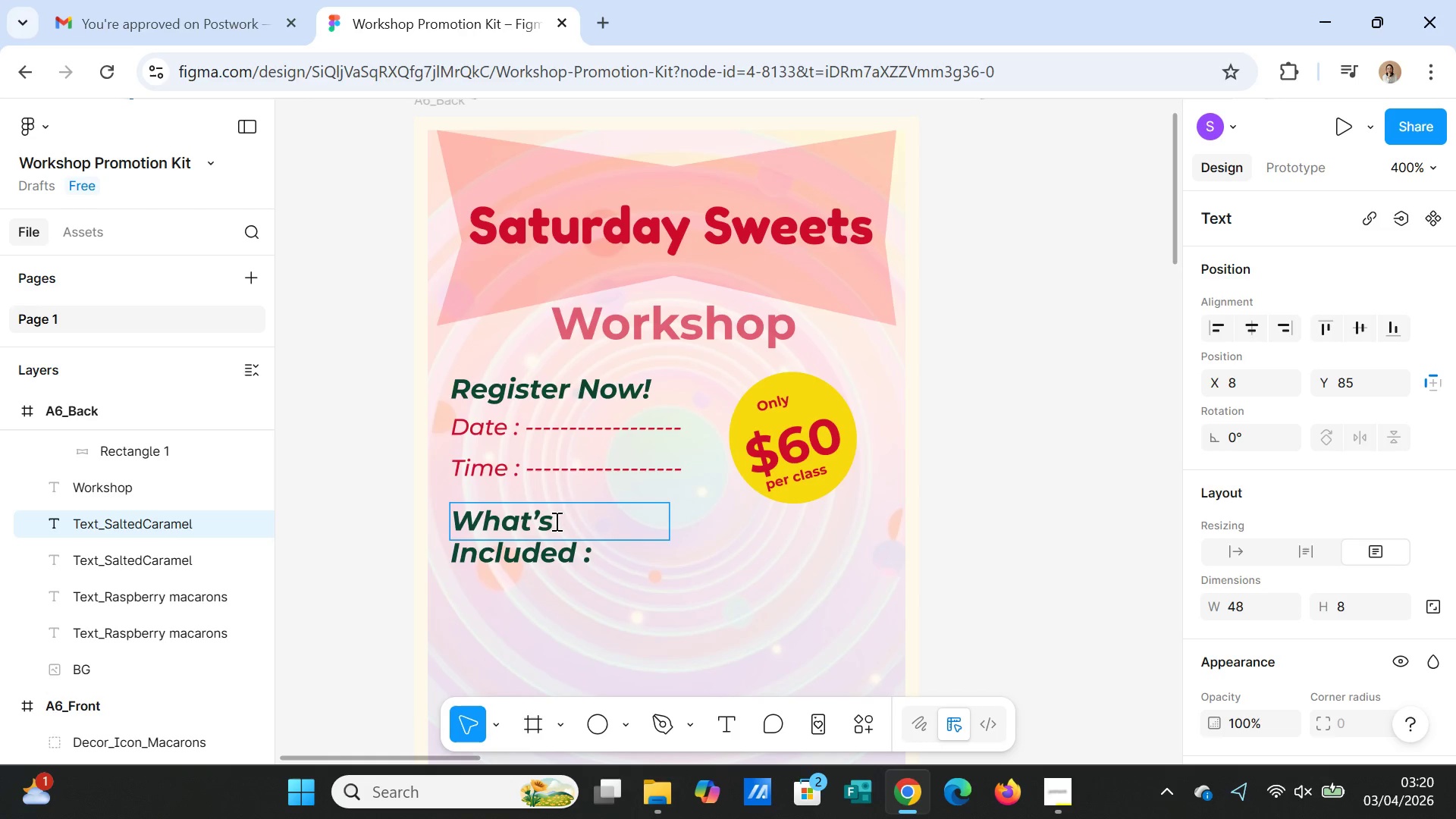 
left_click([692, 530])
 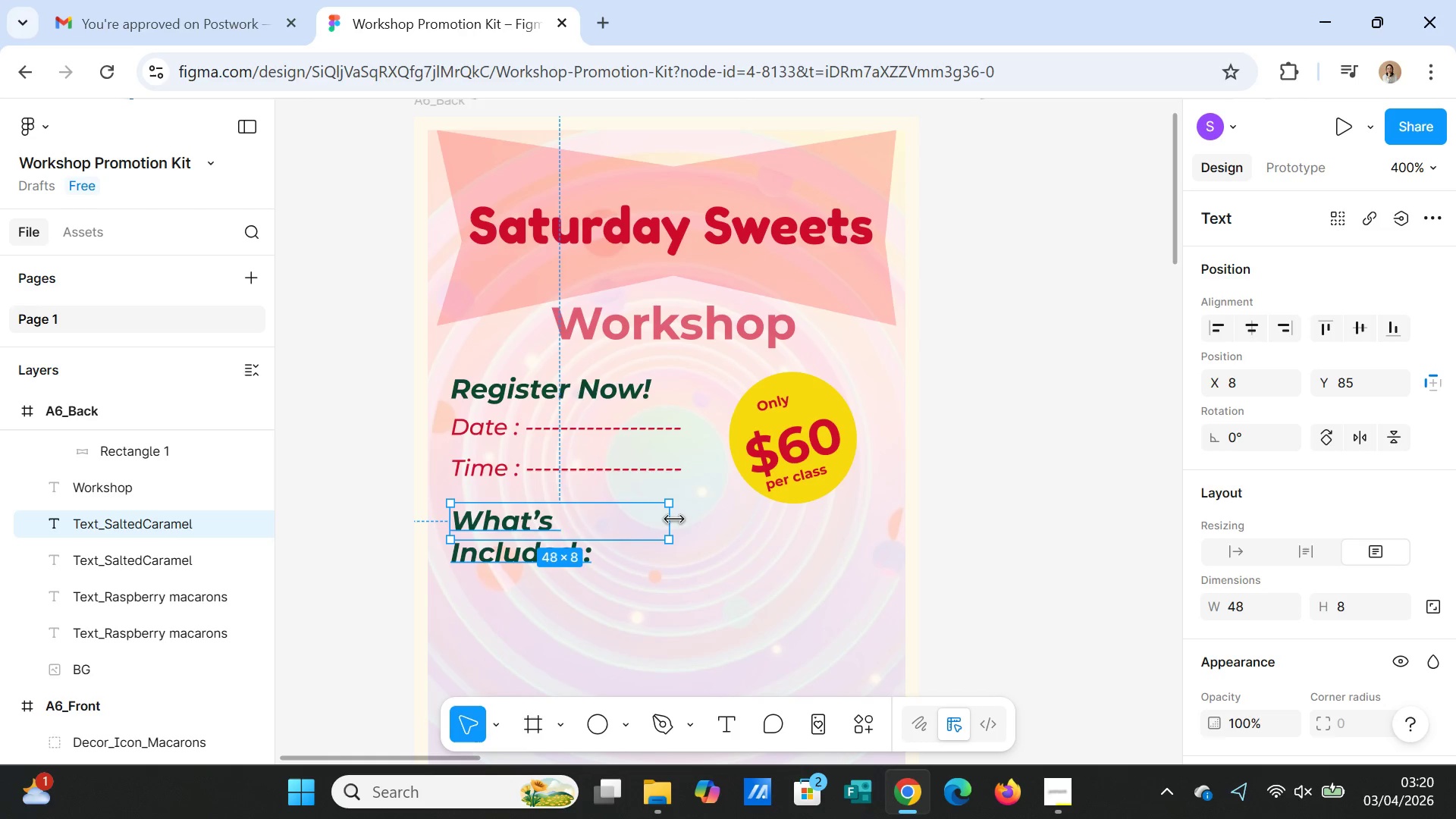 
left_click_drag(start_coordinate=[670, 519], to_coordinate=[708, 522])
 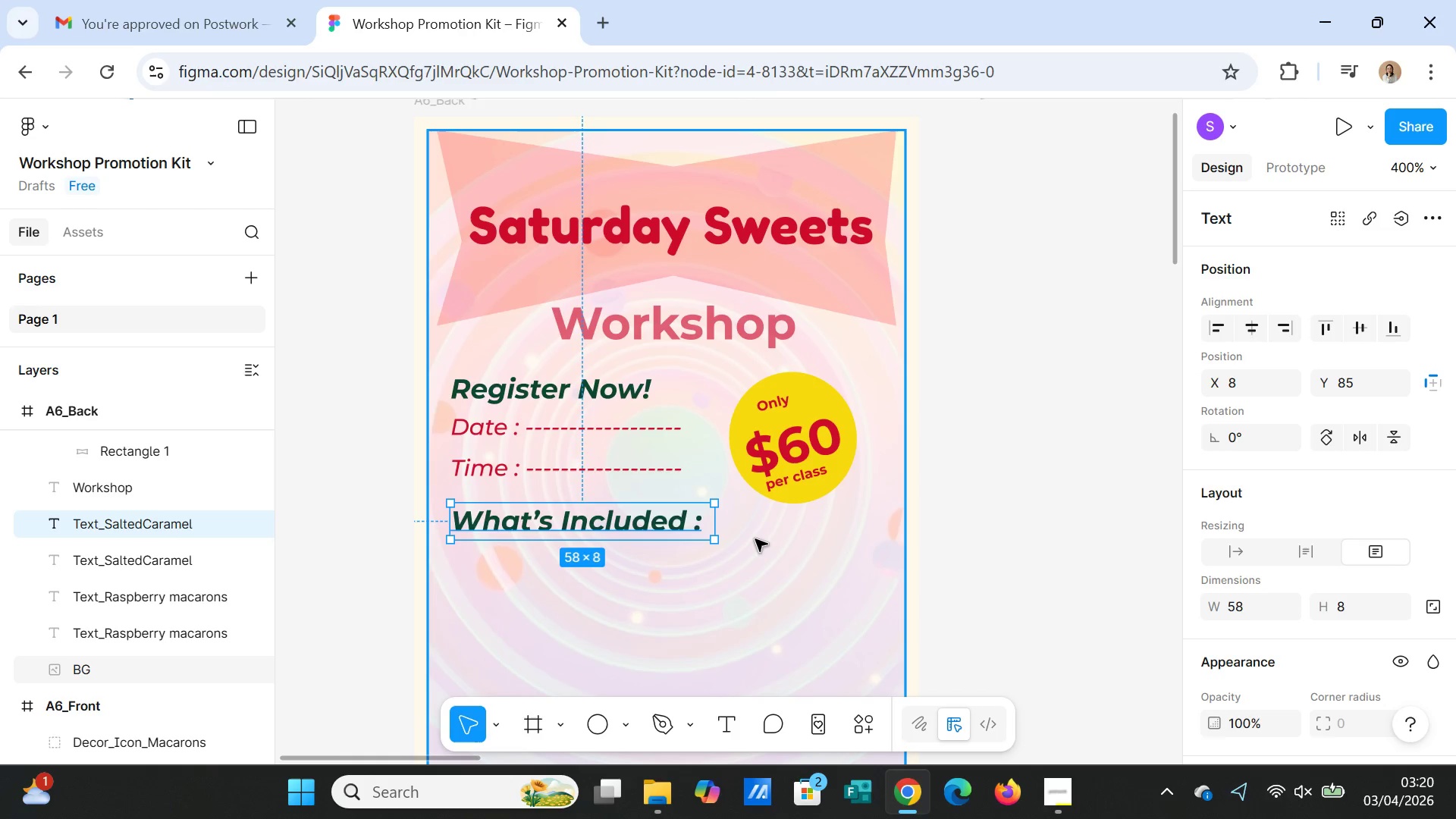 
left_click([755, 539])
 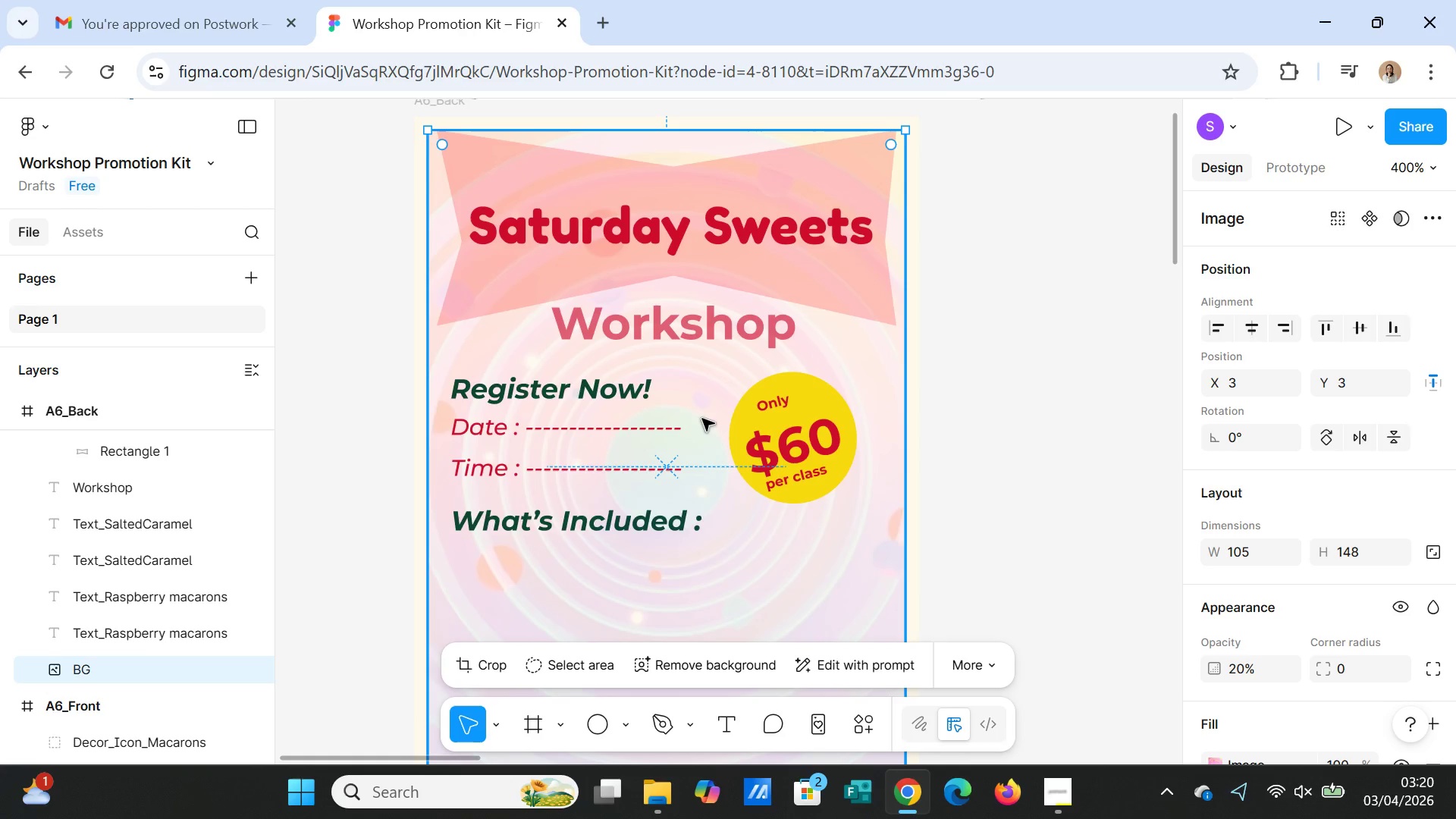 
wait(5.76)
 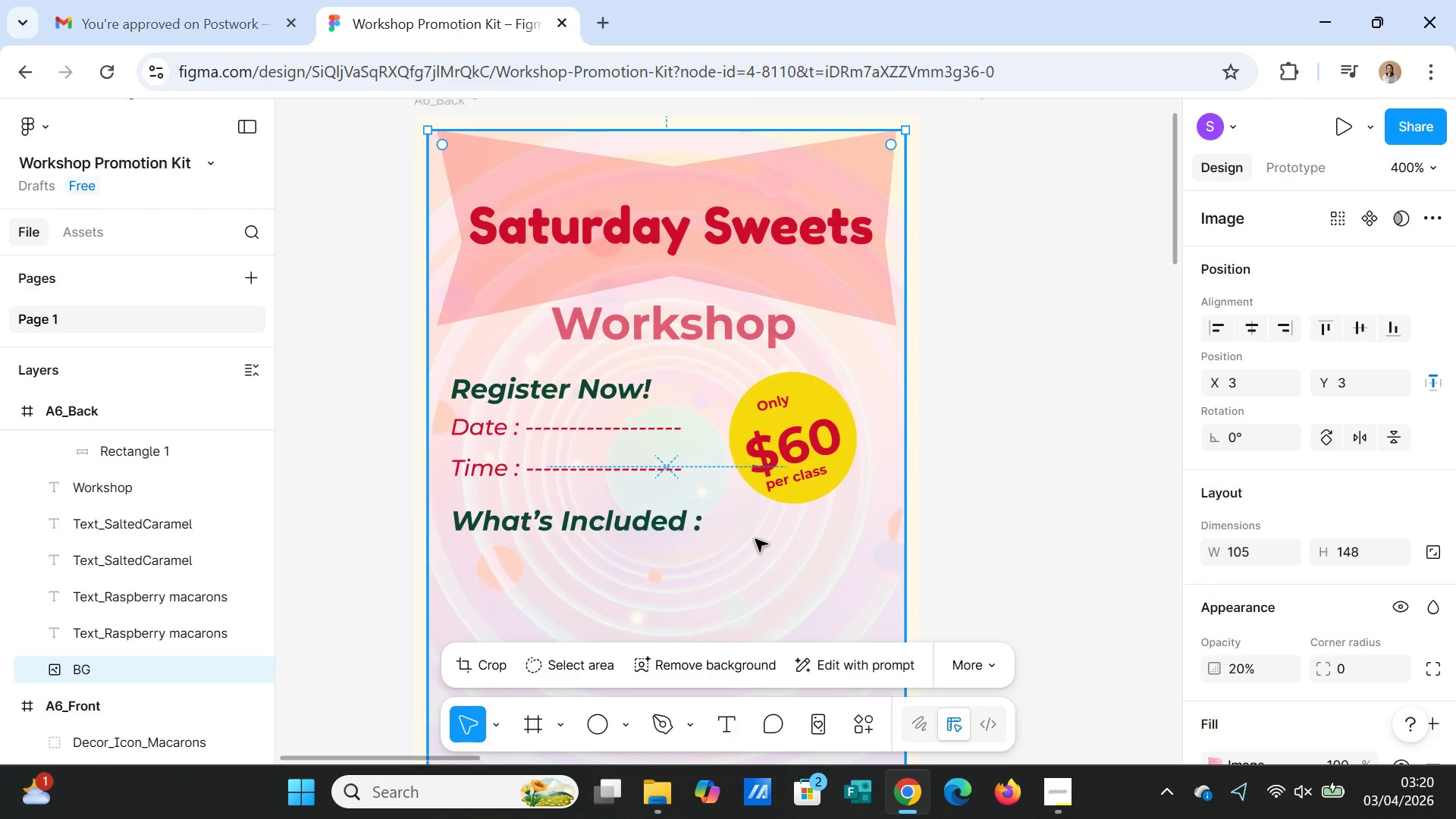 
left_click([670, 464])
 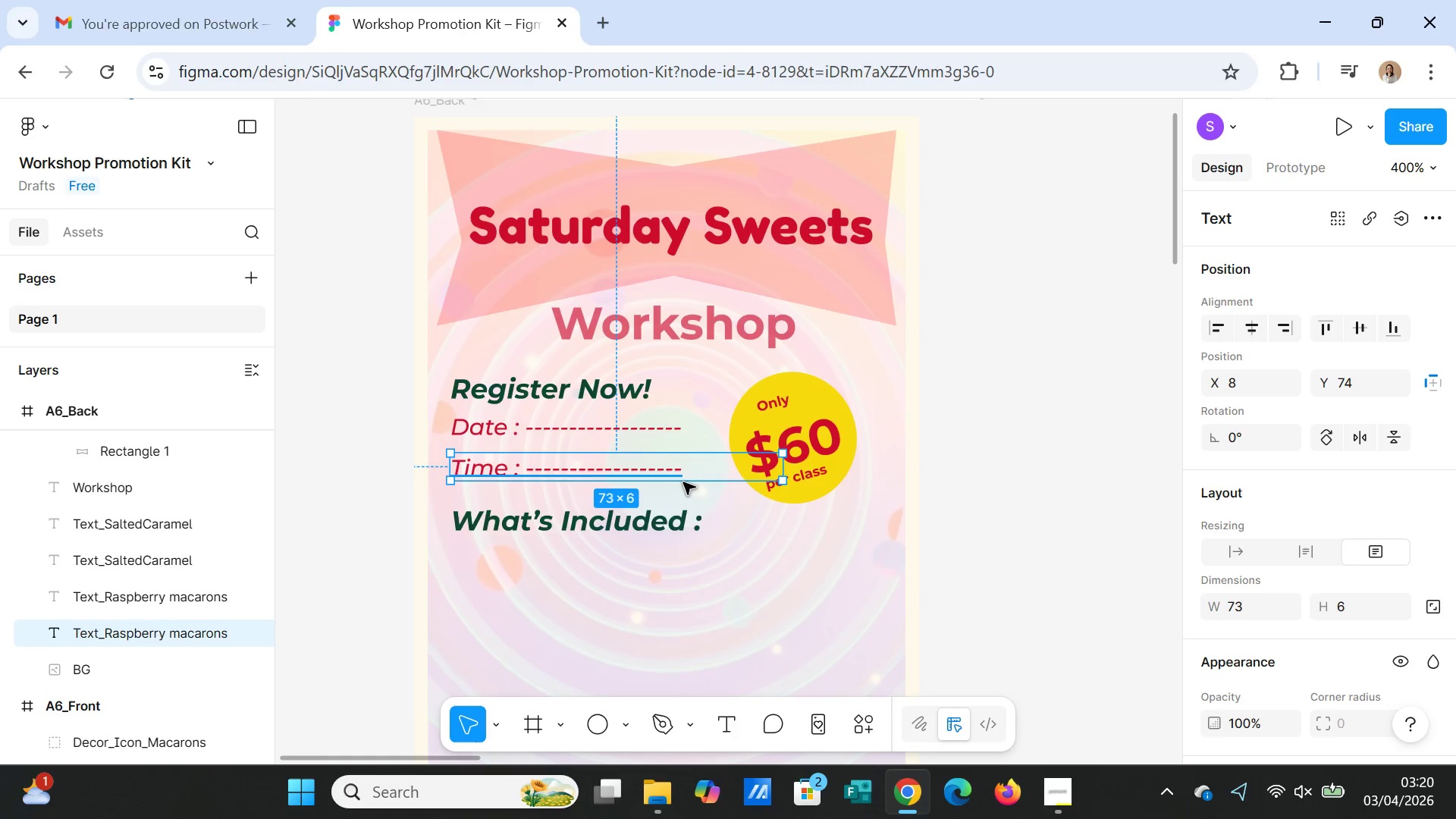 
left_click([749, 557])
 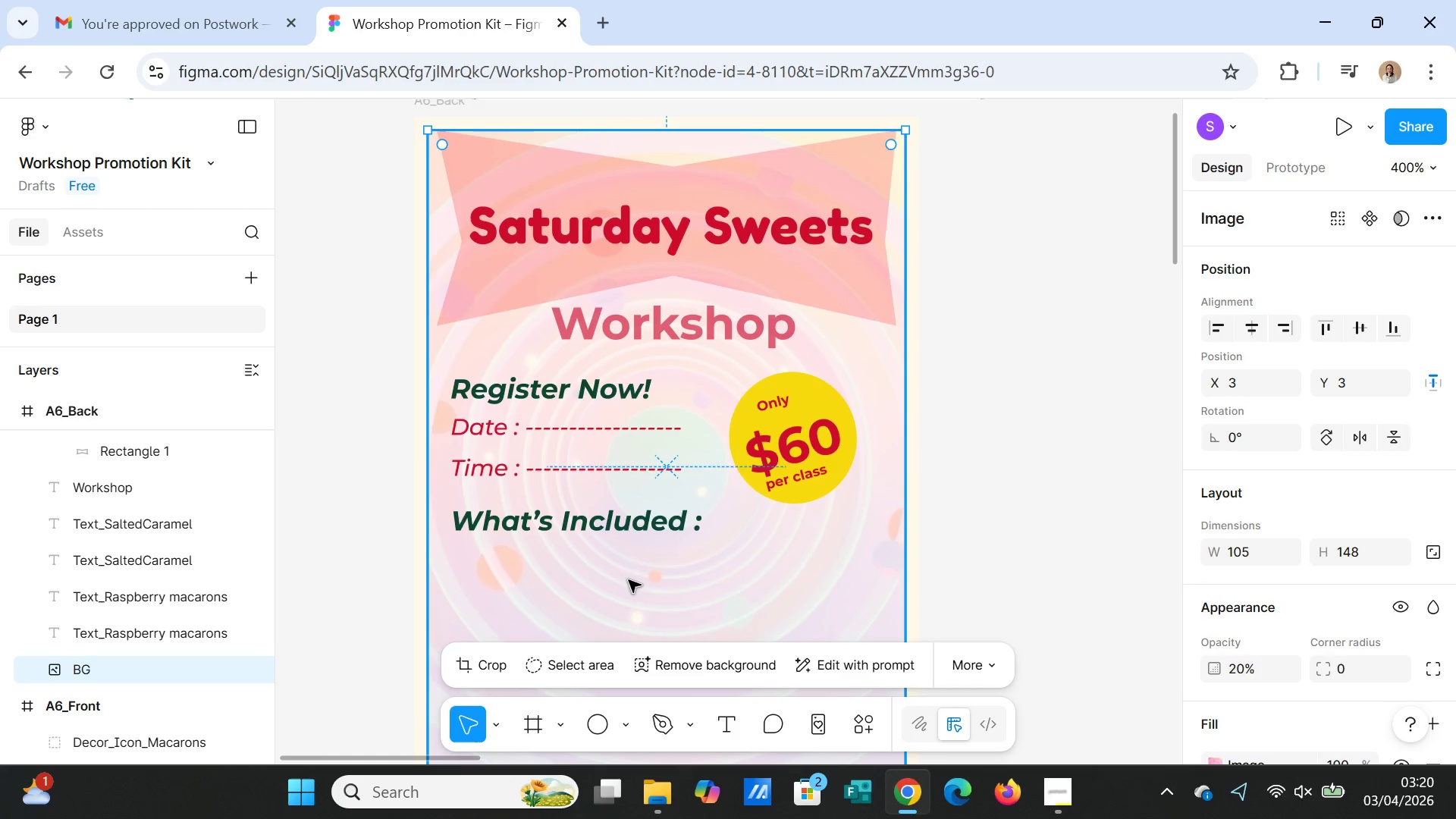 
wait(5.23)
 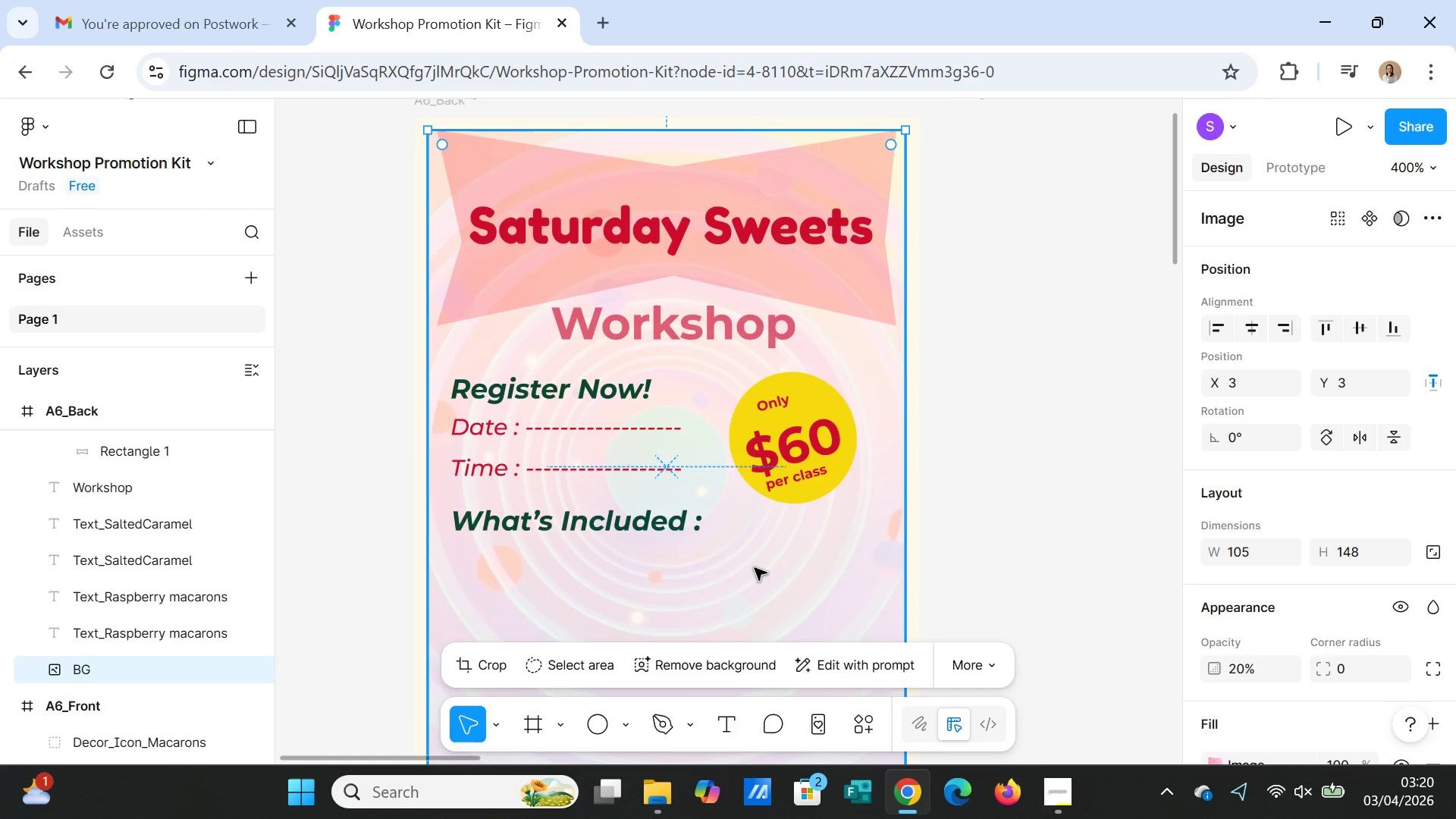 
scroll: coordinate [1374, 510], scroll_direction: up, amount: 2.0
 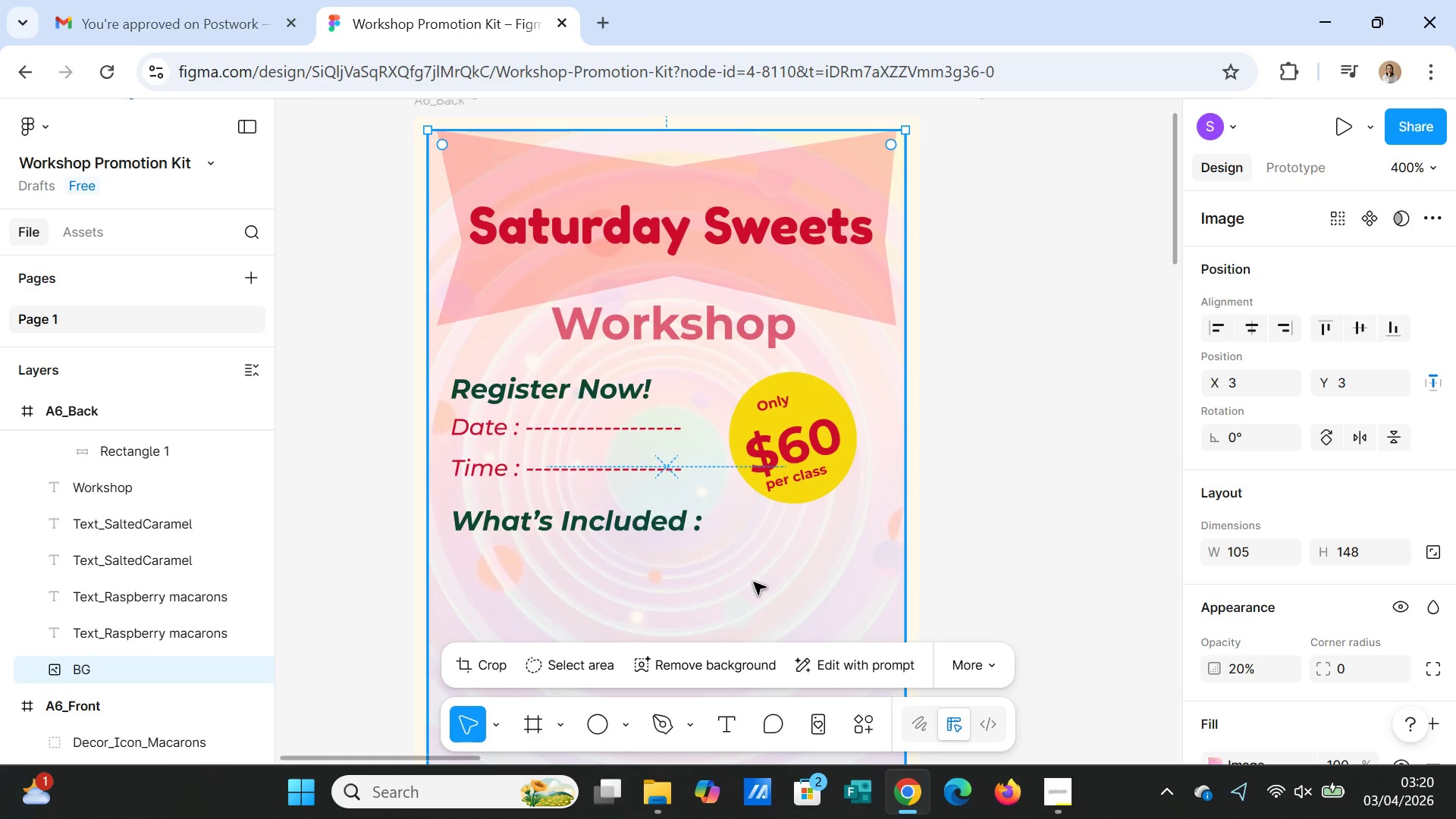 
scroll: coordinate [949, 534], scroll_direction: down, amount: 7.0
 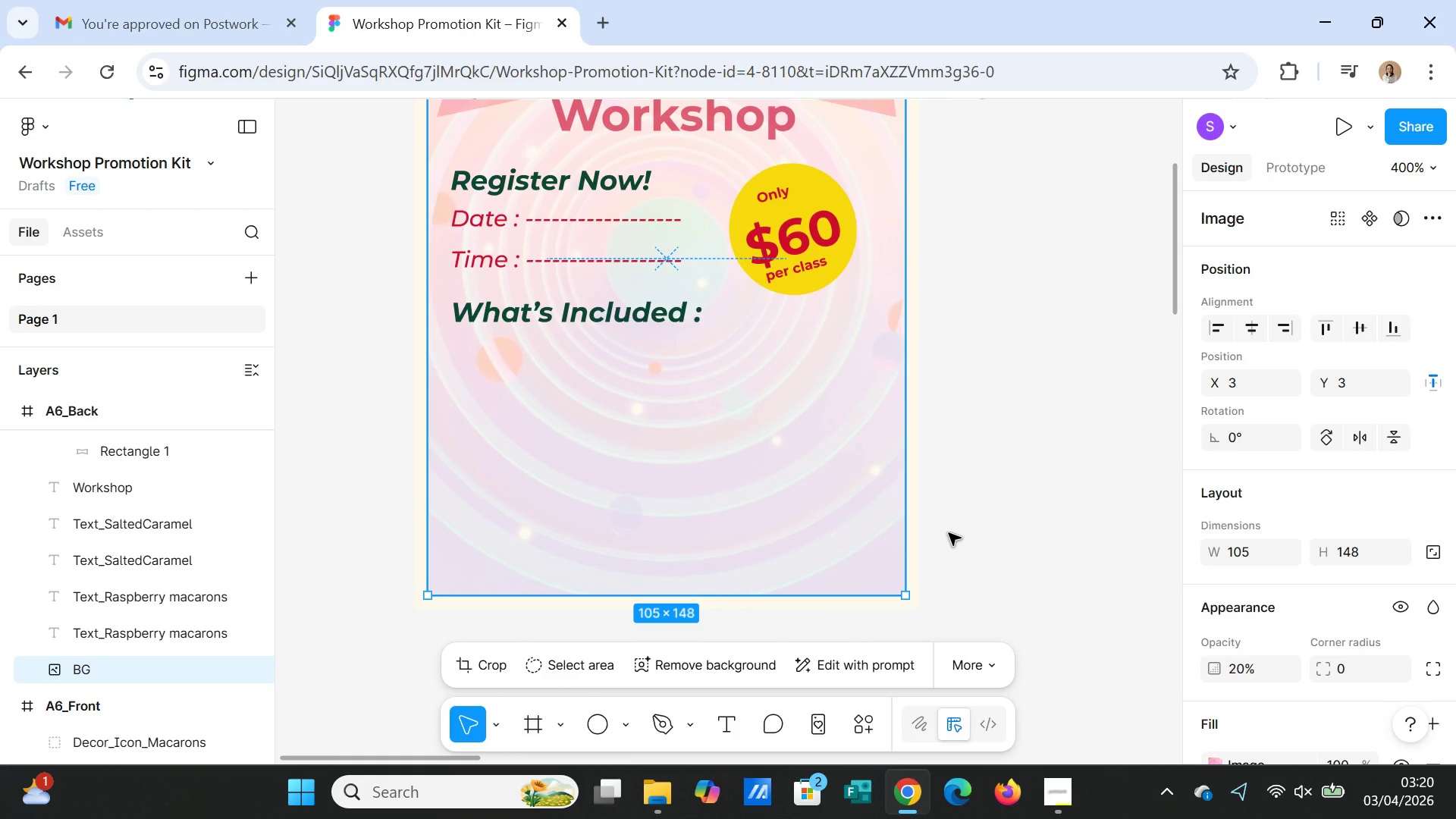 
wait(7.74)
 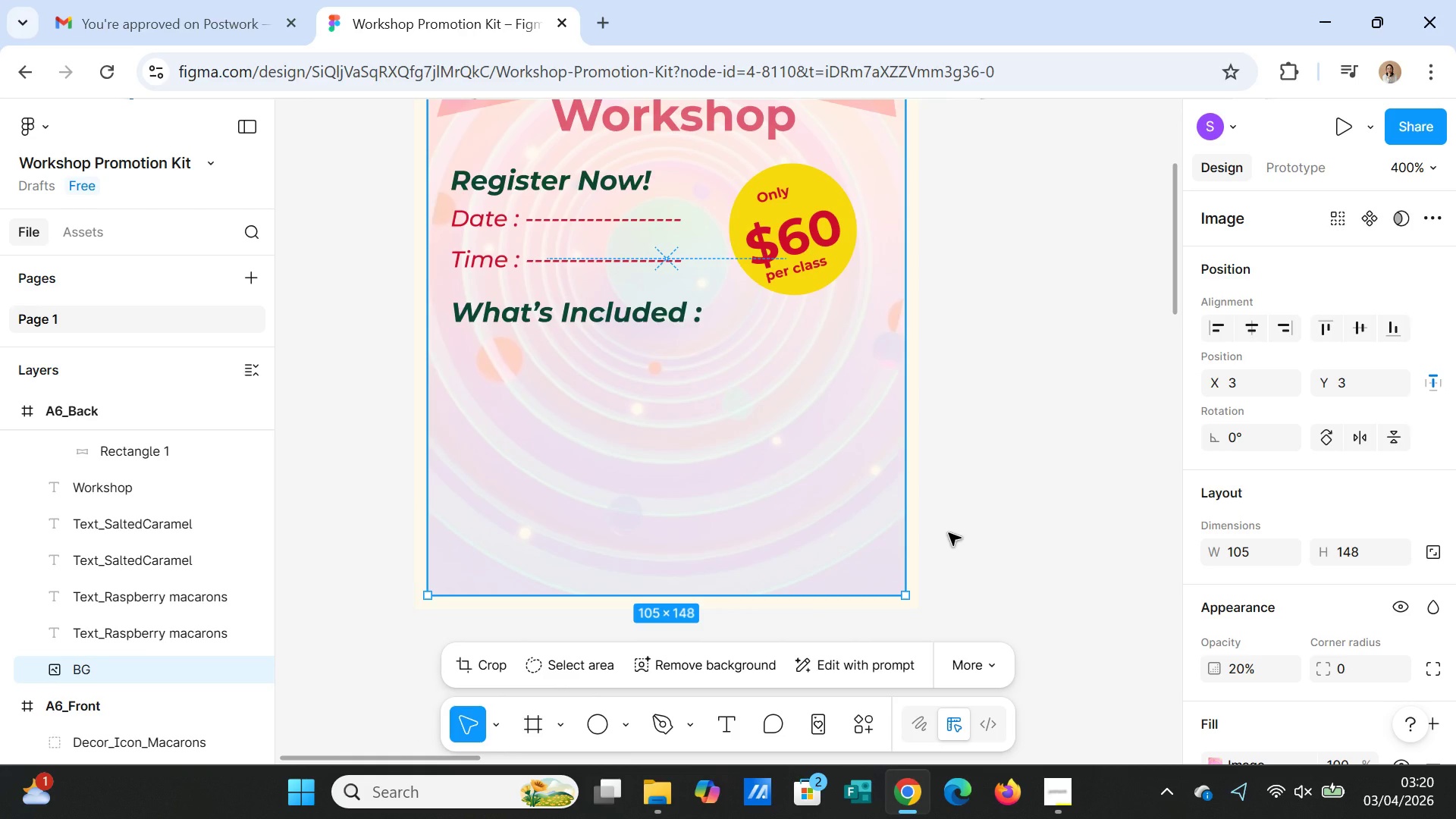 
left_click([869, 725])
 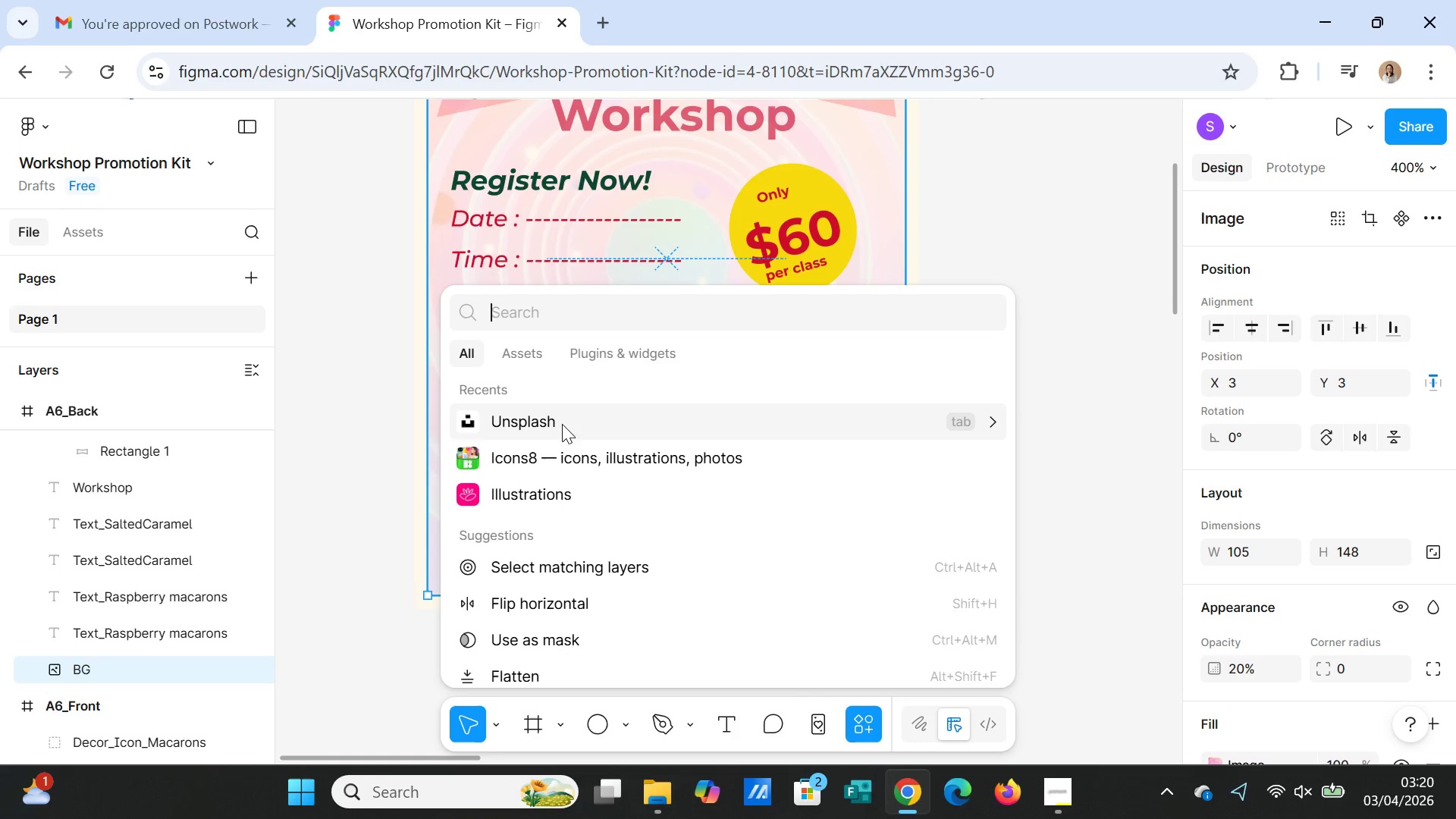 
left_click([562, 424])
 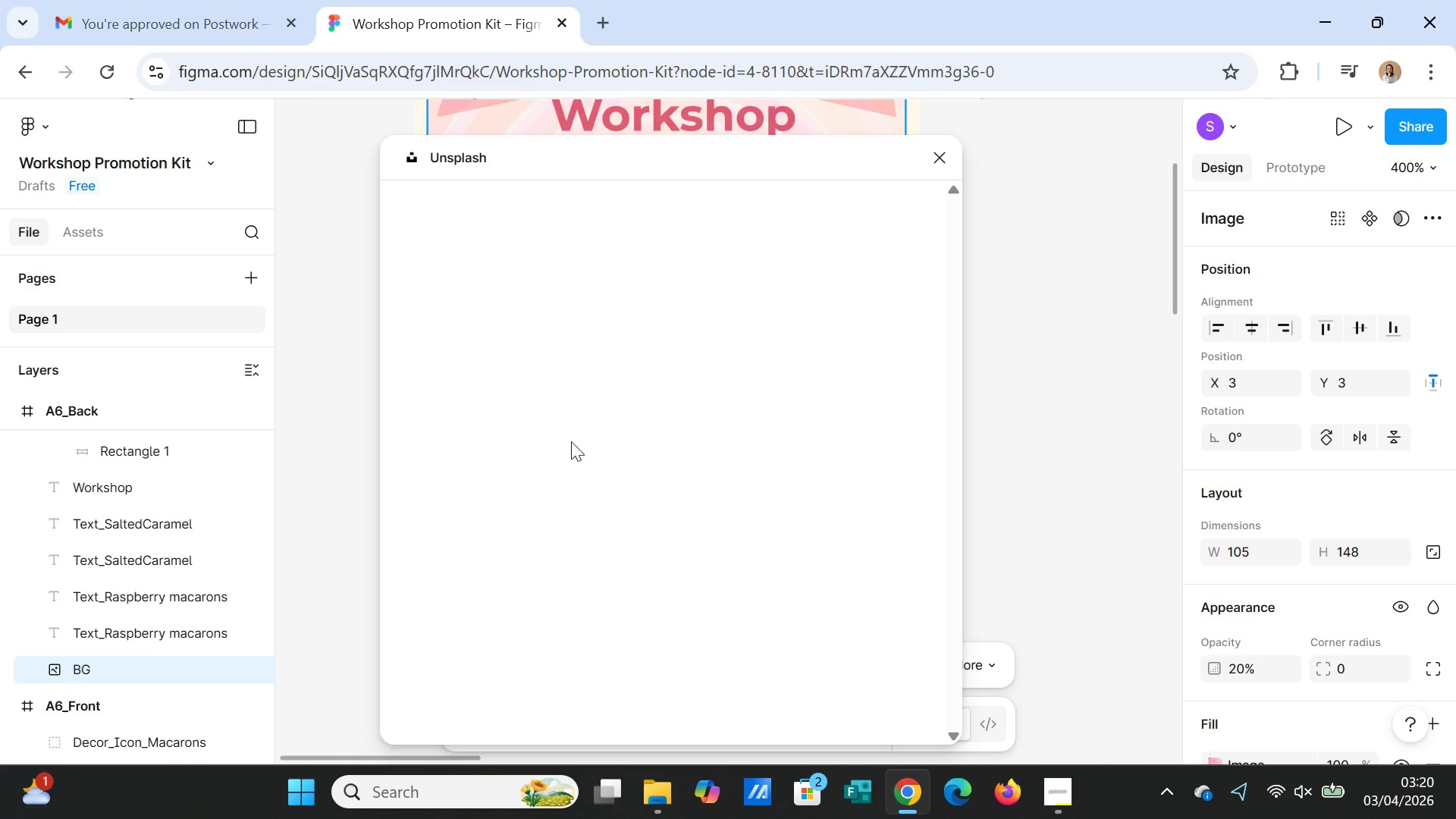 
left_click([940, 159])
 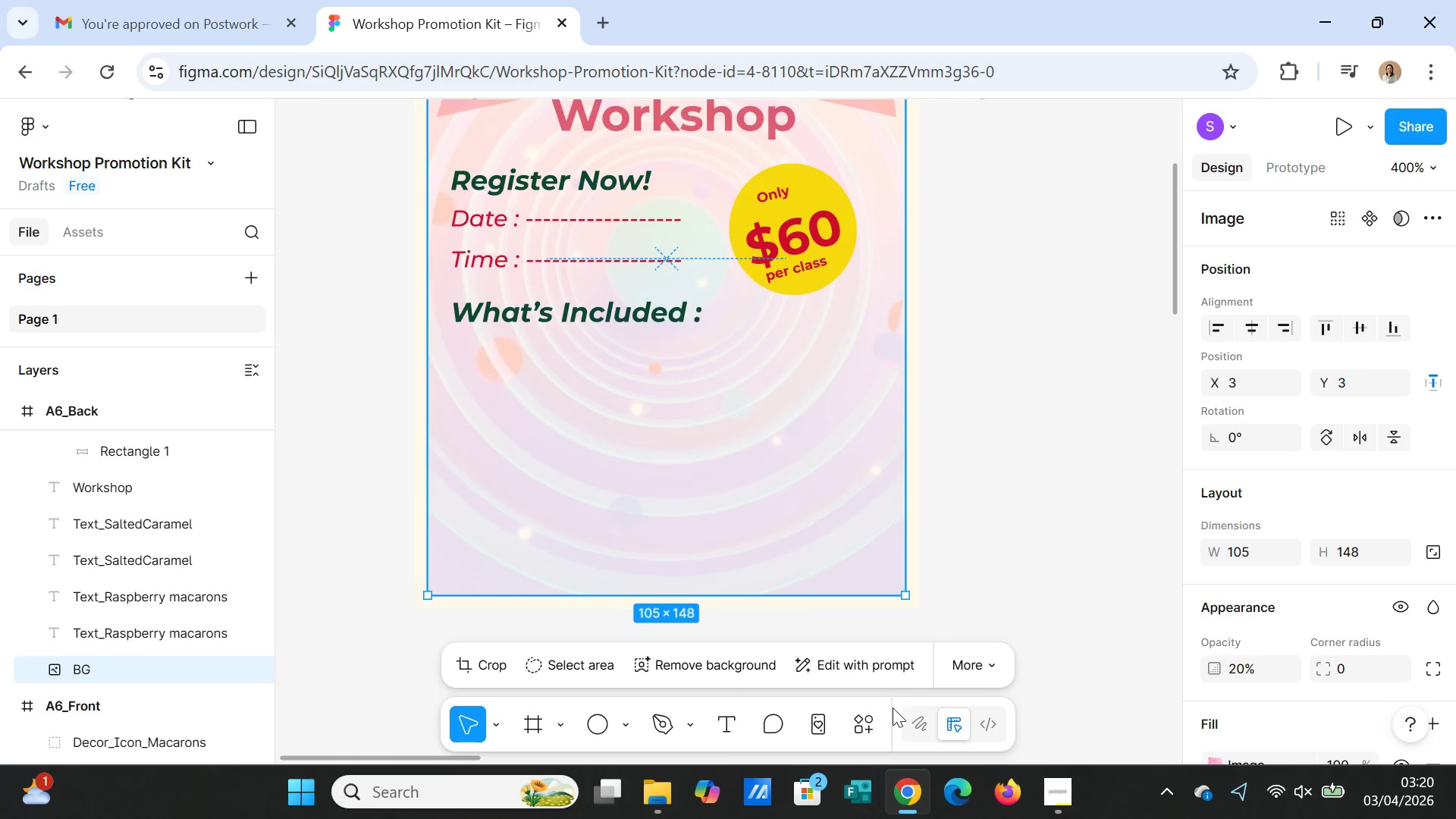 
left_click([866, 730])
 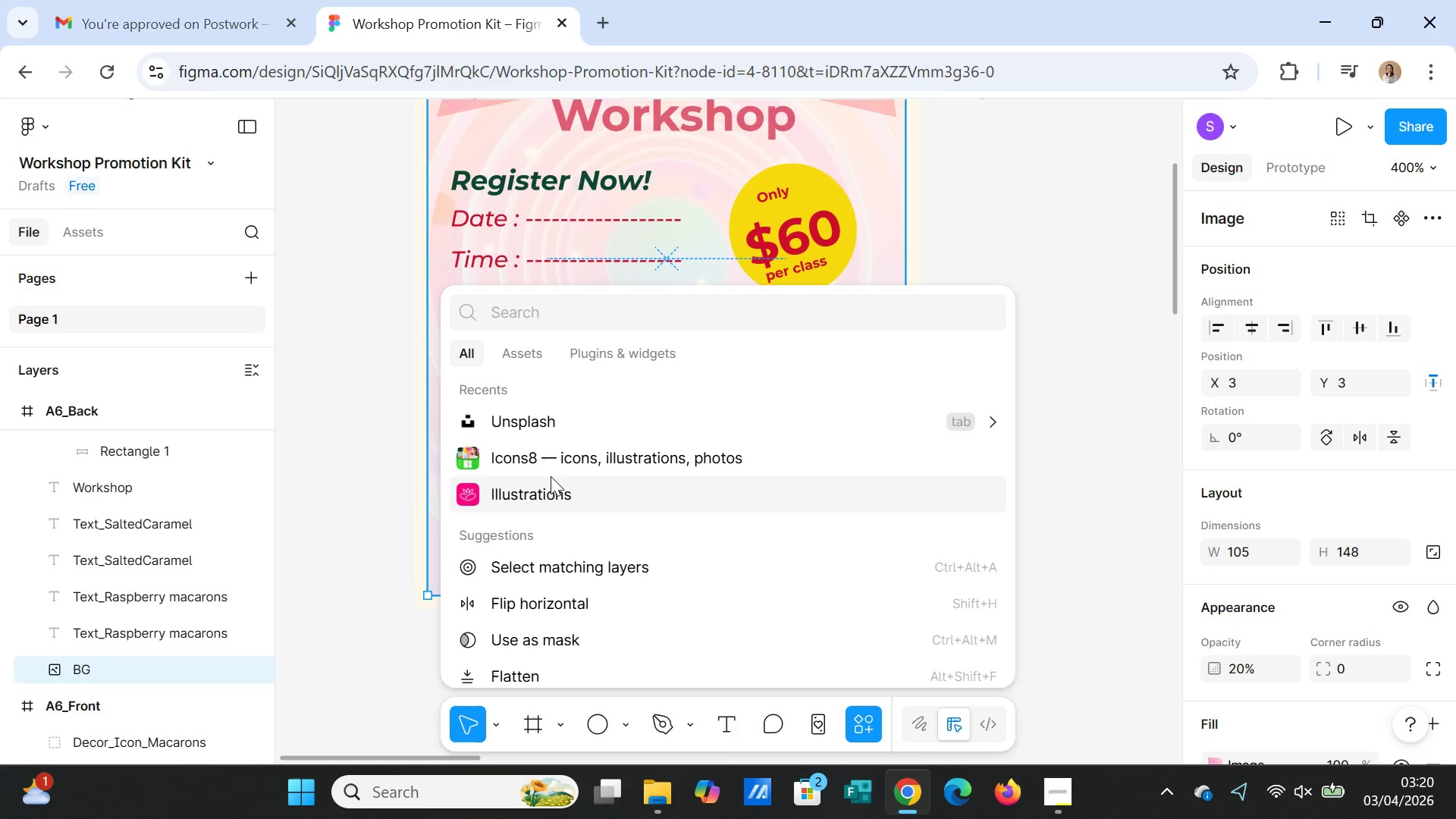 
left_click([544, 460])
 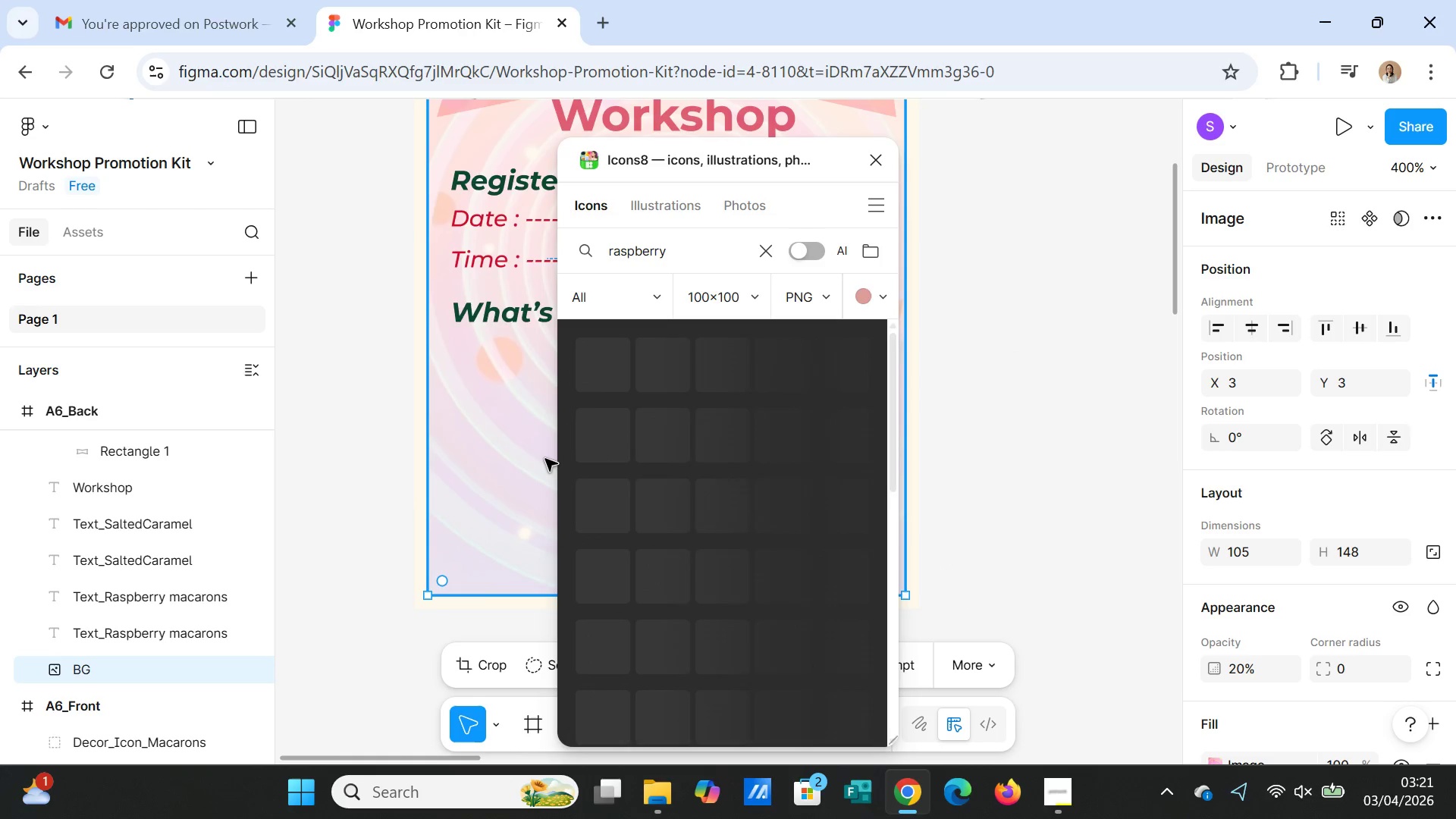 
wait(9.28)
 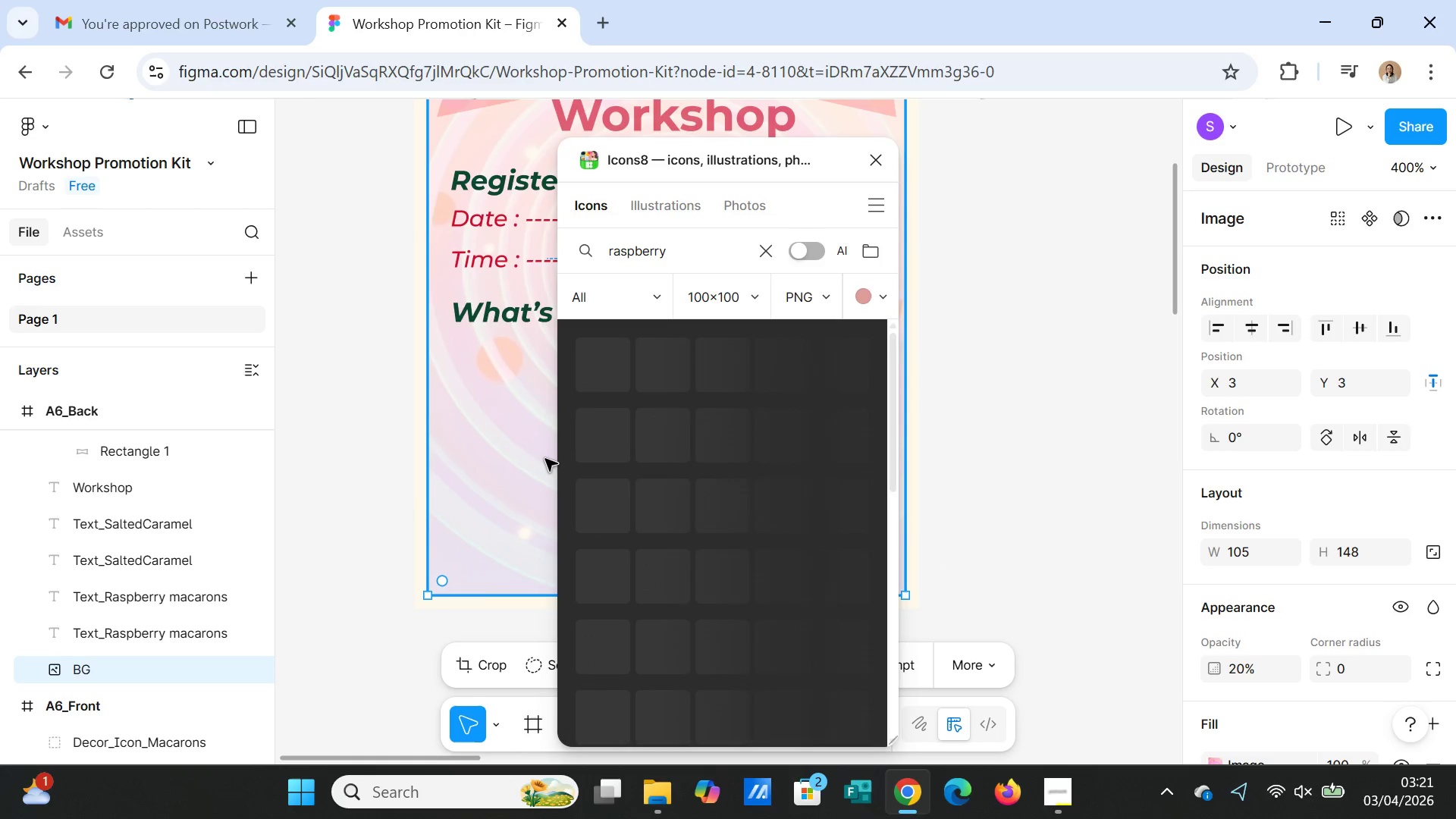 
left_click([696, 251])
 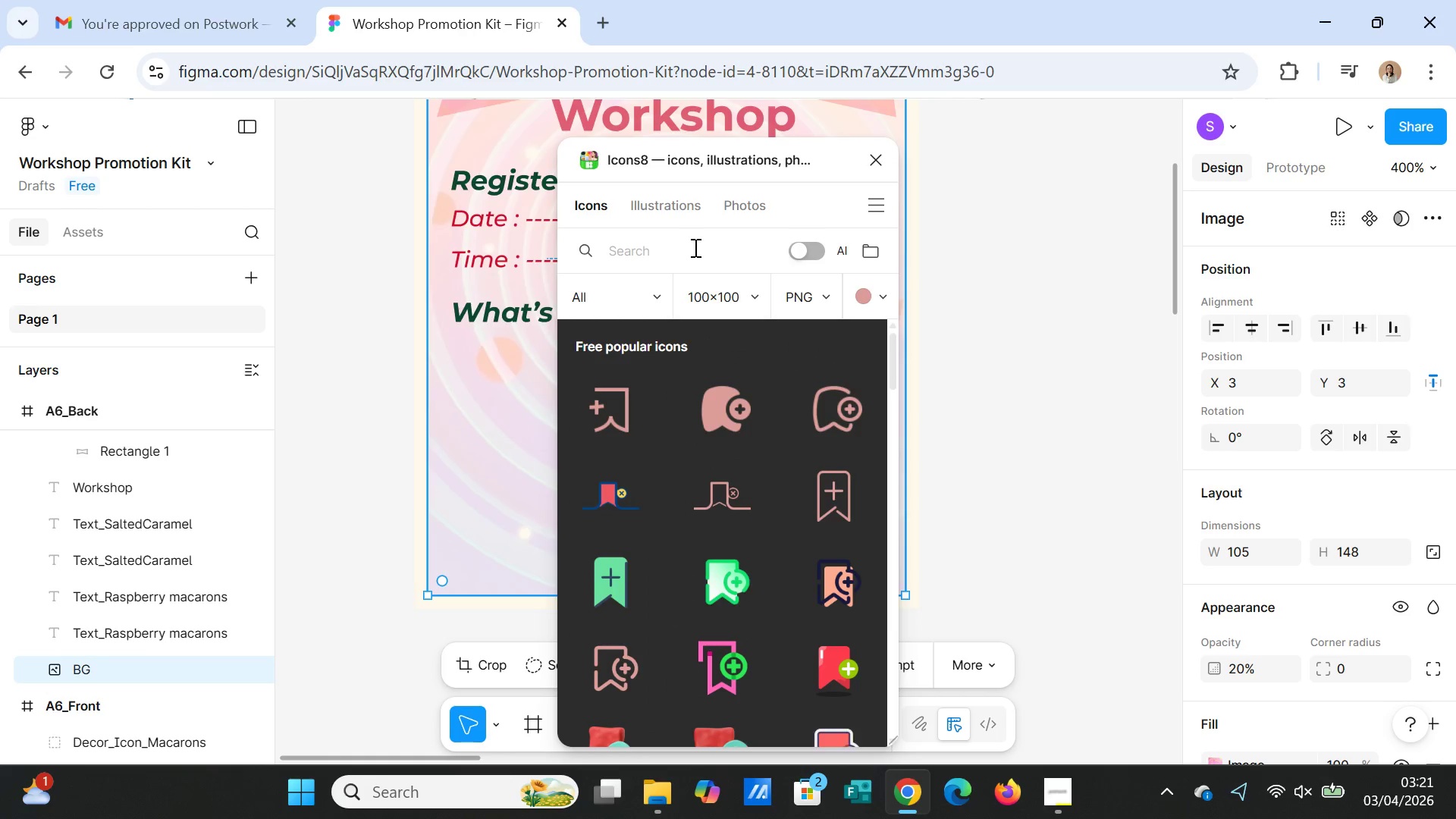 
type(ceklis)
 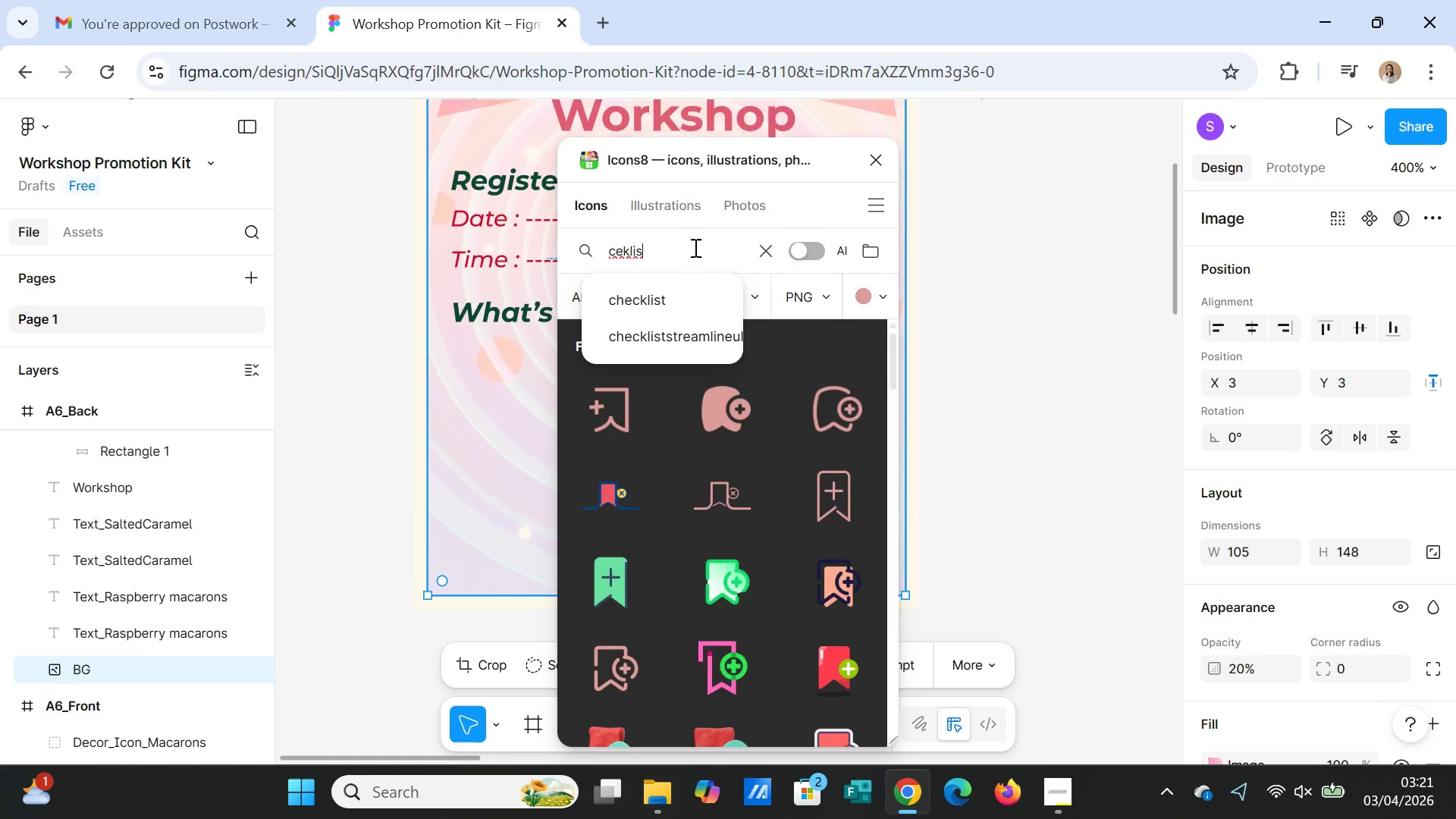 
wait(8.42)
 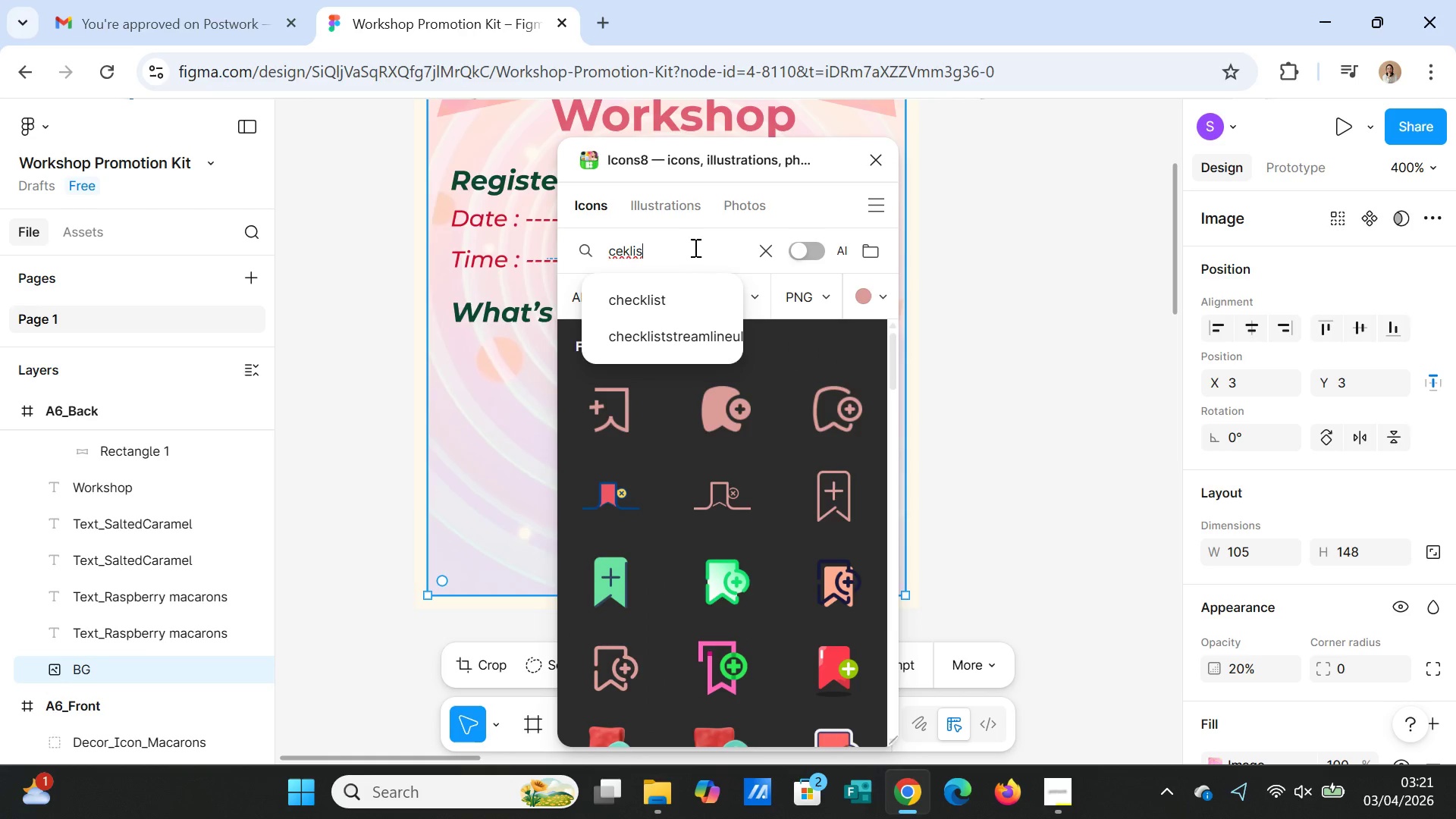 
mouse_move([1330, 788])
 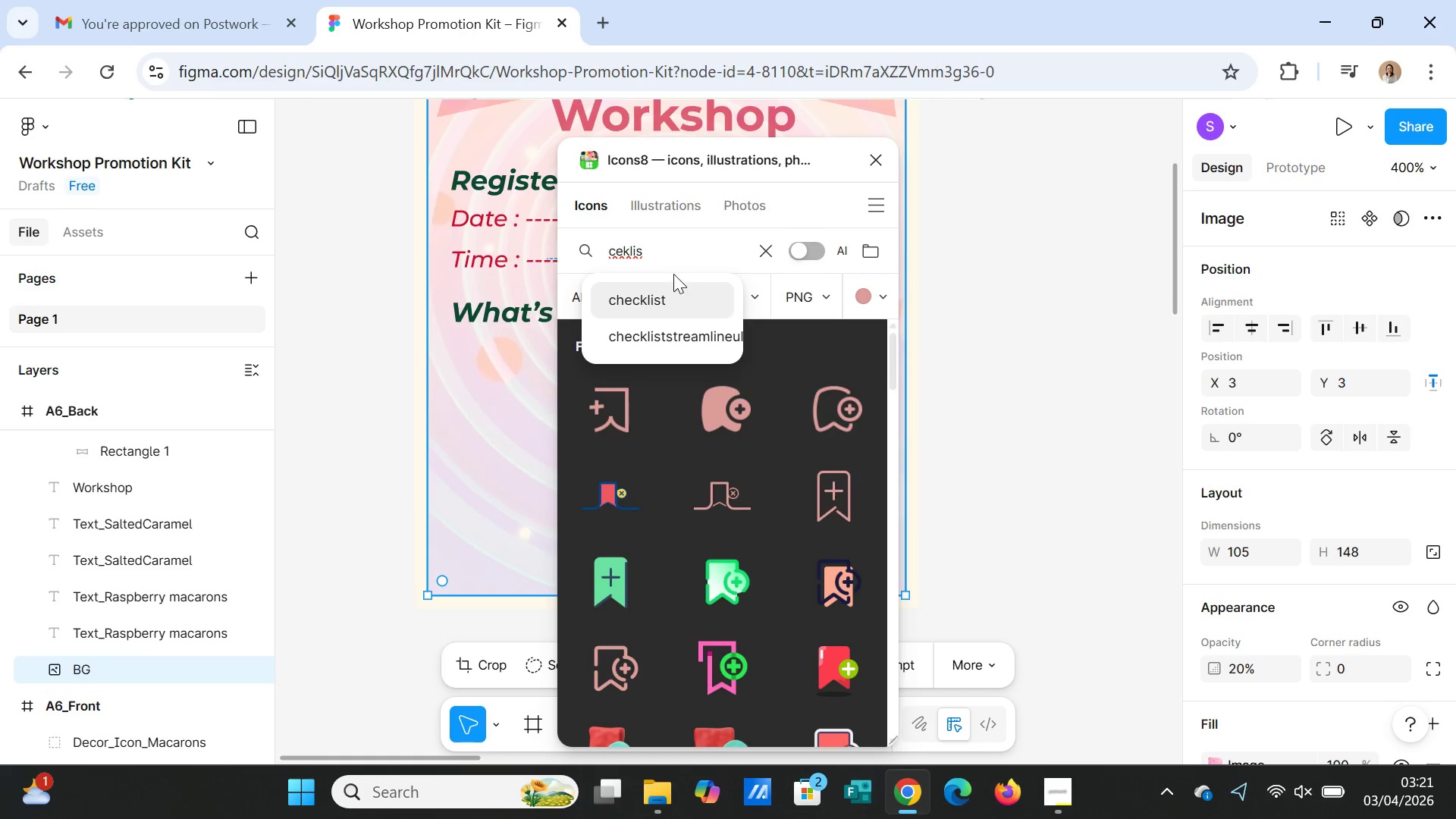 
left_click([667, 293])
 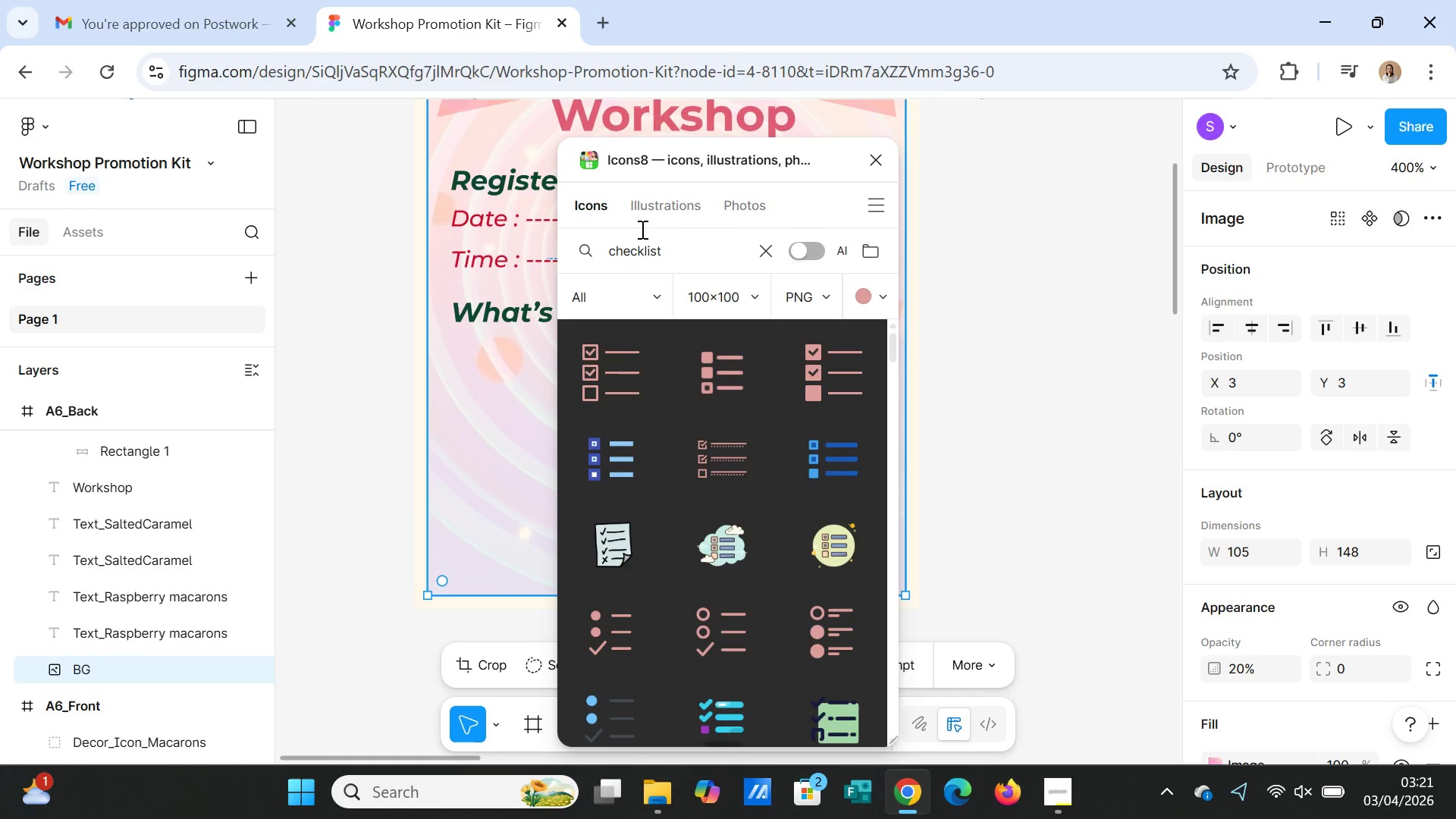 
scroll: coordinate [752, 556], scroll_direction: down, amount: 32.0
 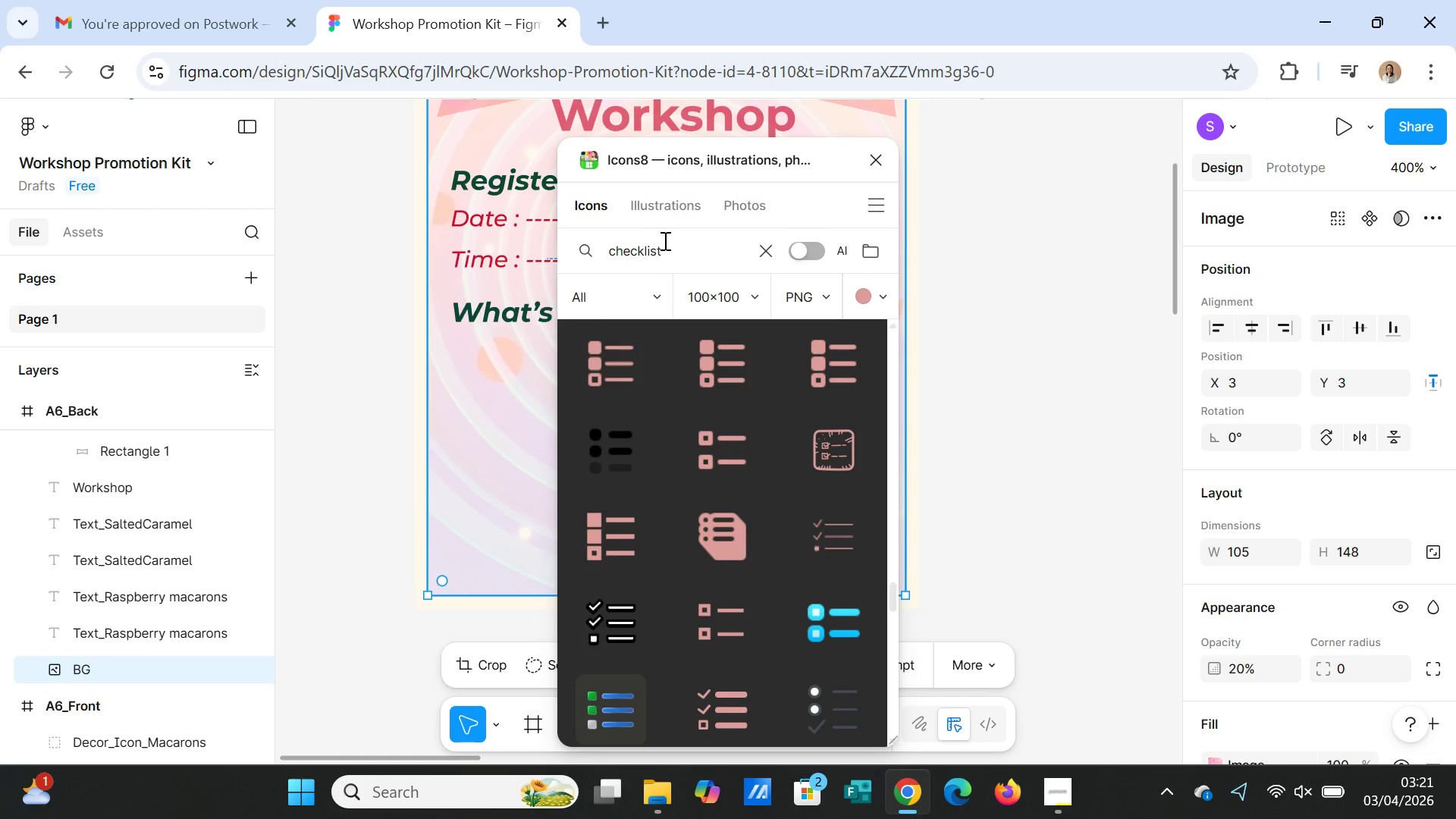 
left_click_drag(start_coordinate=[686, 240], to_coordinate=[605, 246])
 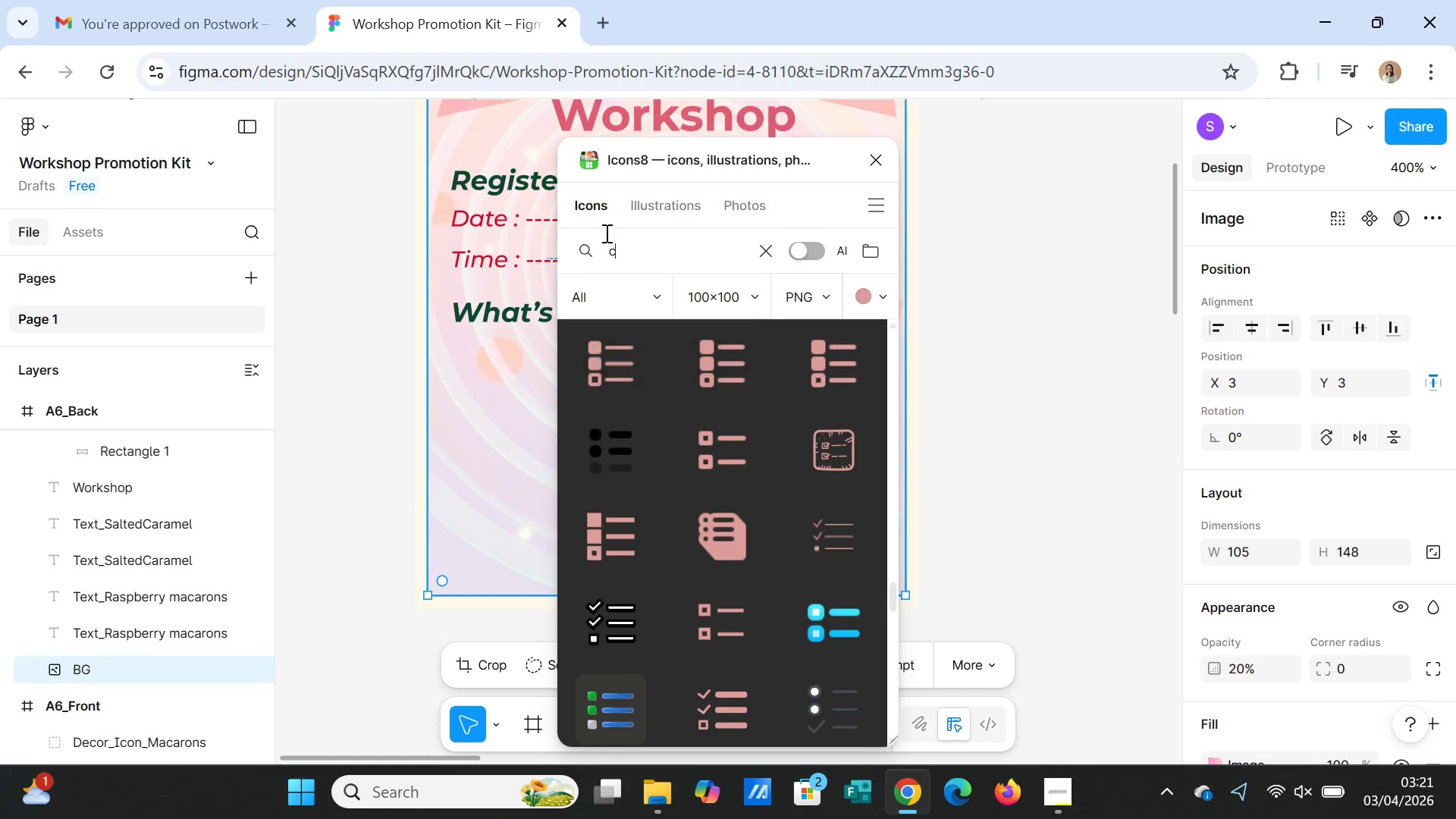 
type(correct)
 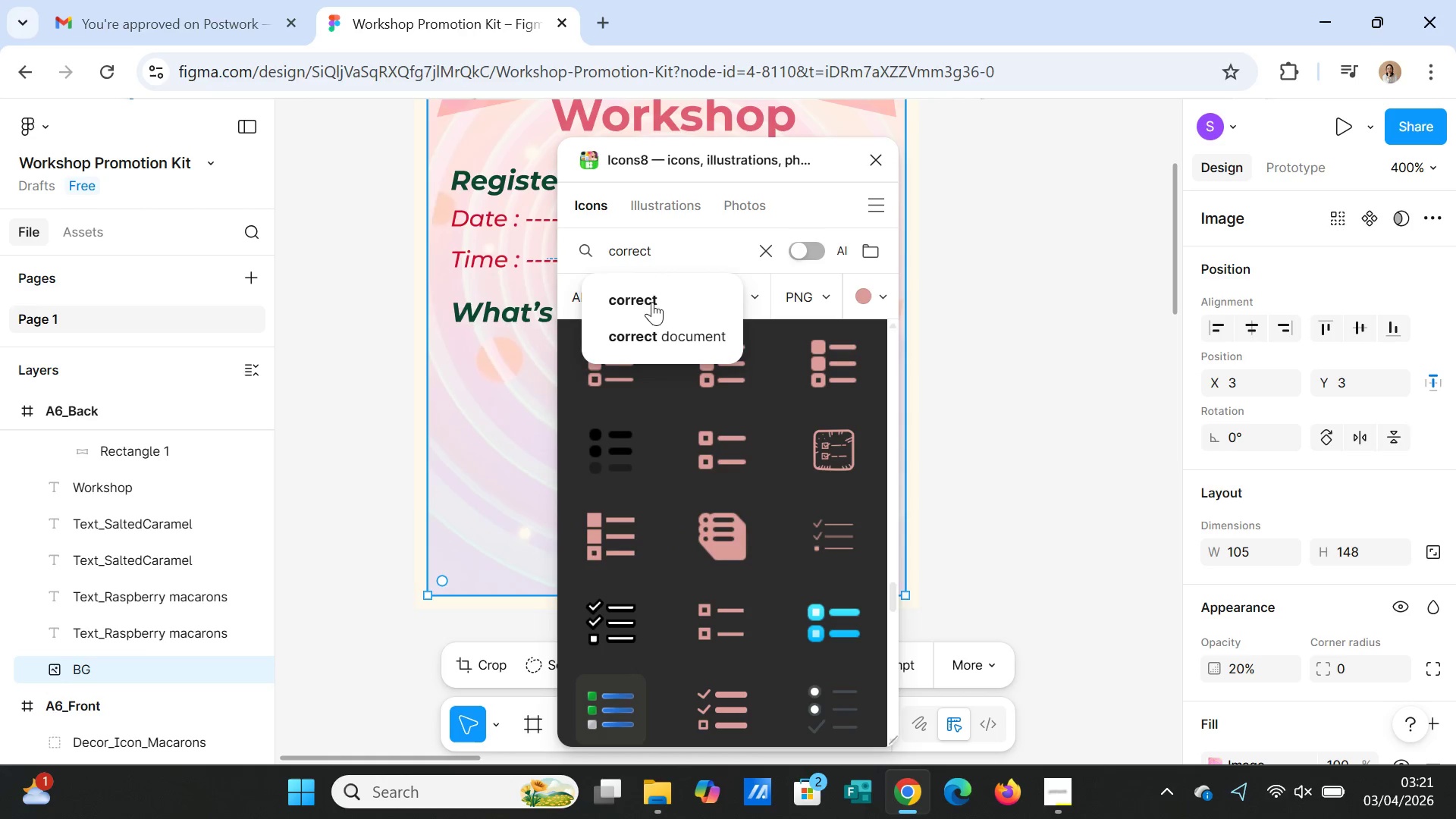 
left_click([654, 306])
 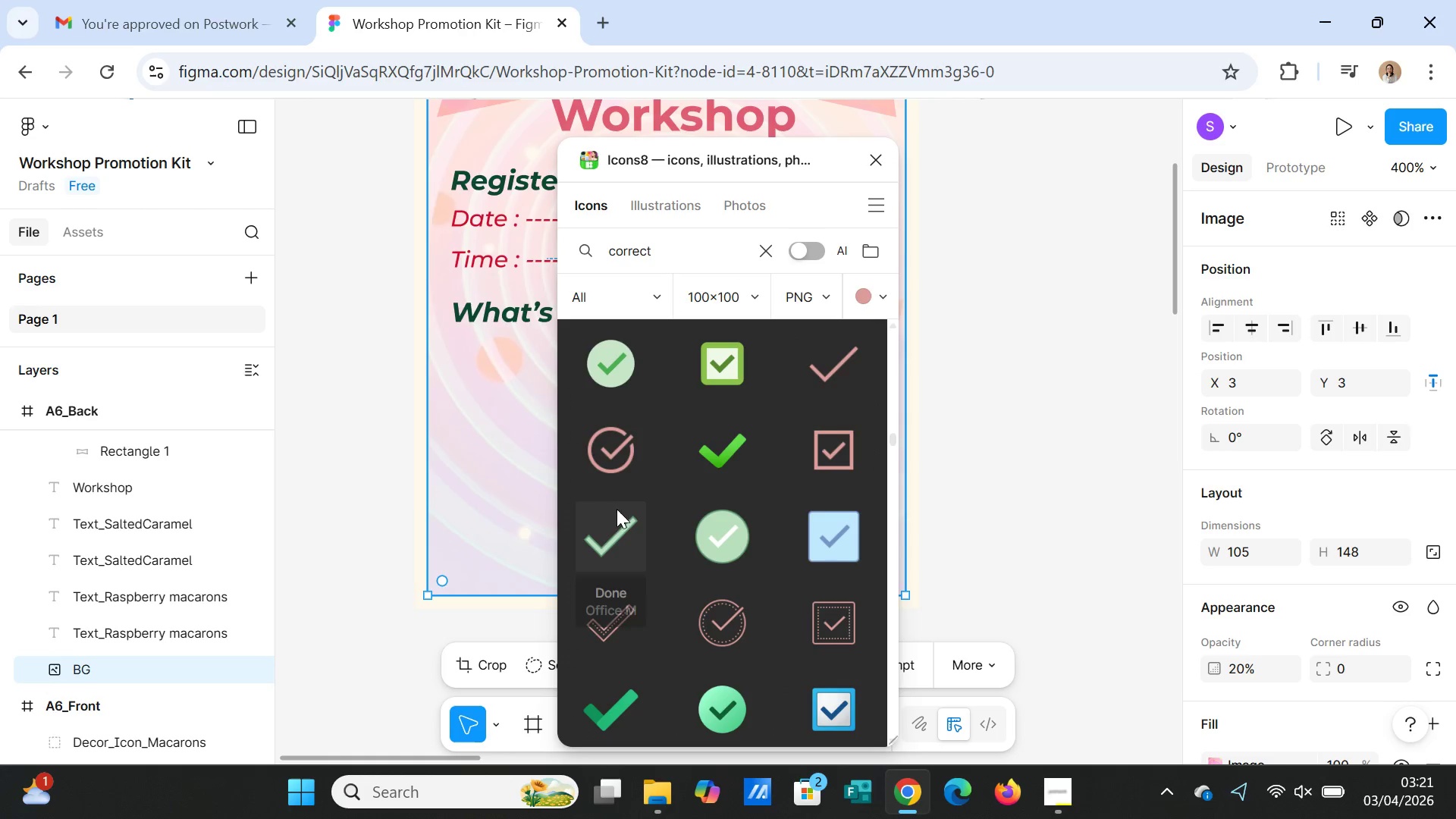 
wait(7.8)
 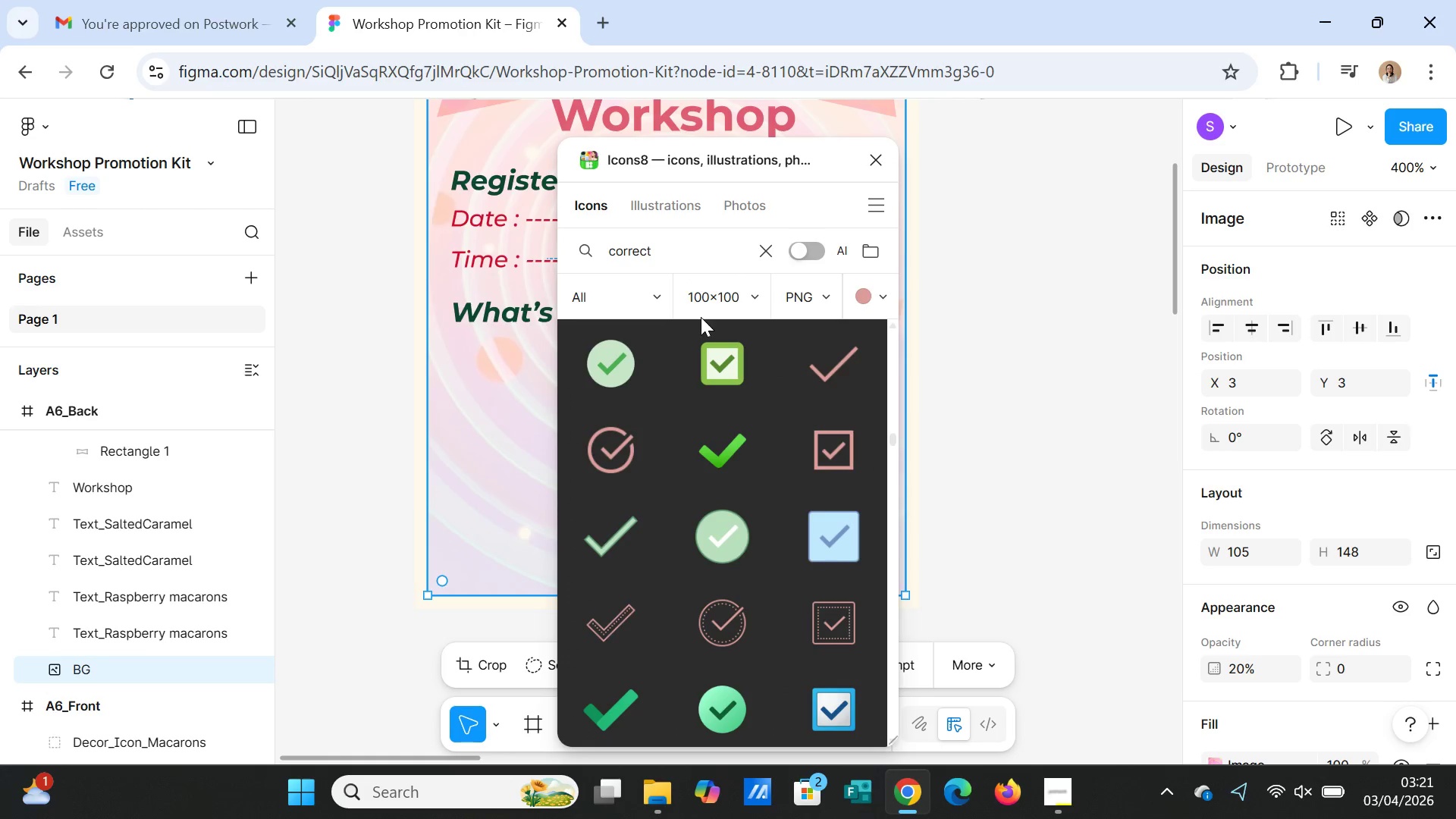 
left_click([613, 444])
 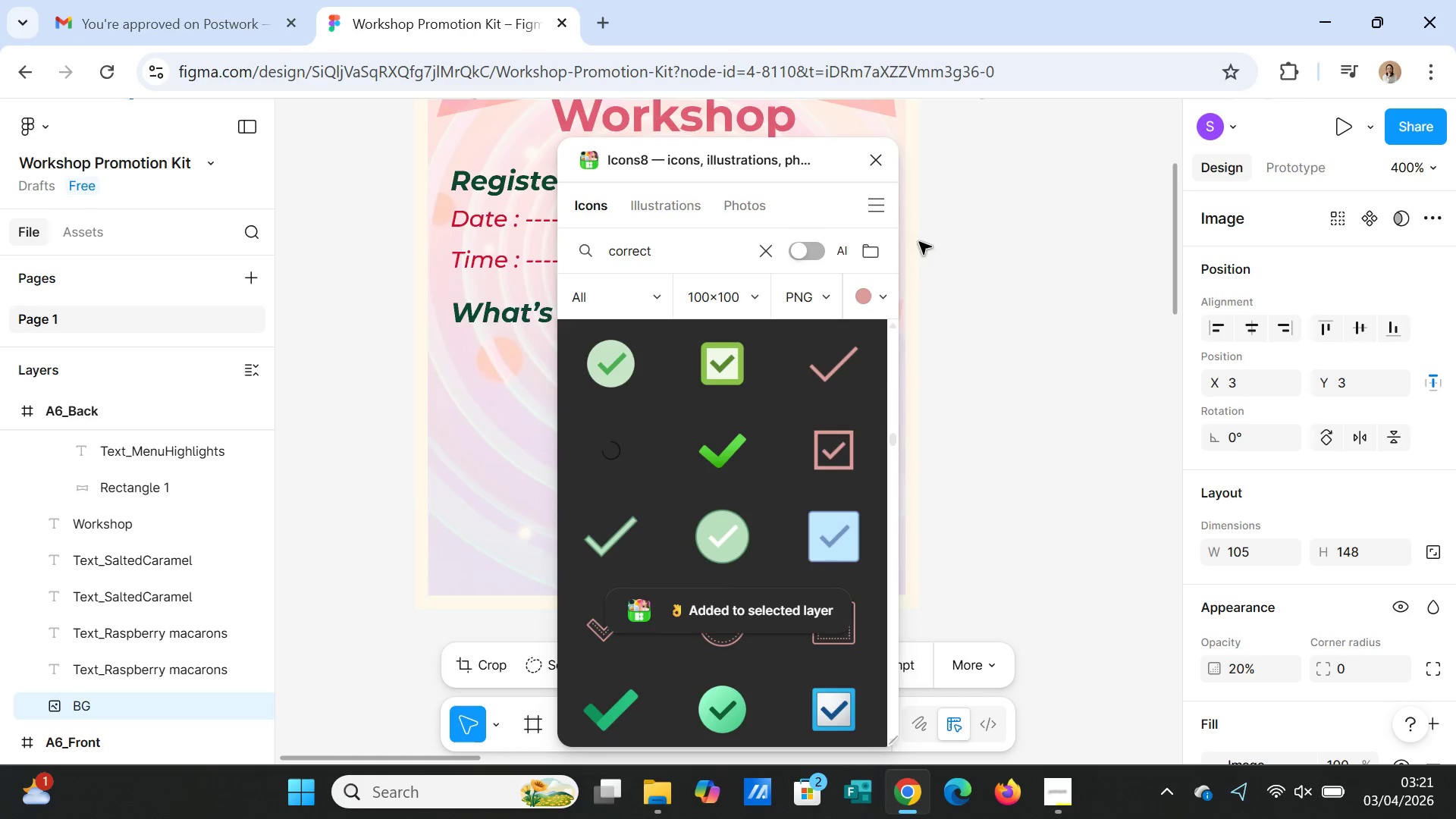 
left_click([873, 159])
 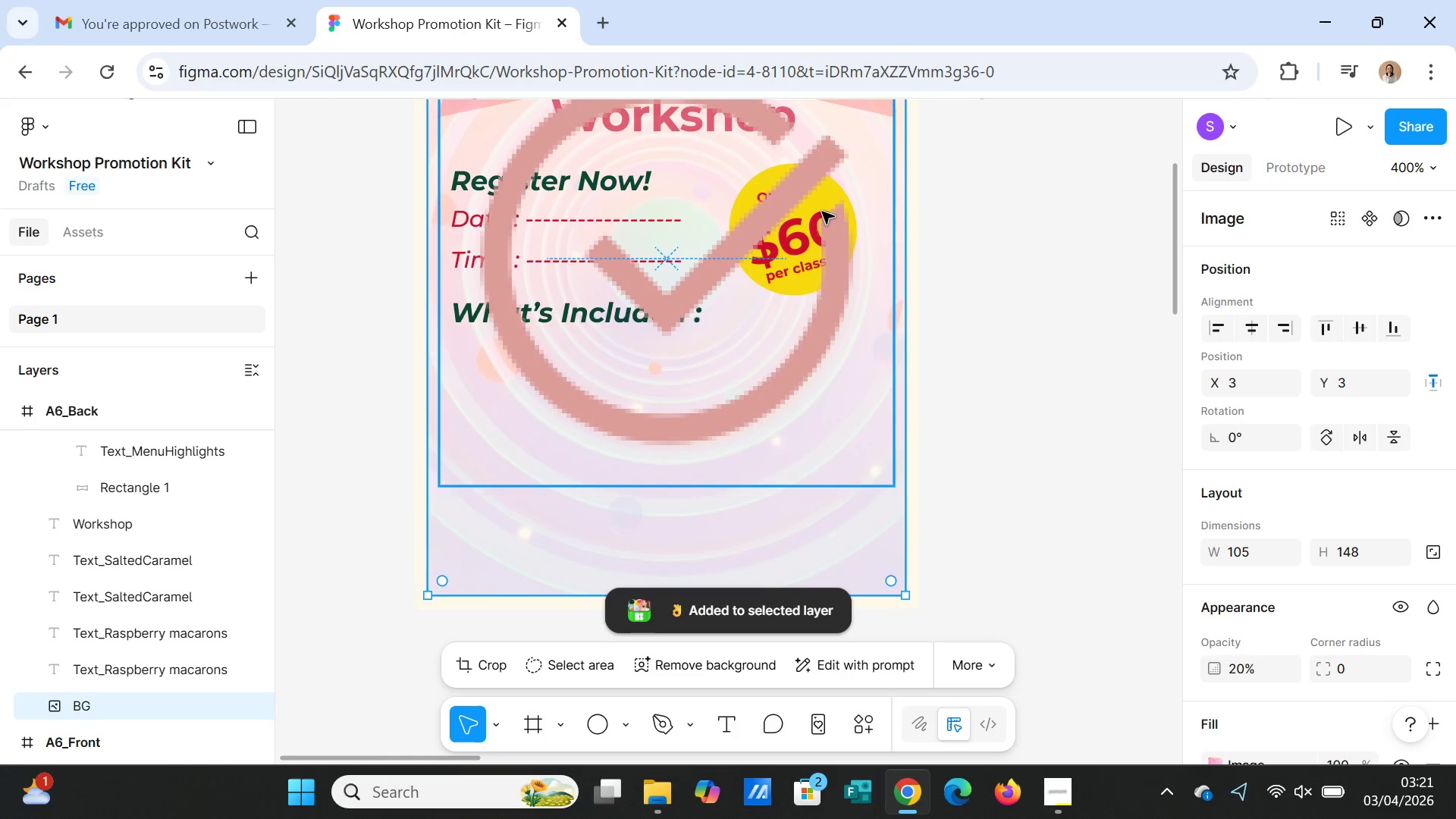 
scroll: coordinate [829, 245], scroll_direction: up, amount: 5.0
 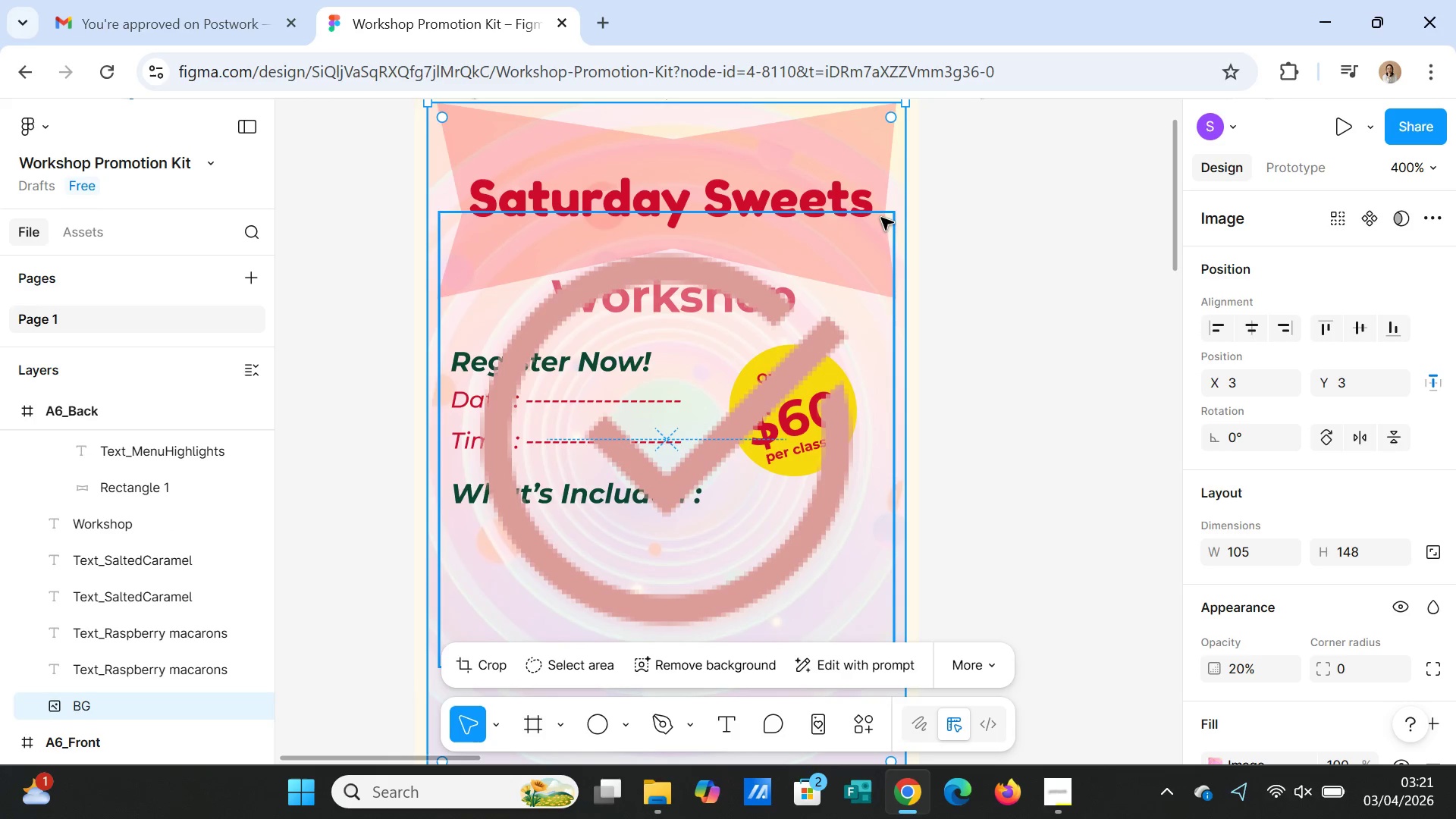 
left_click([878, 221])
 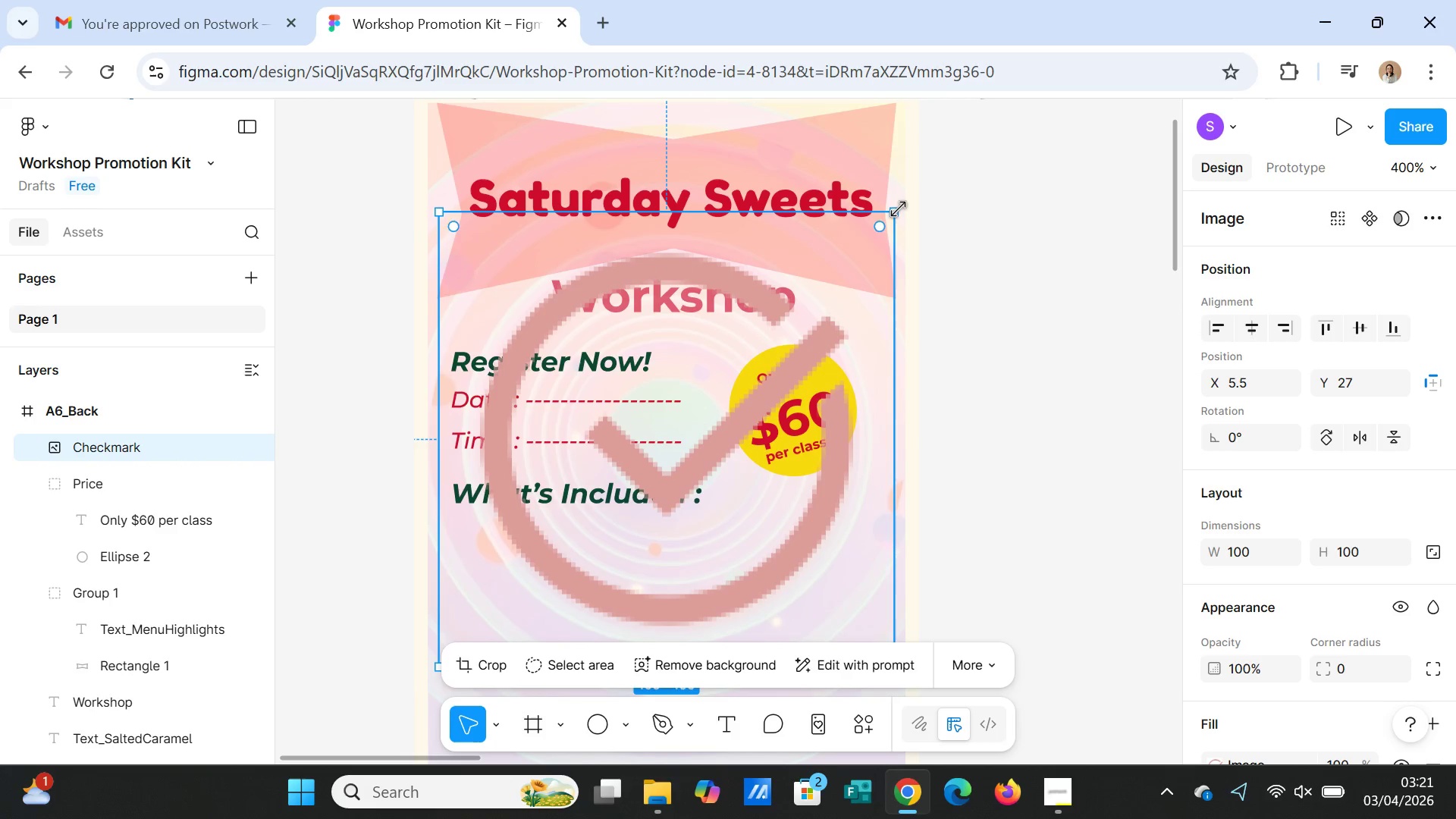 
left_click_drag(start_coordinate=[899, 209], to_coordinate=[563, 587])
 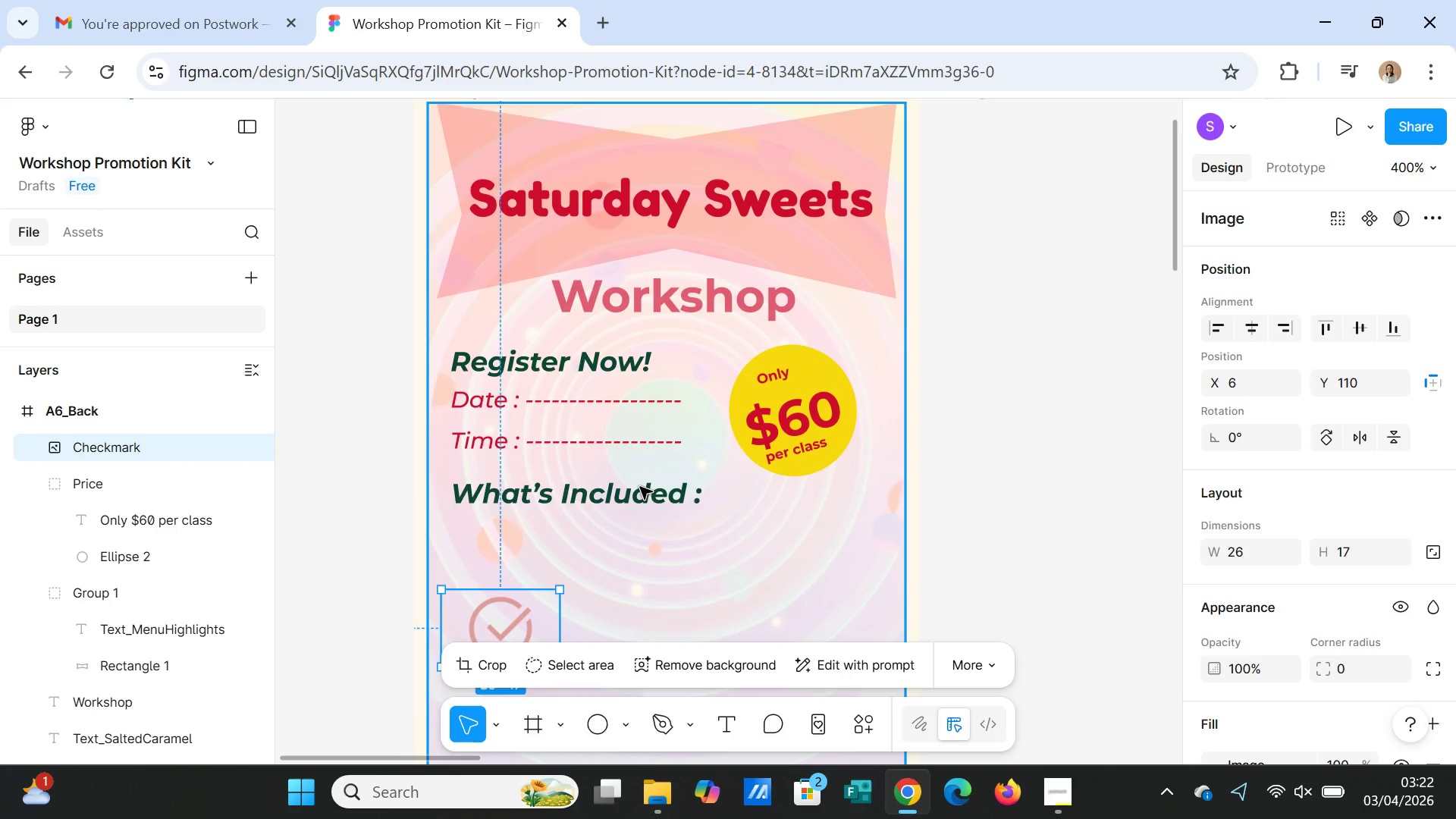 
scroll: coordinate [640, 487], scroll_direction: down, amount: 2.0
 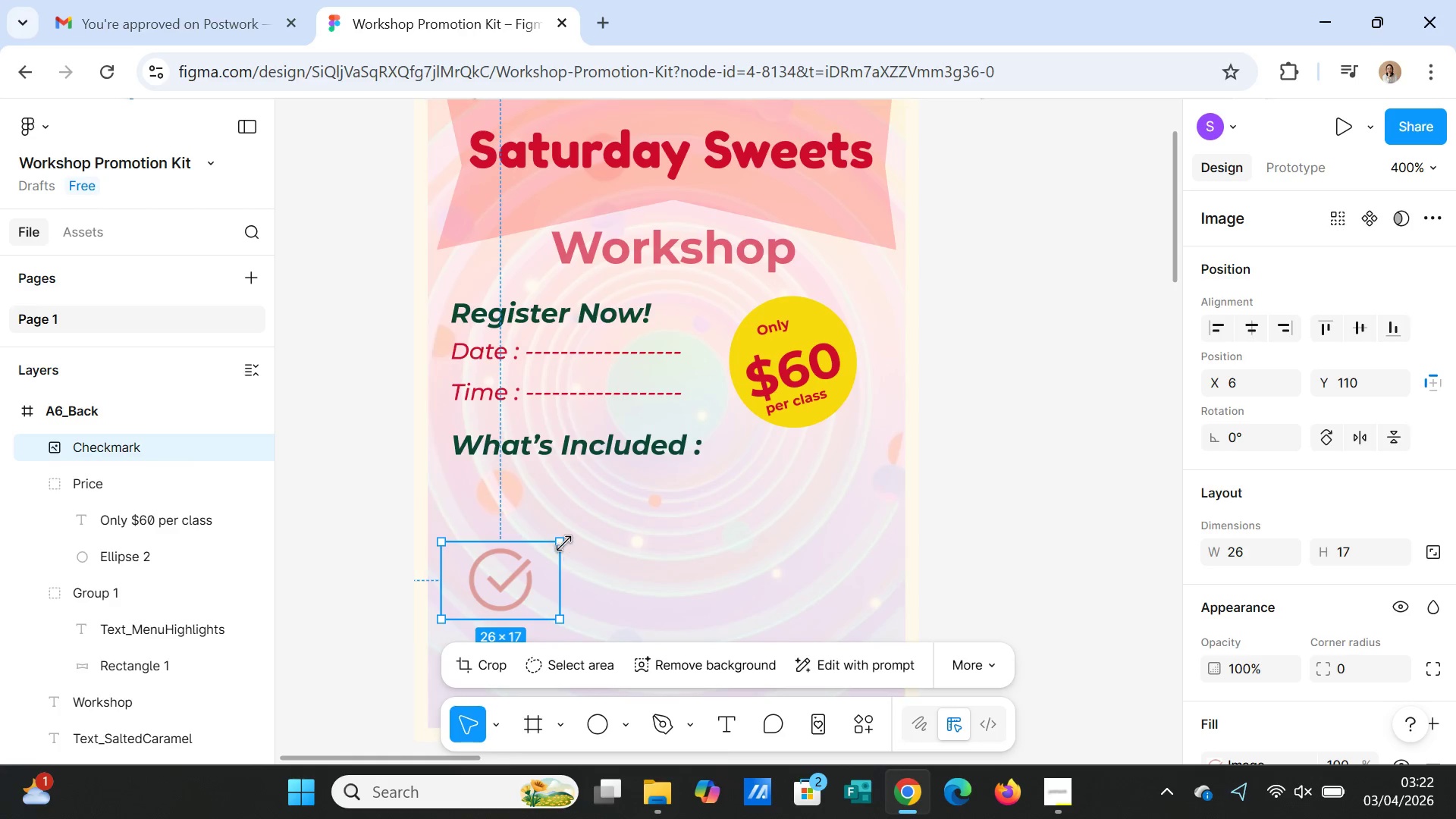 
left_click_drag(start_coordinate=[564, 544], to_coordinate=[507, 593])
 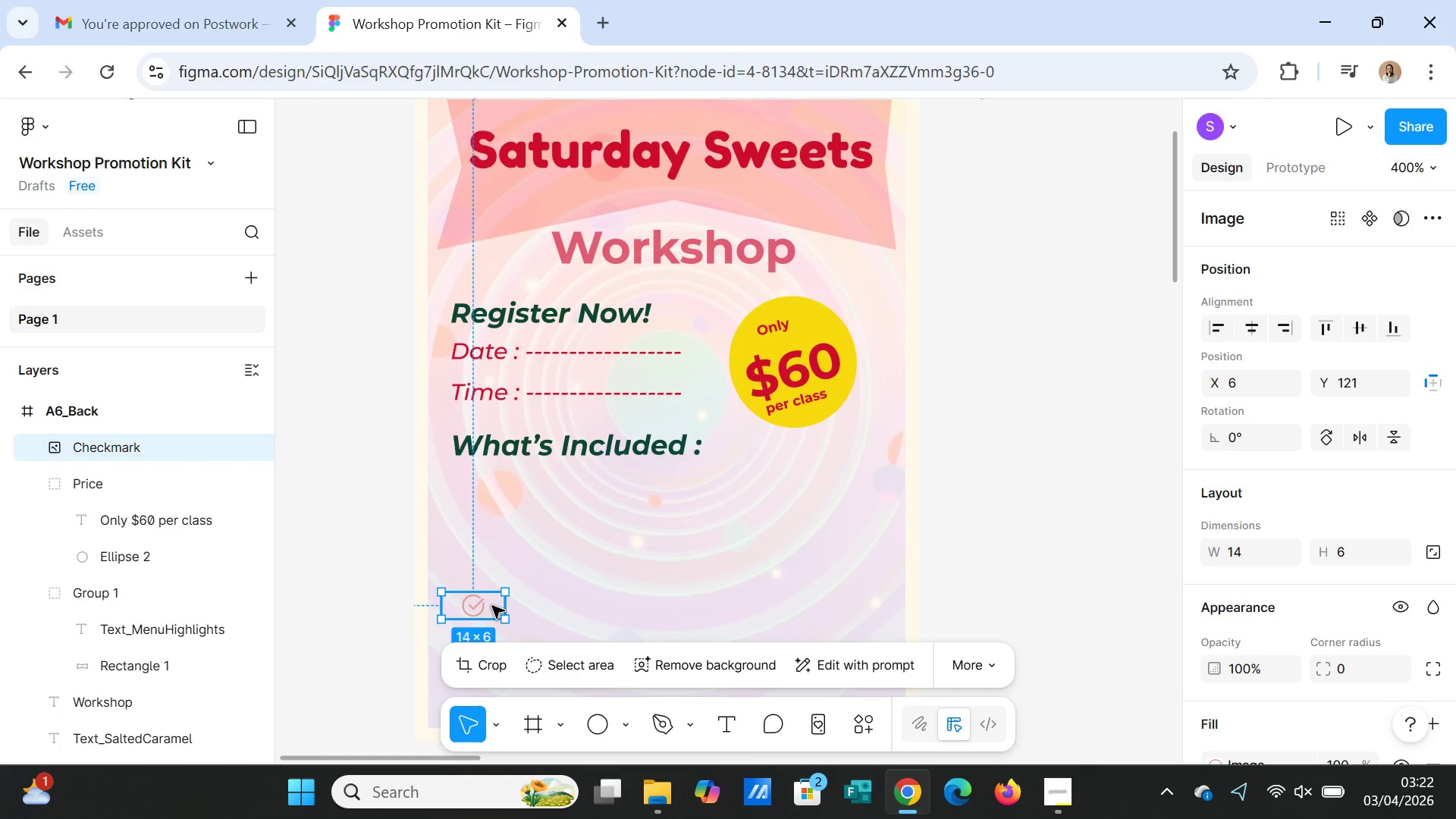 
left_click_drag(start_coordinate=[492, 606], to_coordinate=[483, 484])
 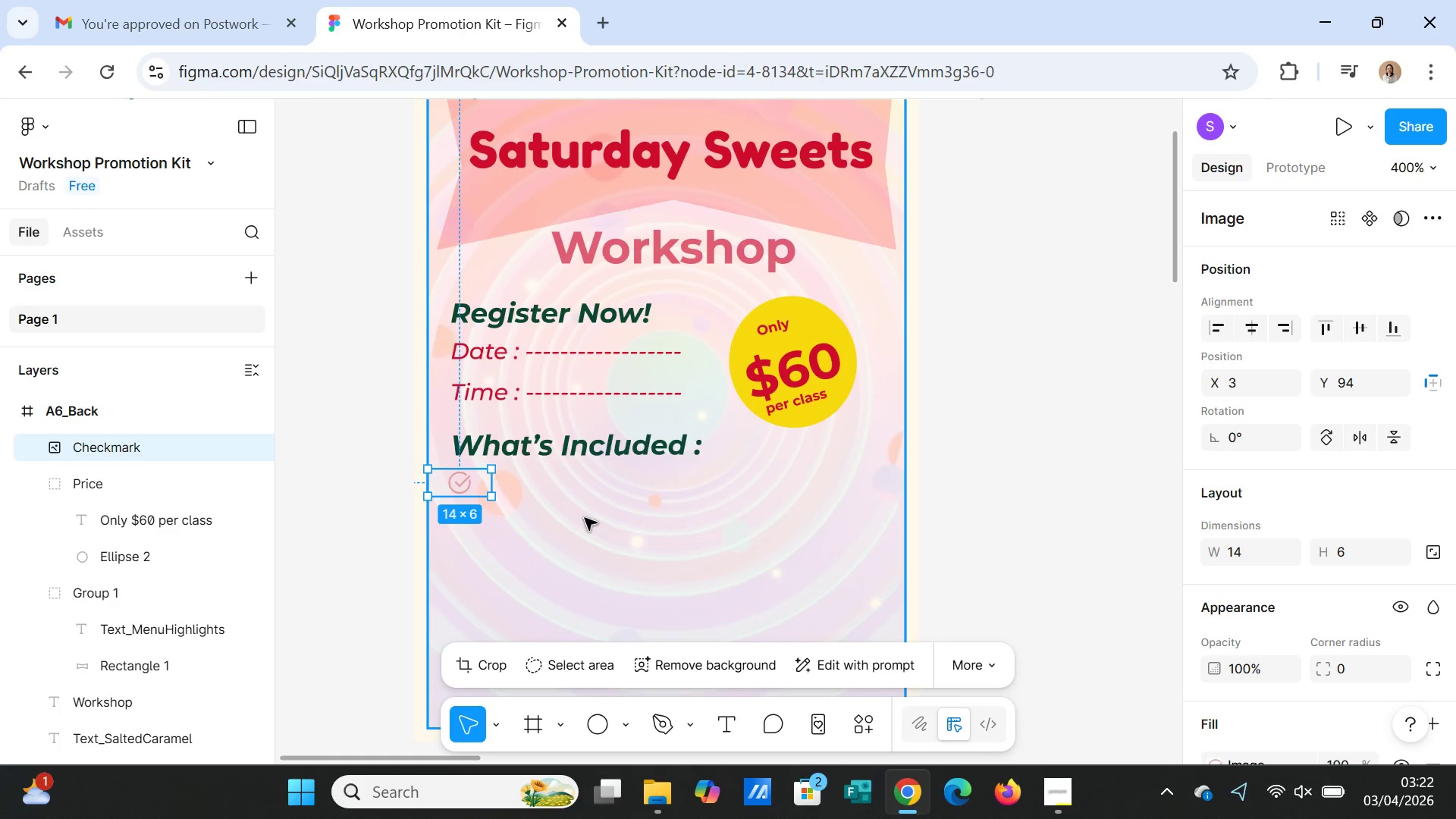 
left_click([585, 518])
 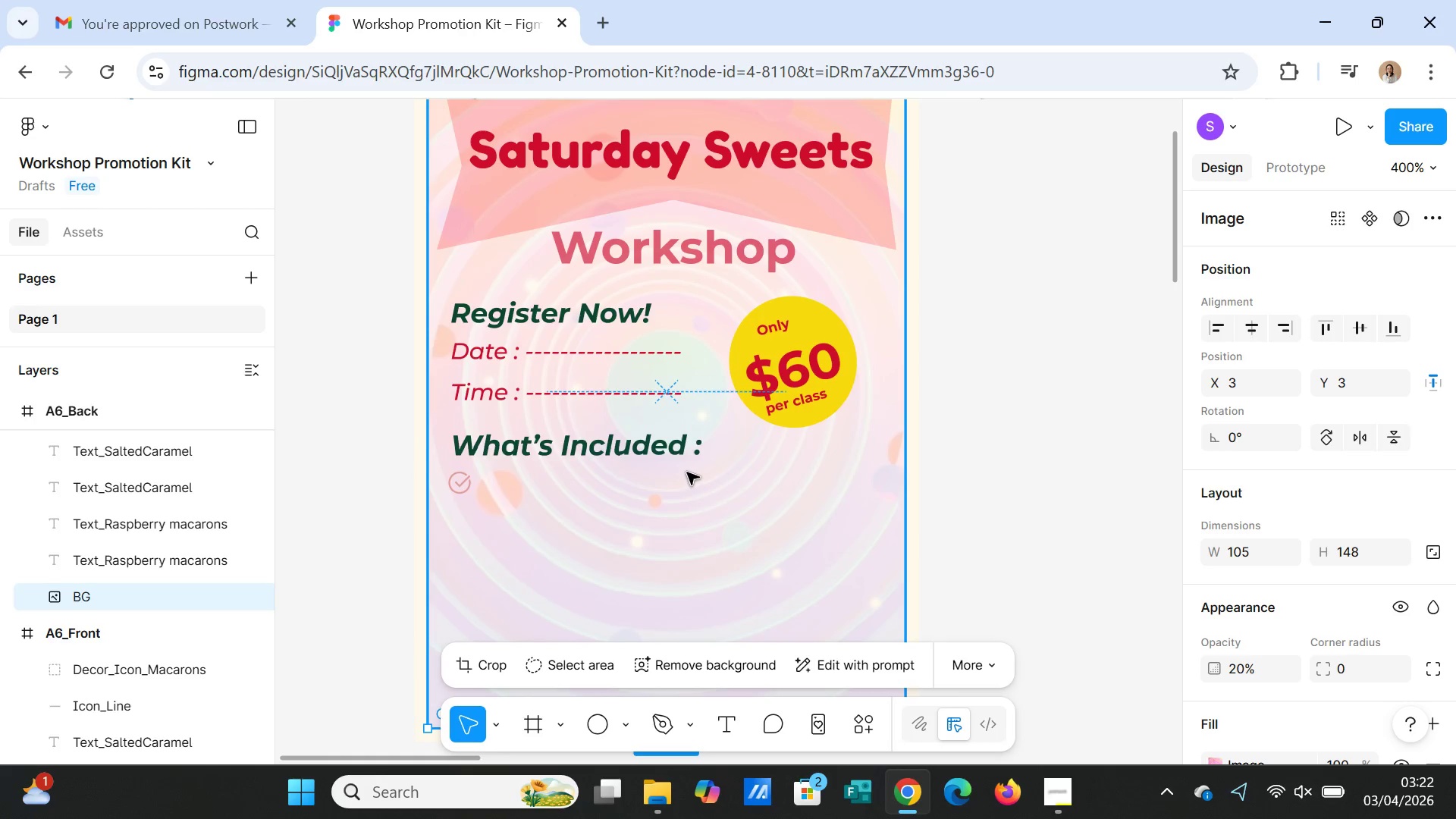 
wait(8.94)
 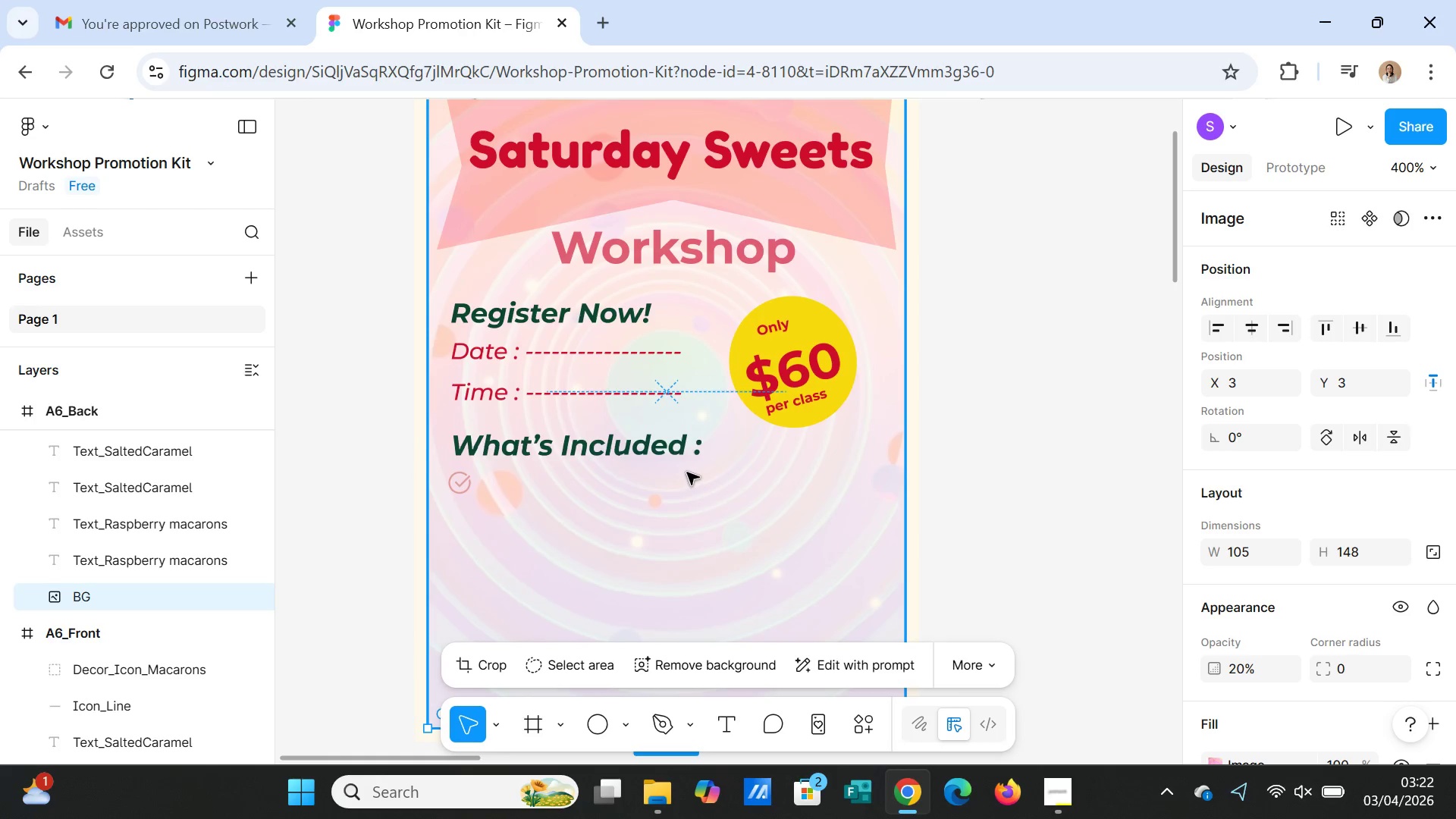 
left_click([487, 359])
 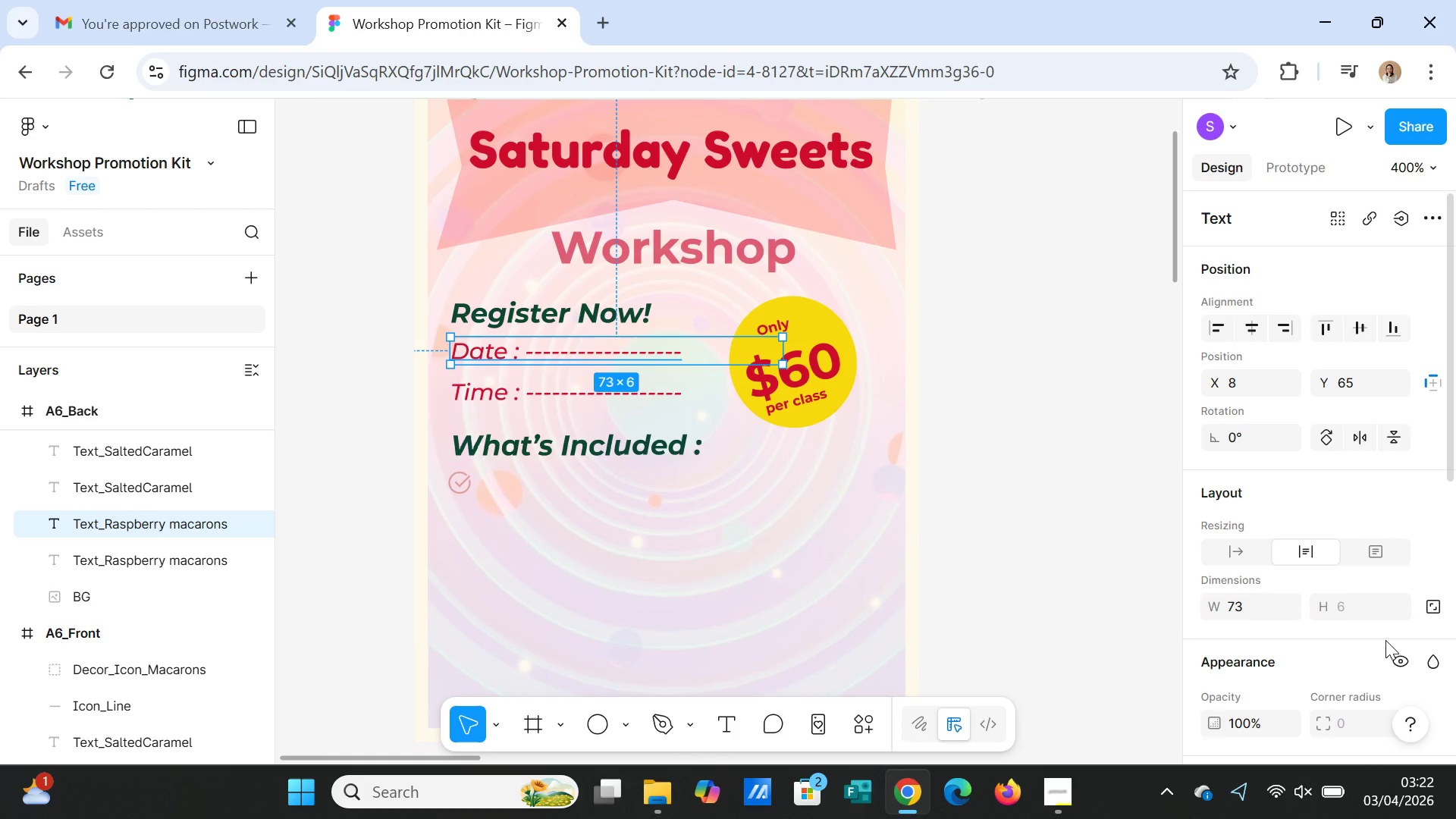 
scroll: coordinate [1398, 644], scroll_direction: down, amount: 2.0
 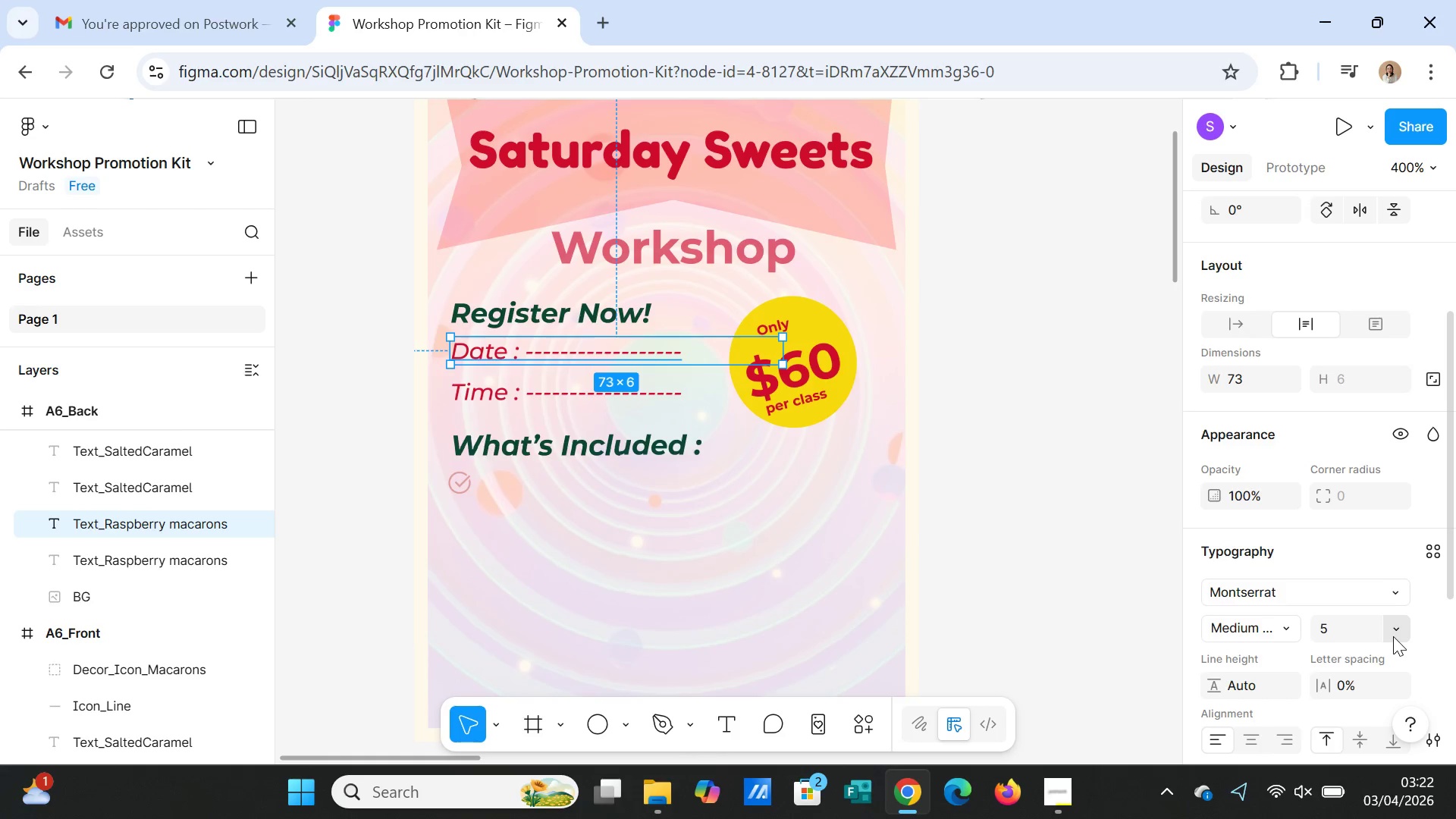 
left_click([1392, 636])
 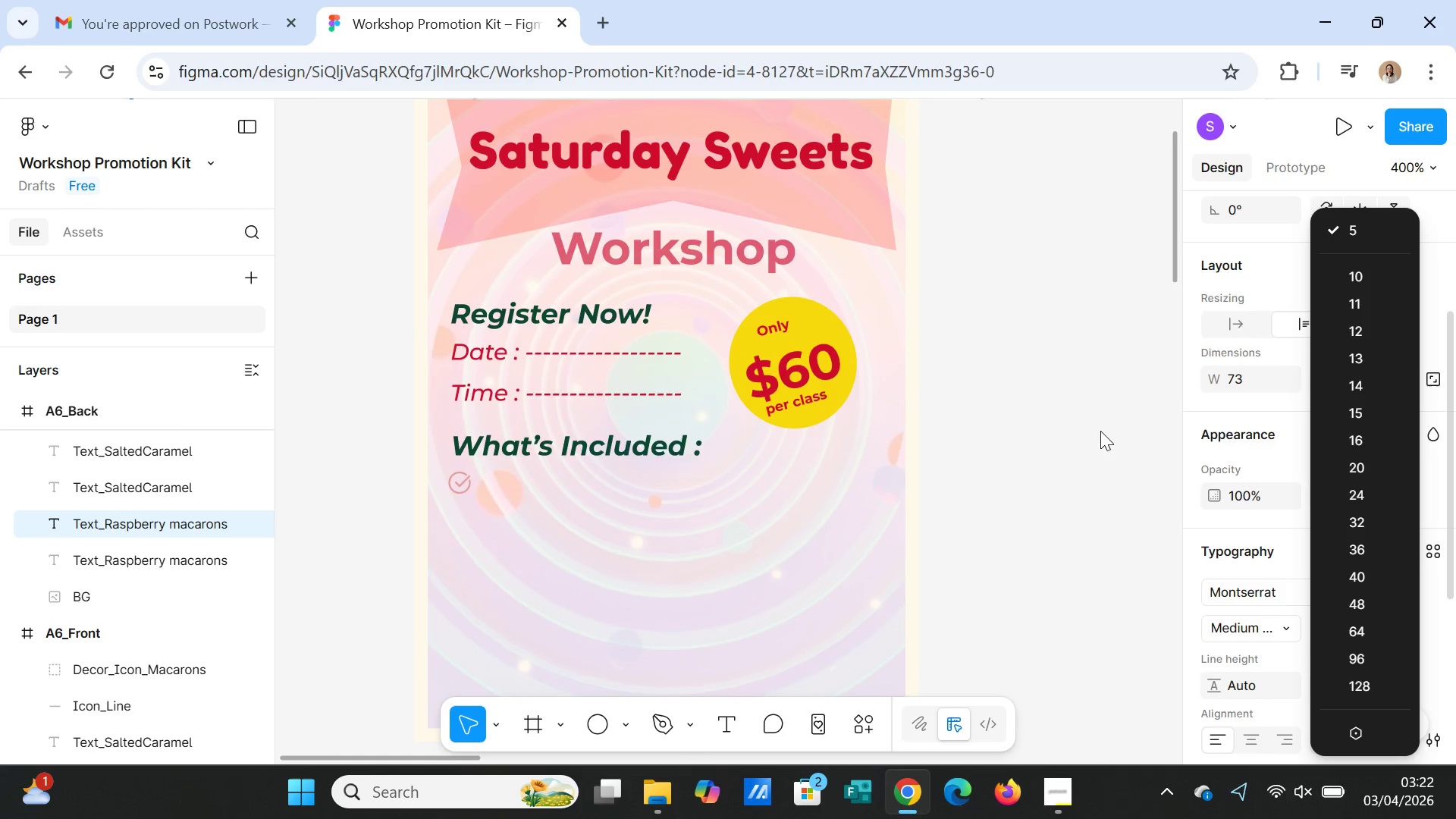 
left_click([969, 492])
 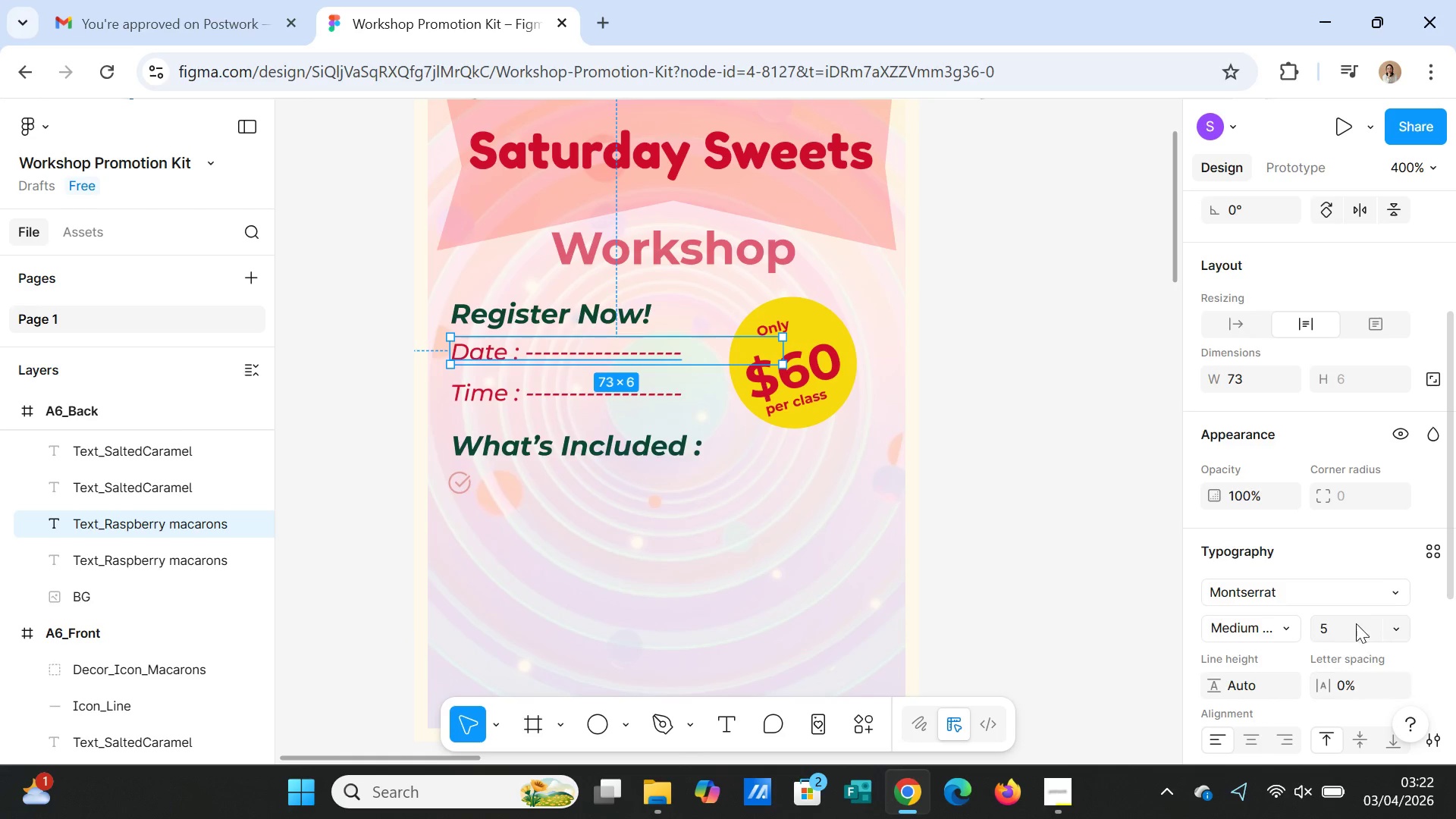 
left_click([1332, 626])
 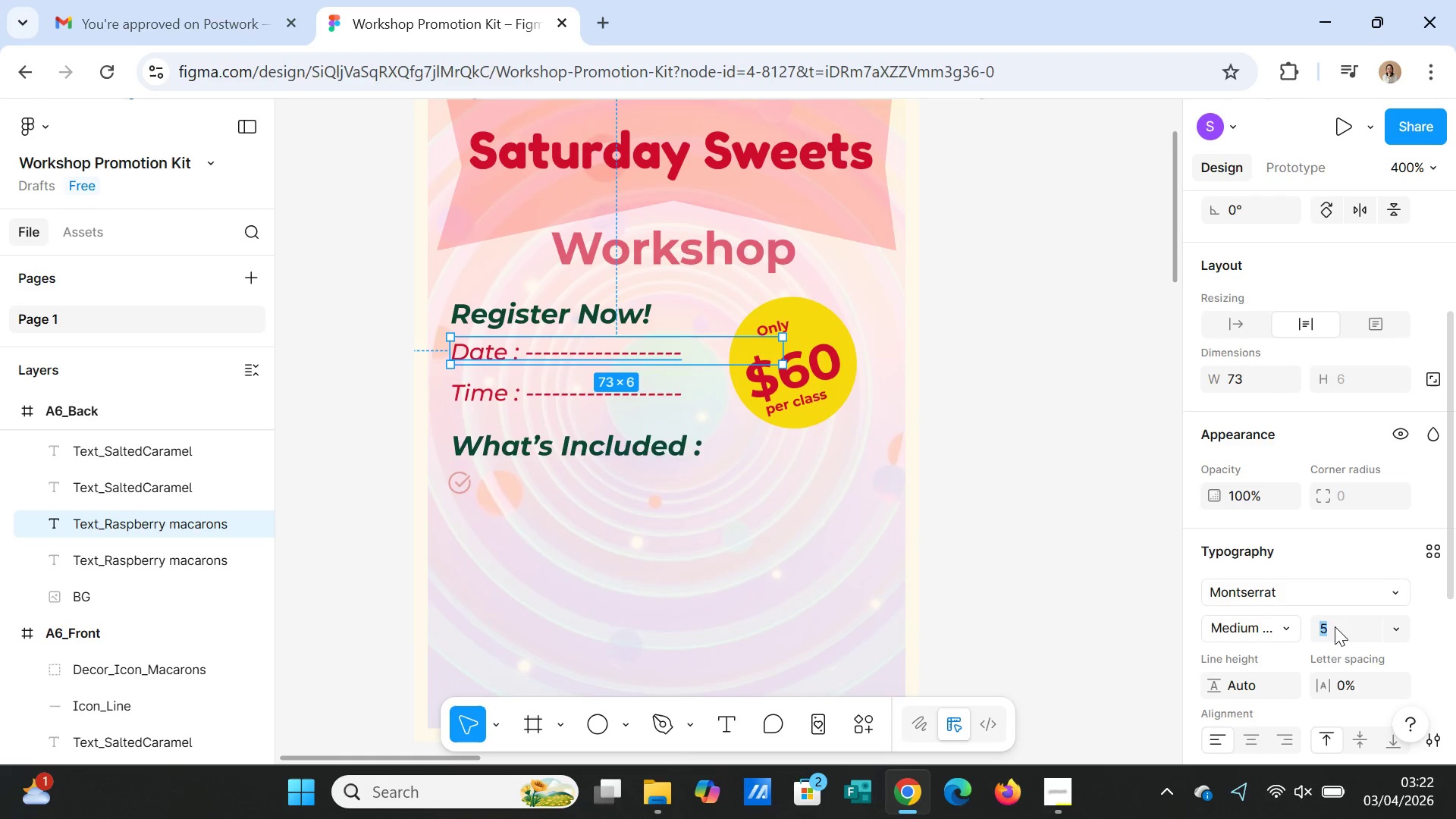 
key(4)
 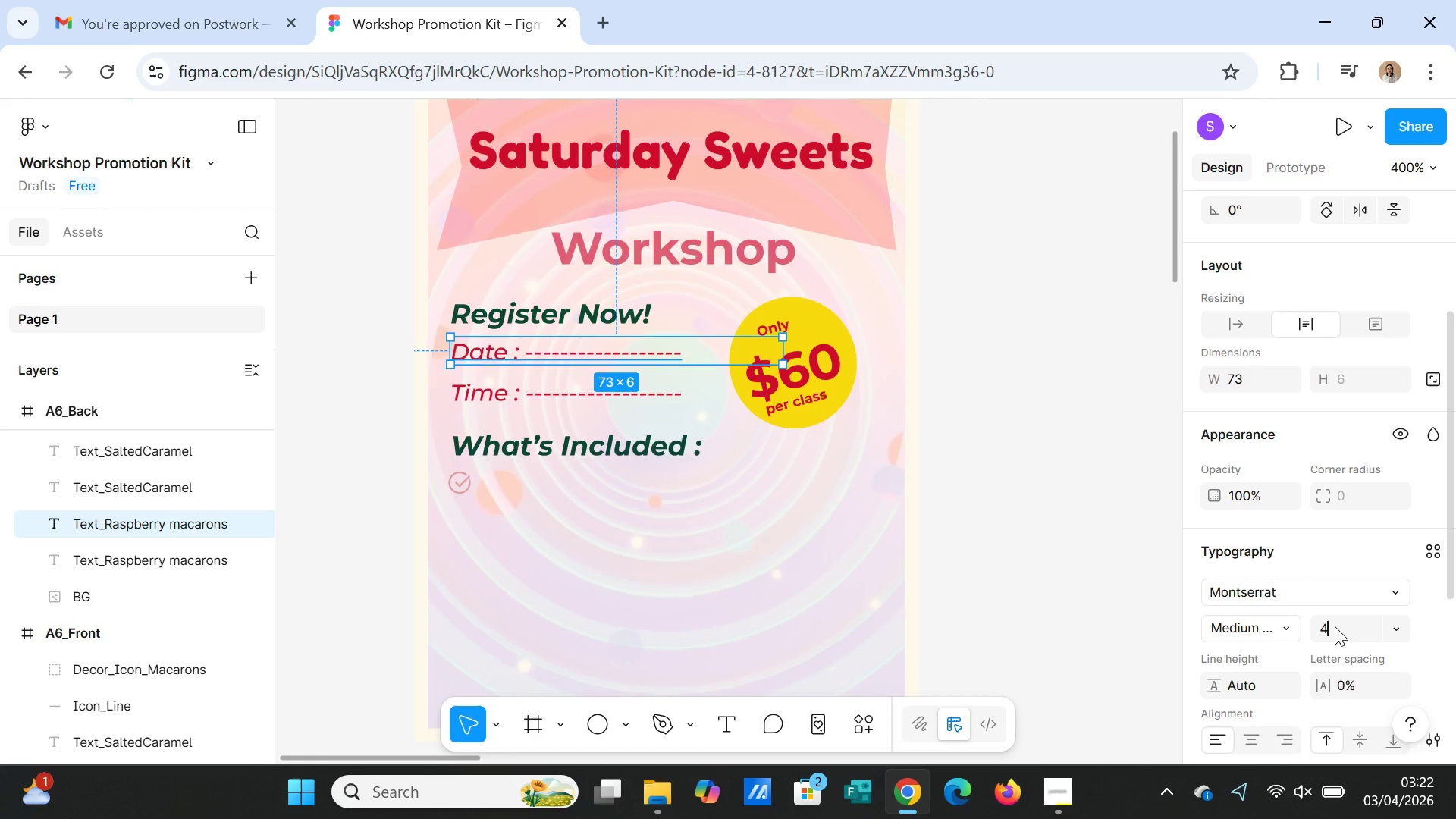 
key(Enter)
 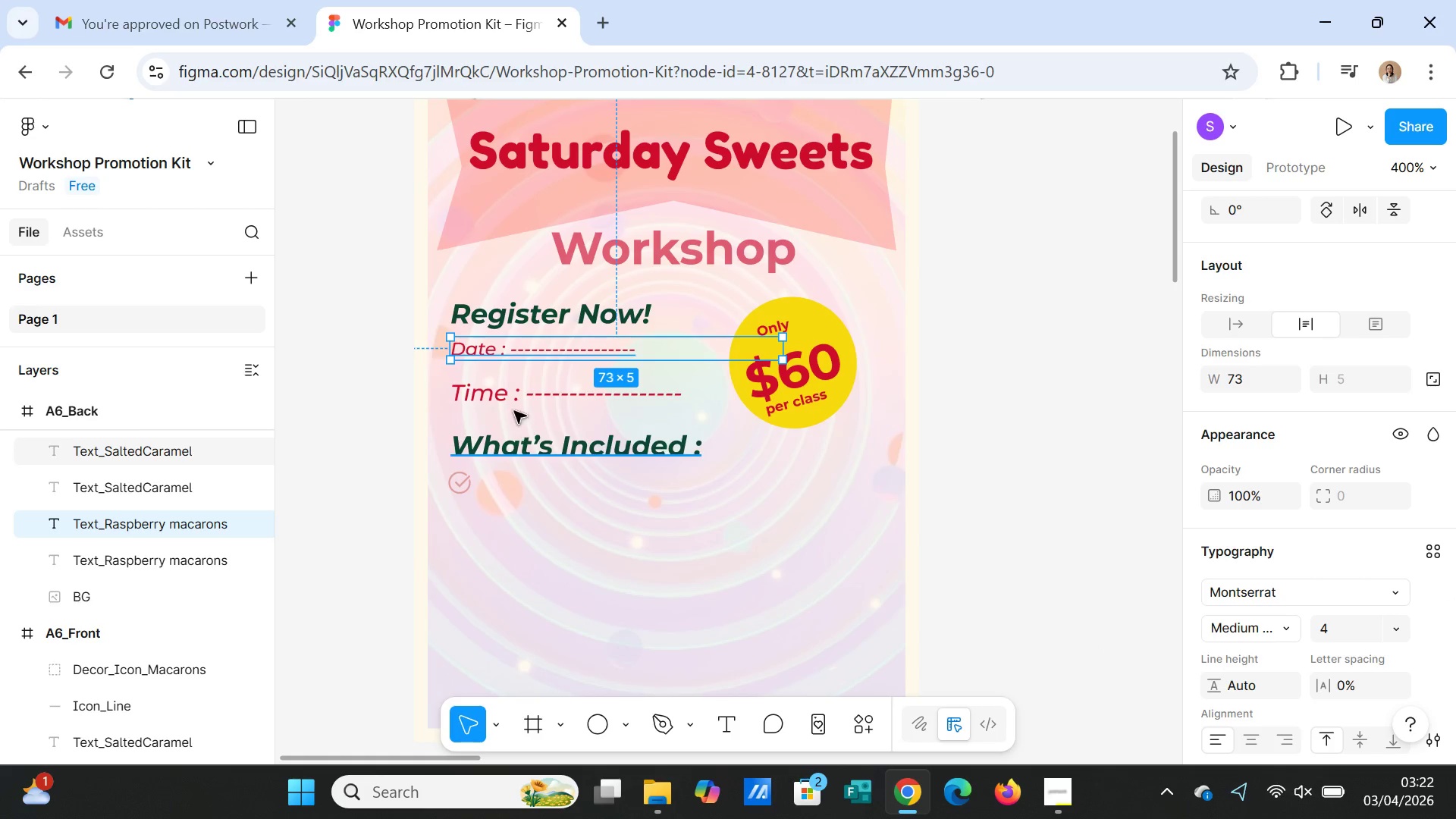 
left_click([483, 395])
 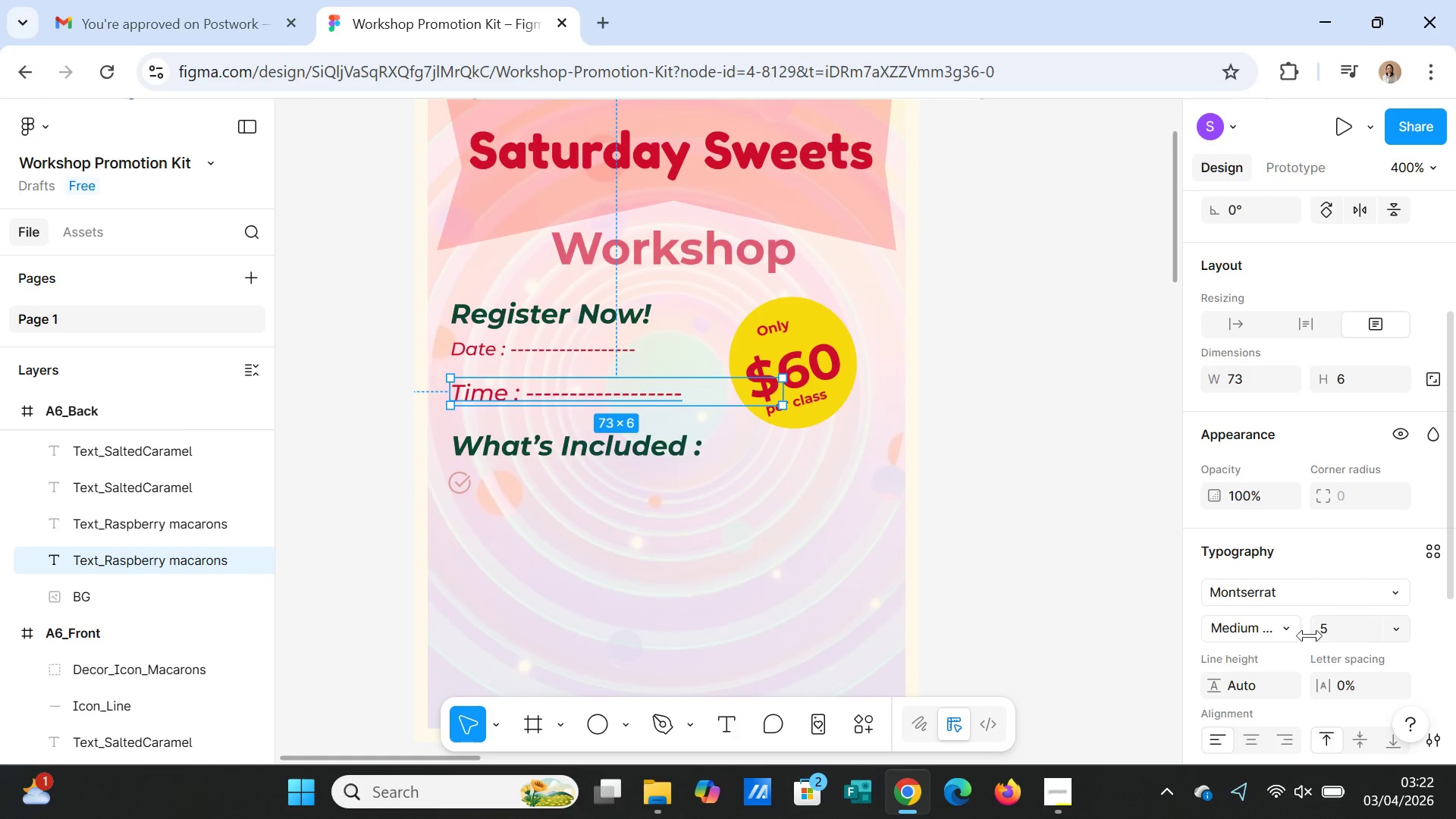 
left_click([1329, 628])
 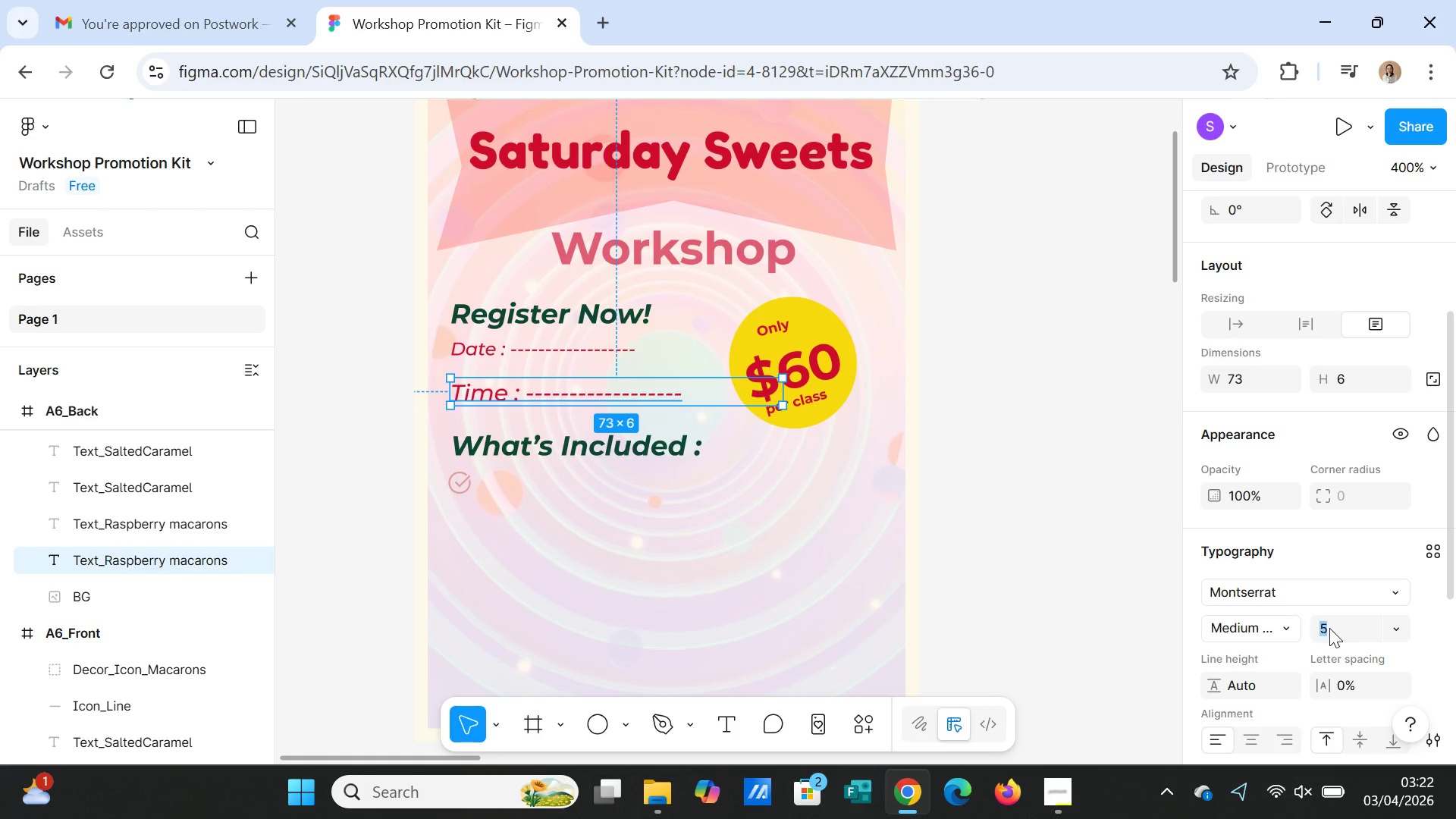 
key(4)
 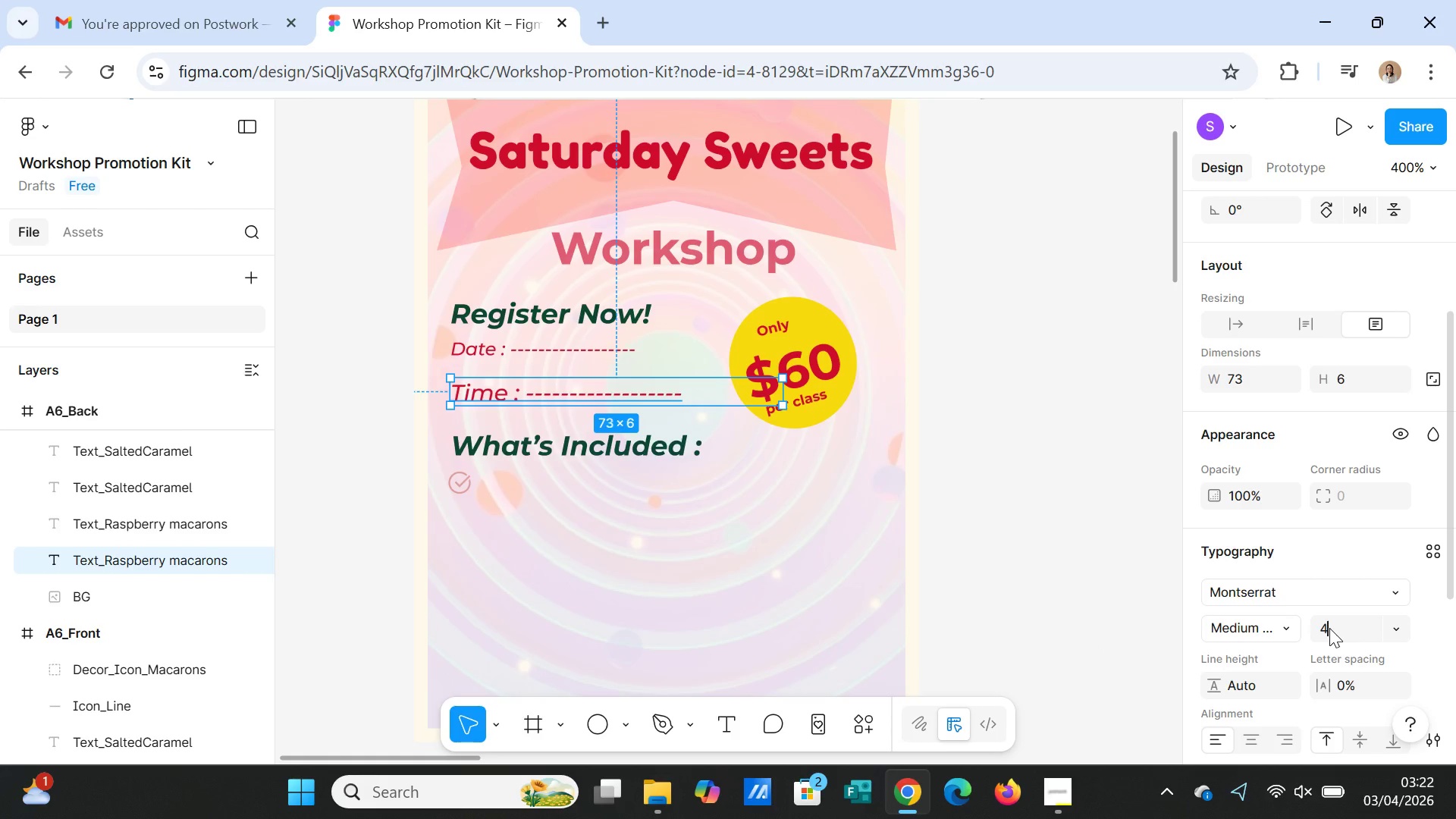 
key(Enter)
 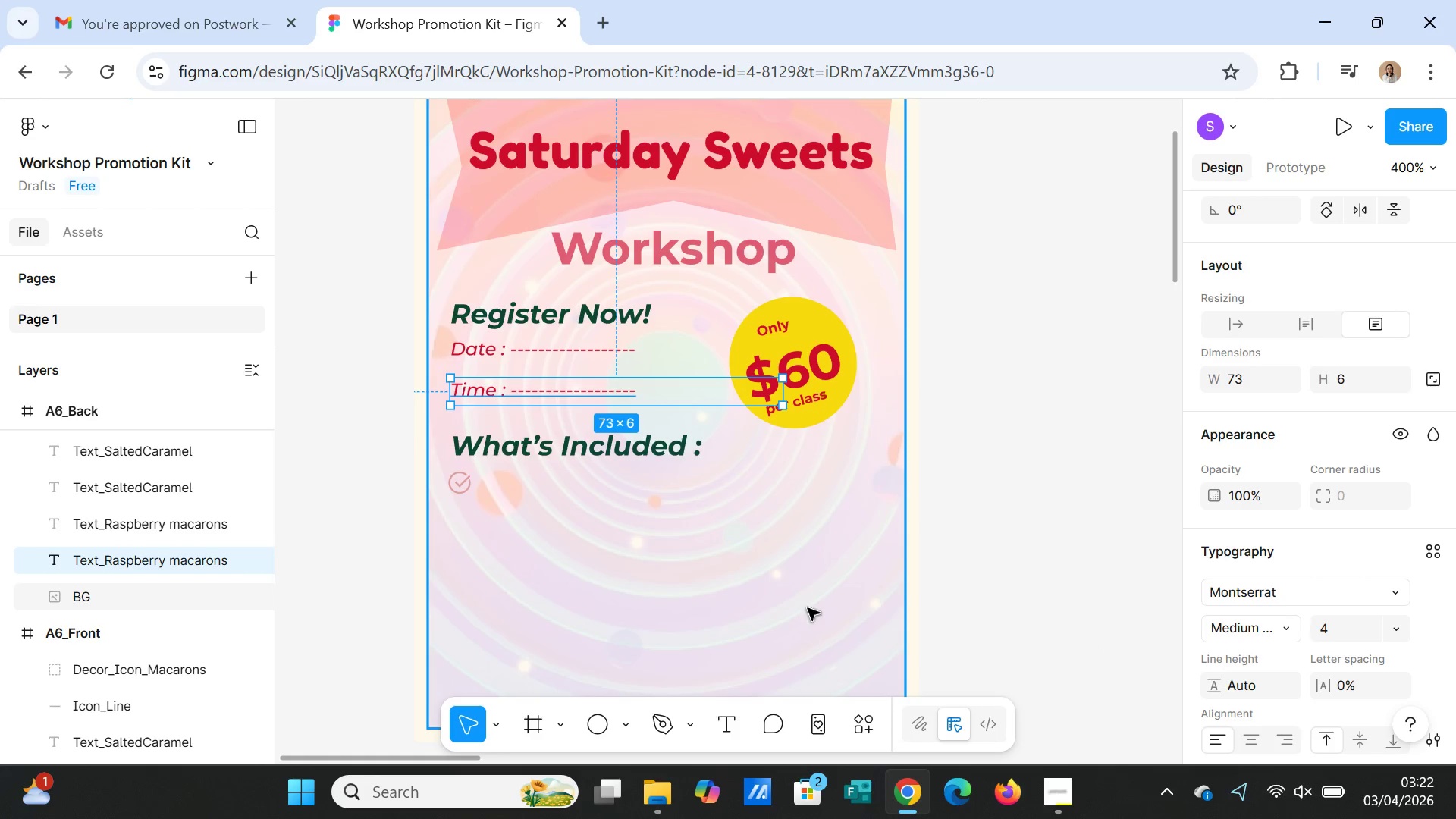 
left_click([745, 573])
 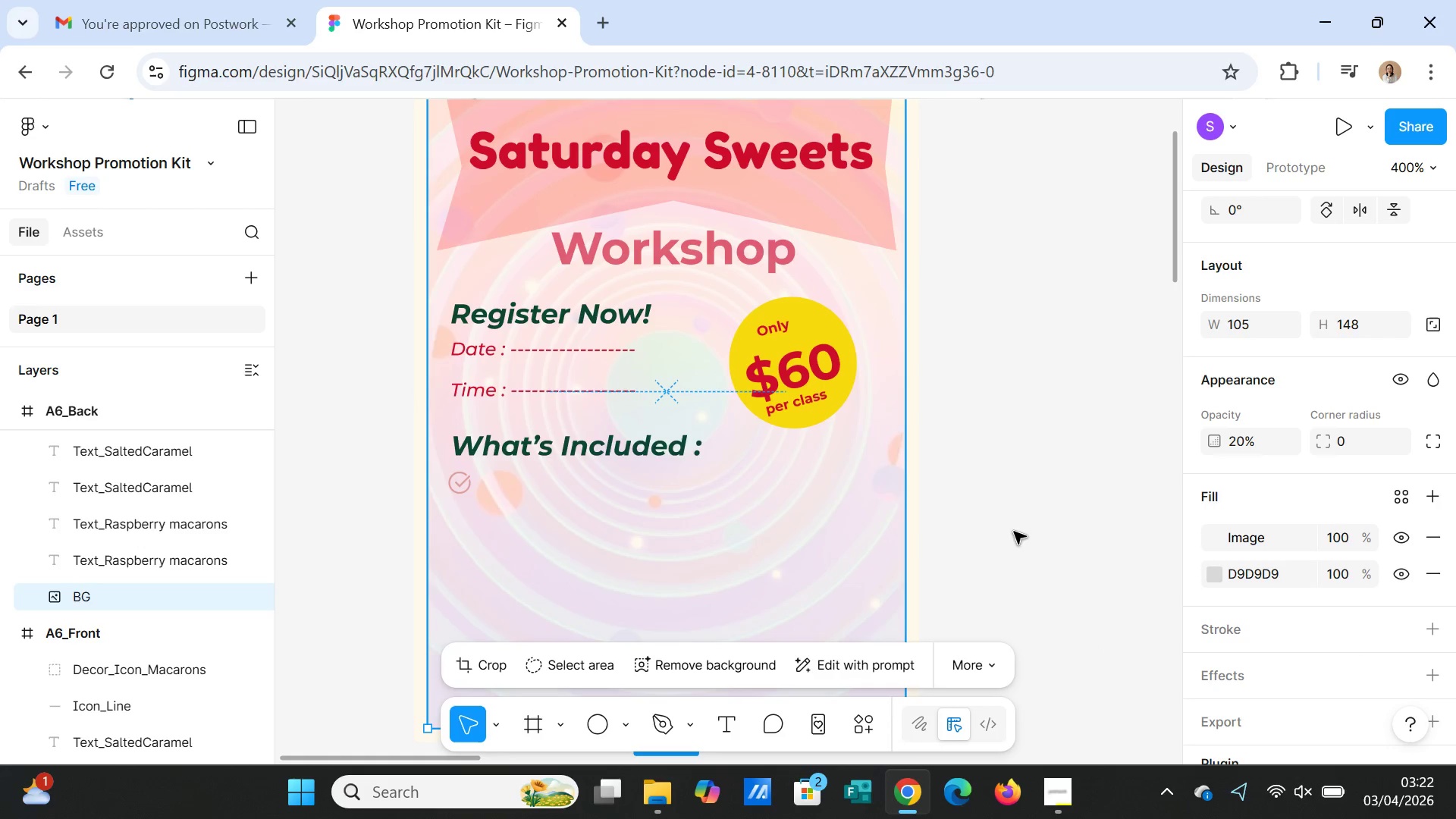 
left_click([1014, 532])
 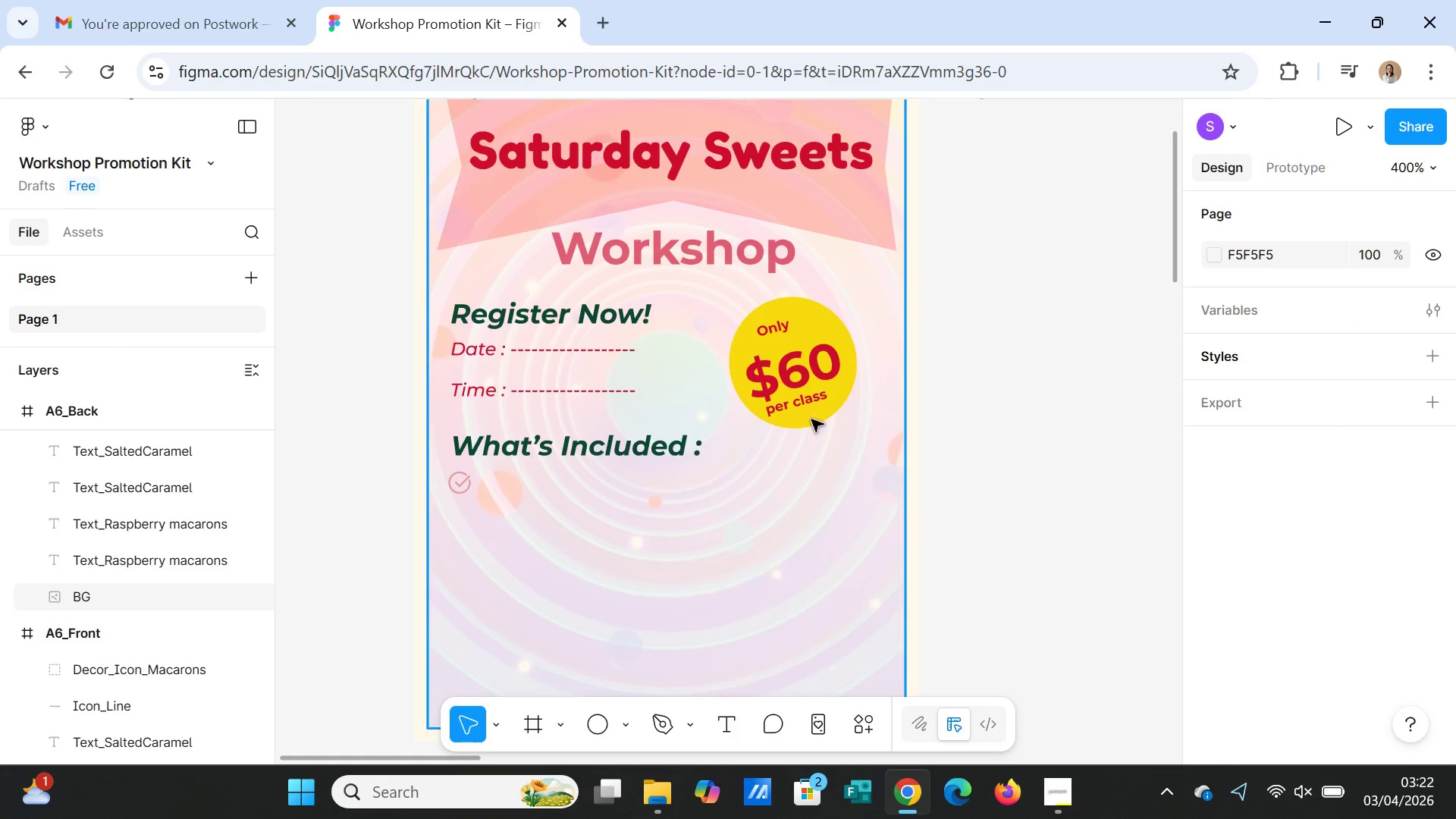 
left_click([798, 408])
 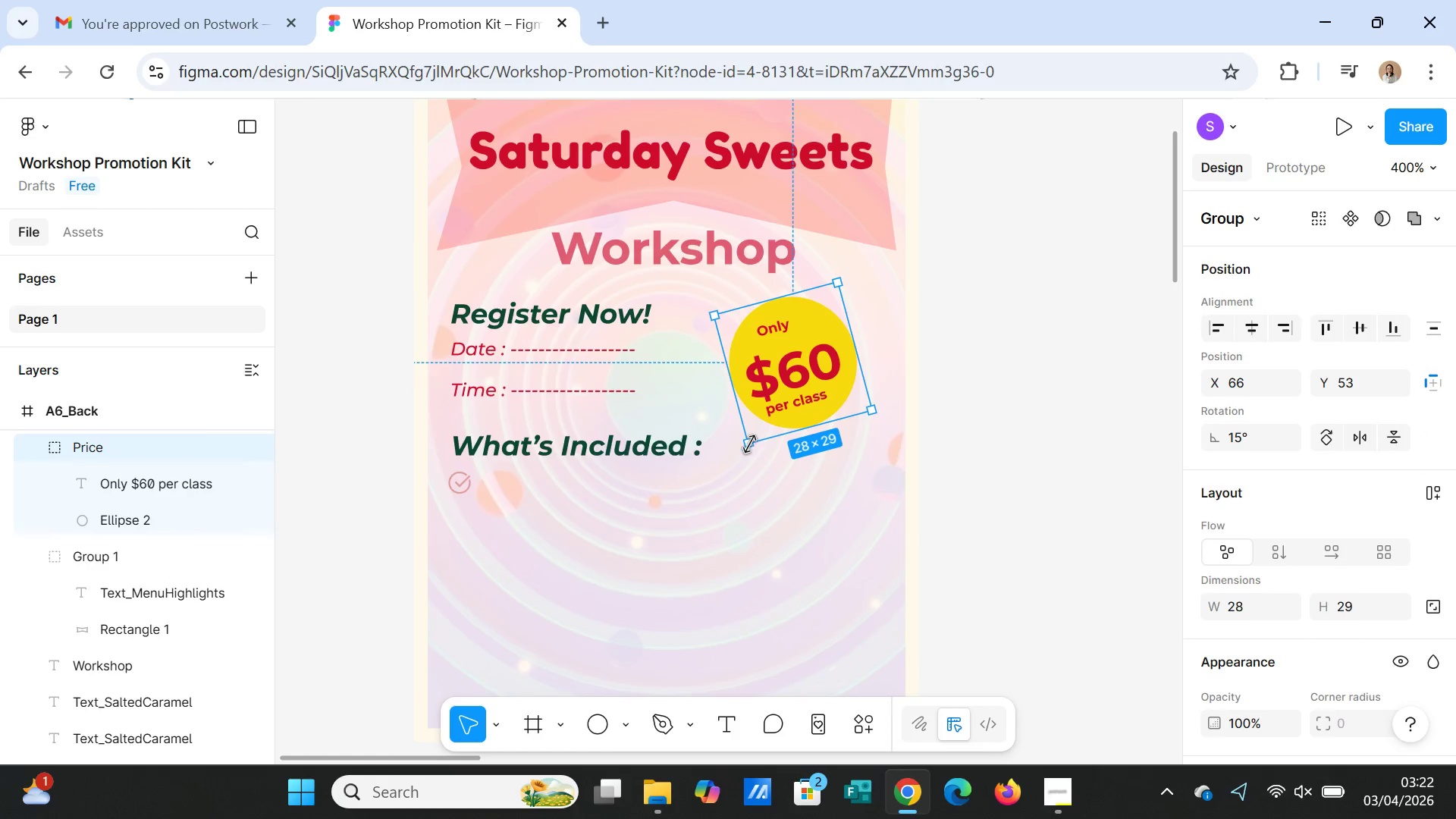 
left_click_drag(start_coordinate=[749, 444], to_coordinate=[739, 463])
 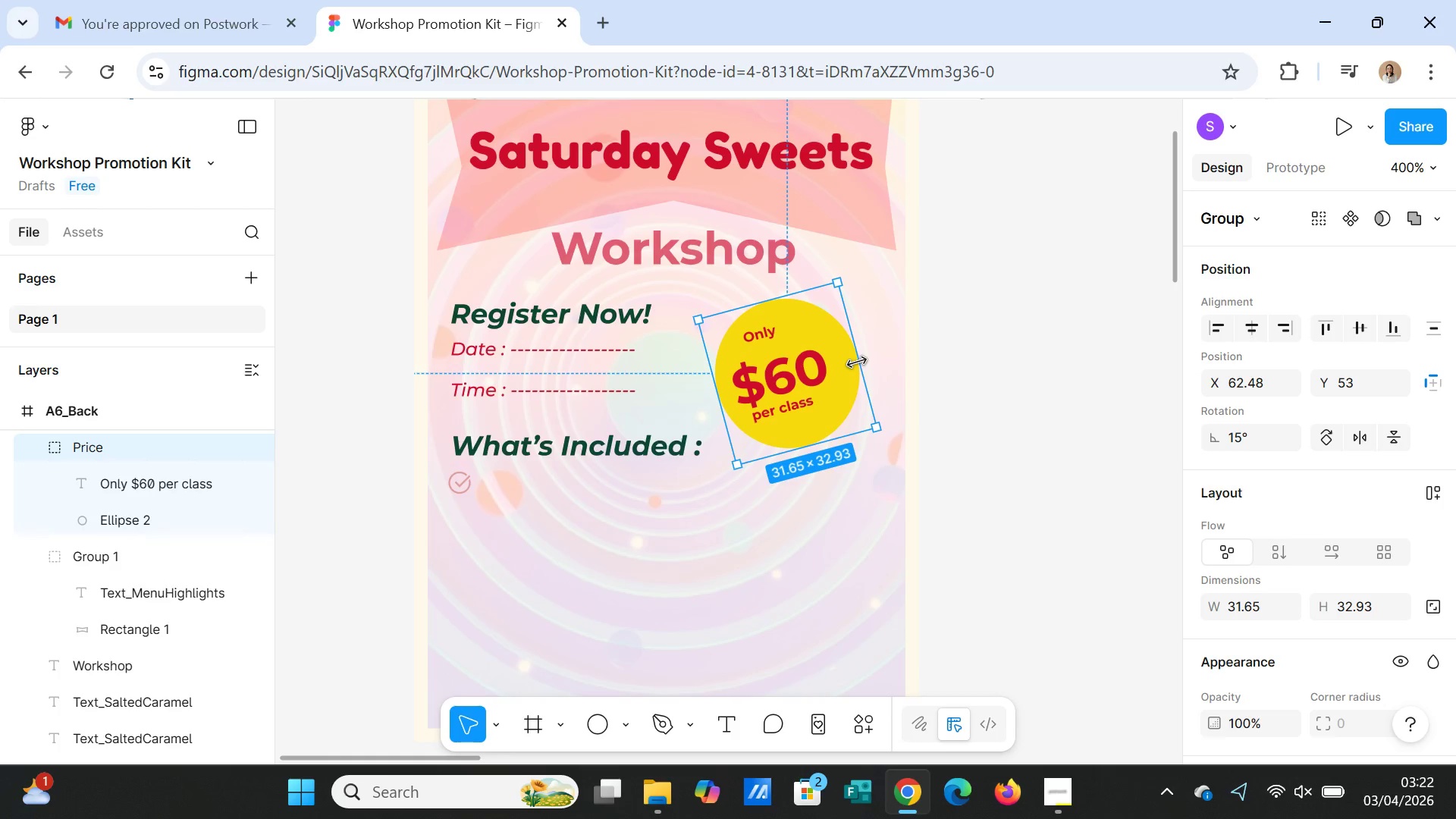 
left_click_drag(start_coordinate=[857, 362], to_coordinate=[842, 366])
 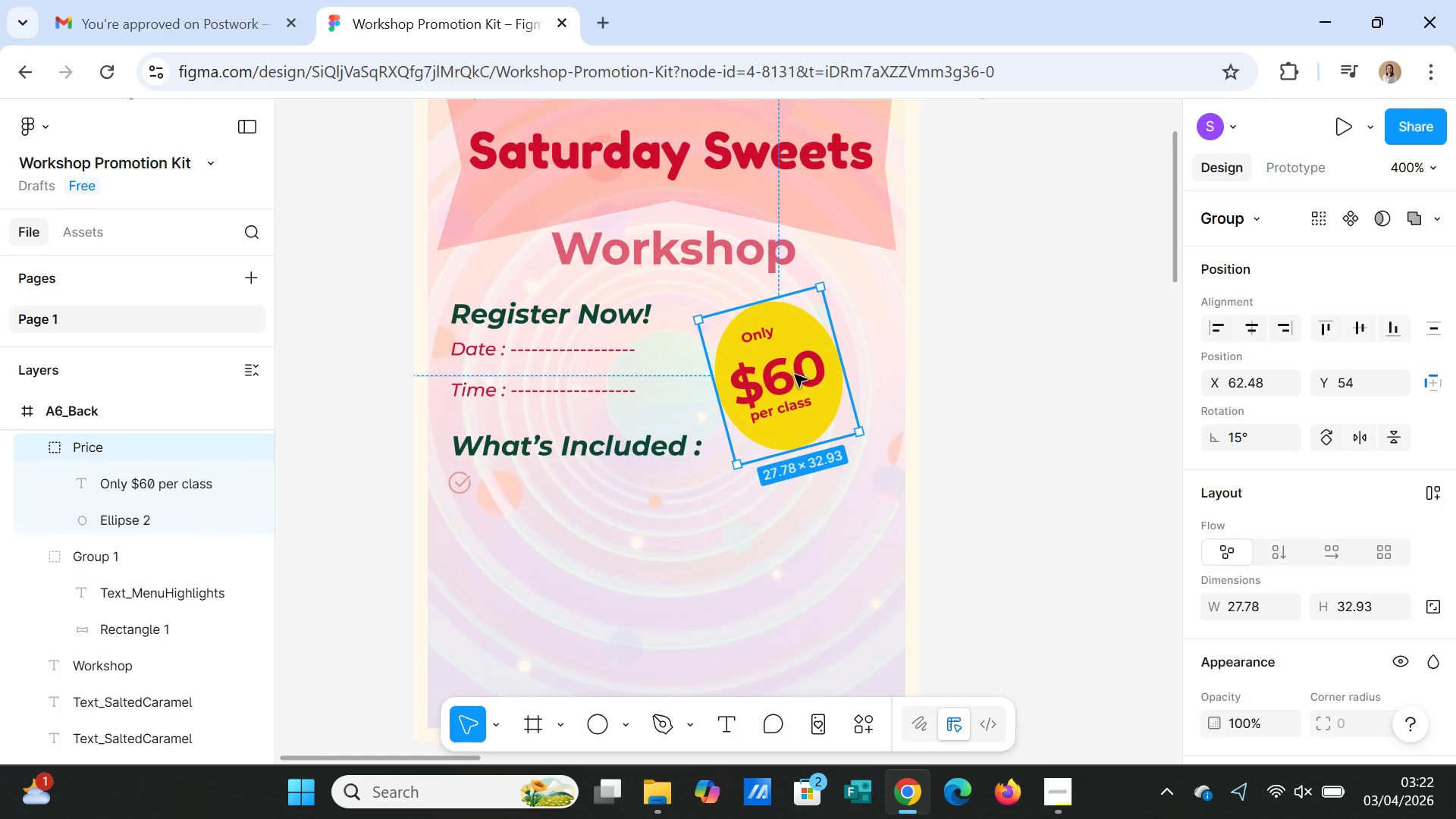 
left_click_drag(start_coordinate=[795, 375], to_coordinate=[794, 355])
 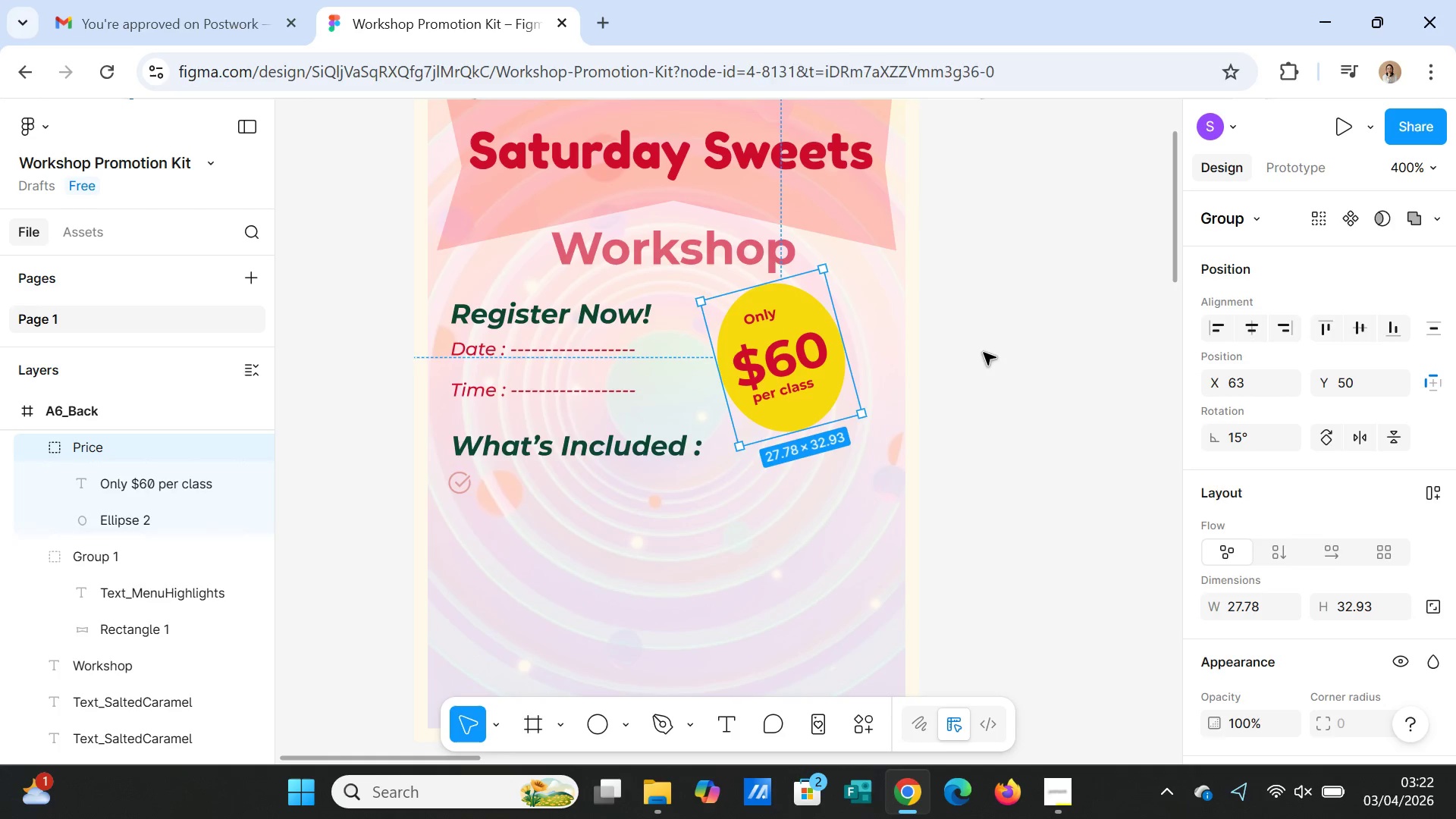 
left_click([984, 353])
 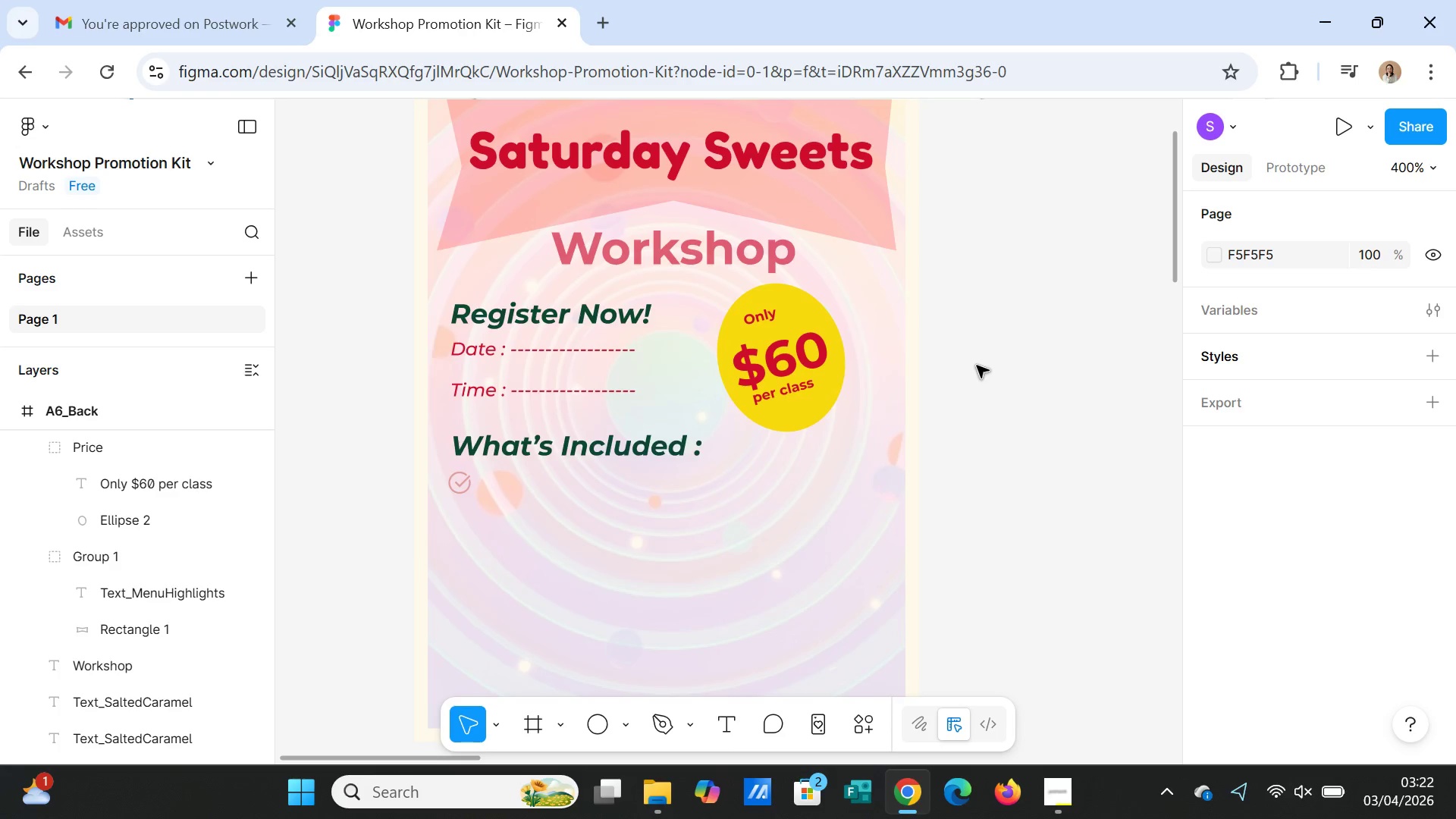 
left_click([813, 390])
 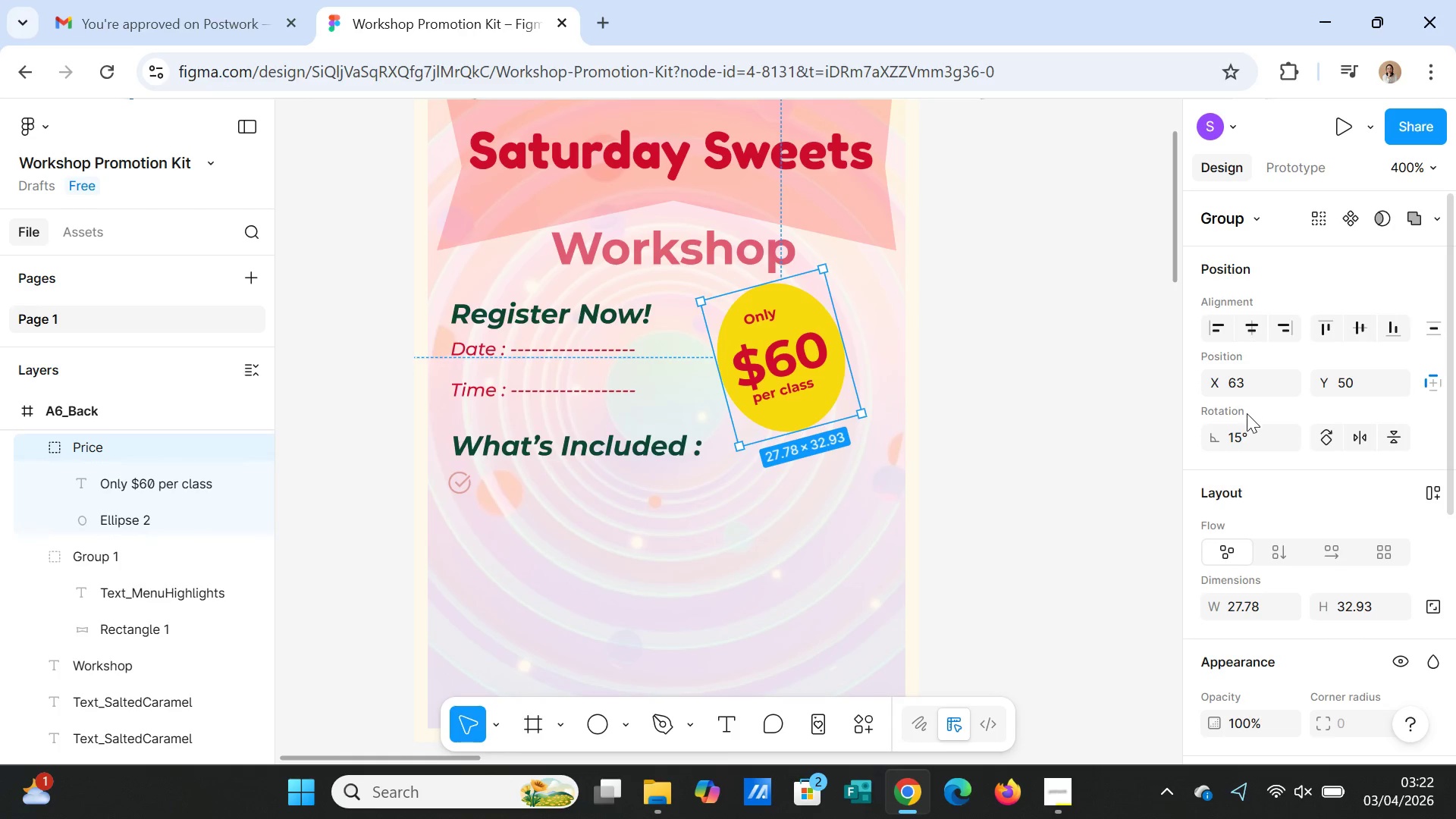 
left_click([1241, 440])
 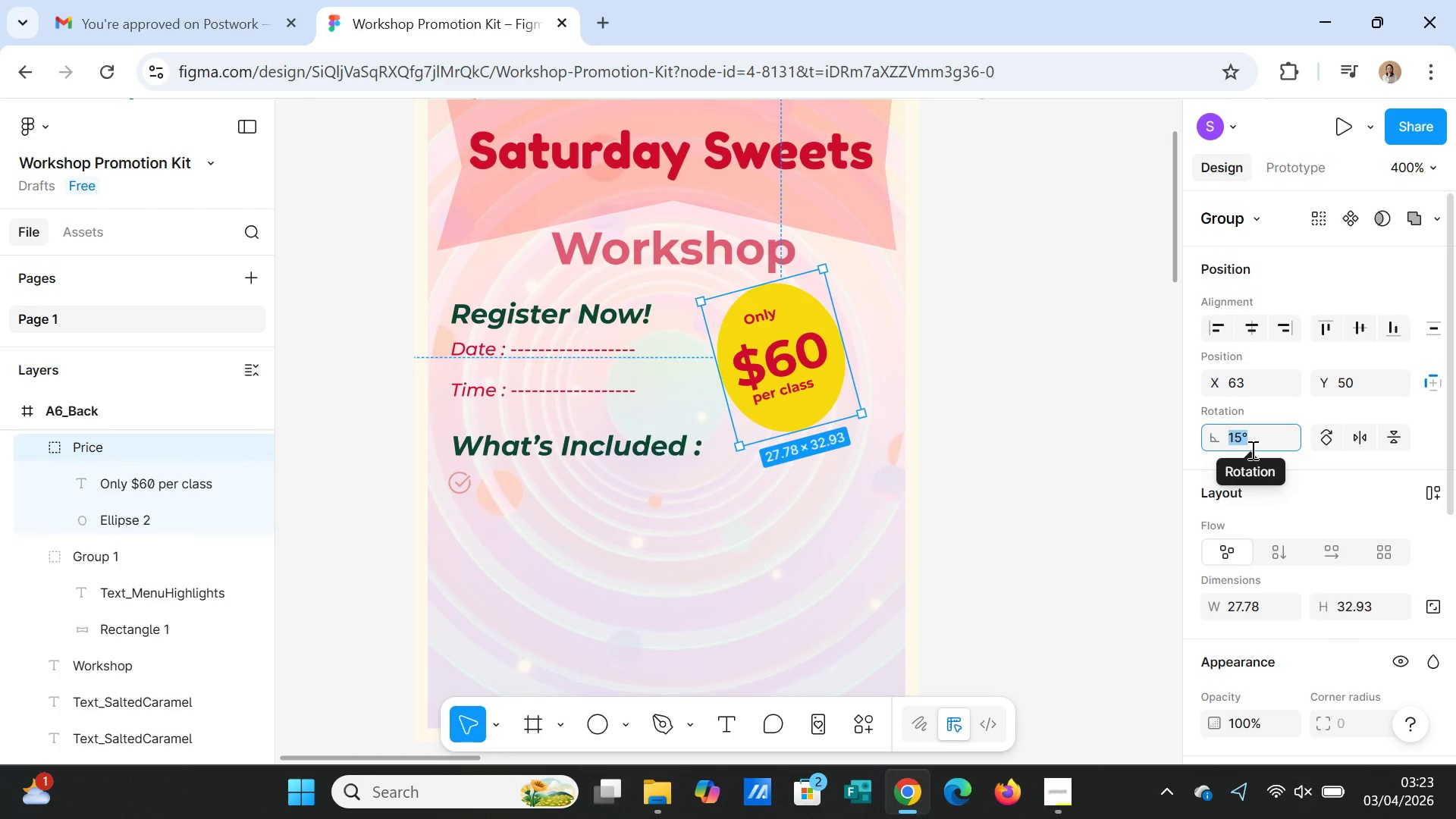 
type(-20)
 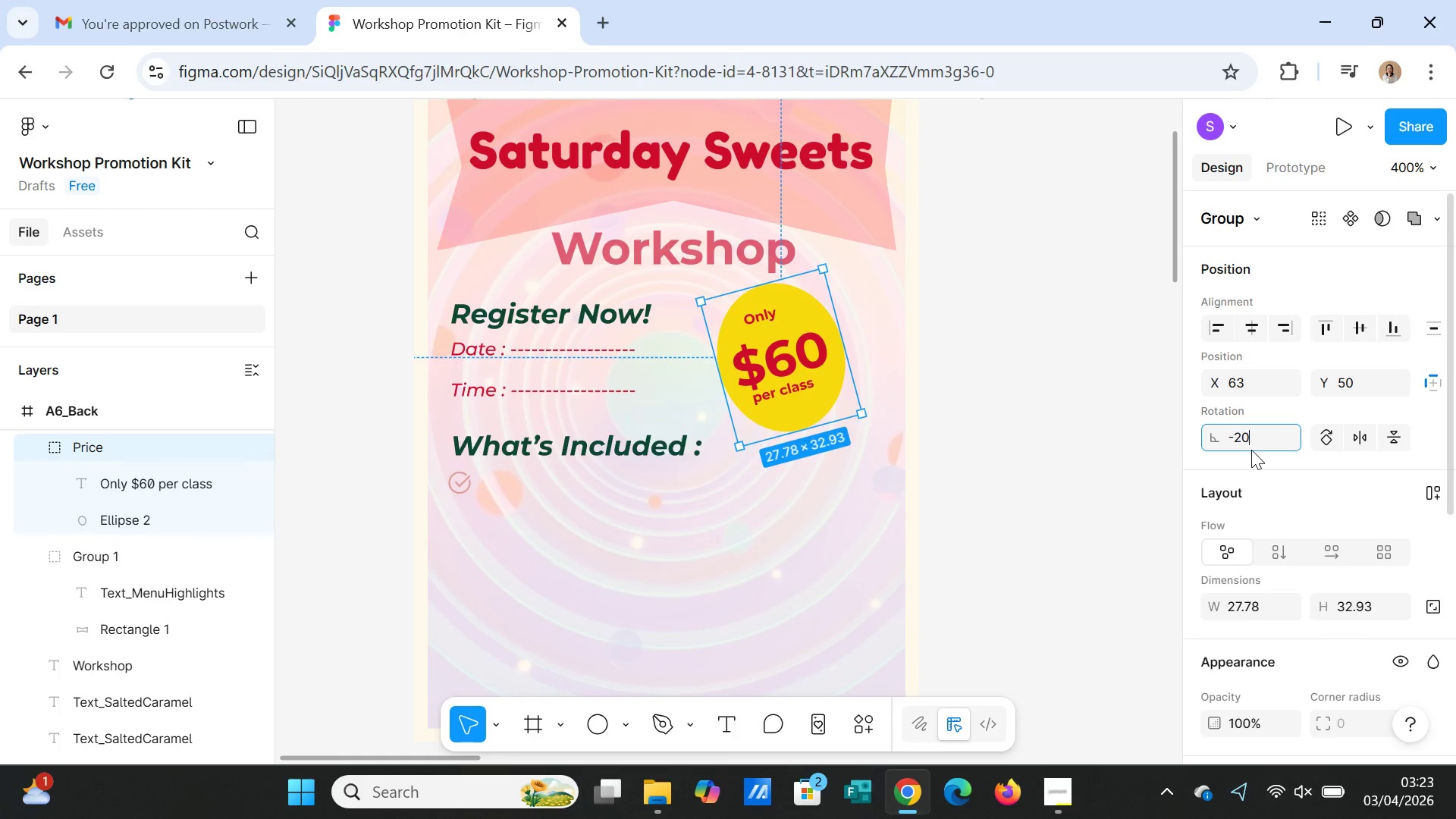 
key(Enter)
 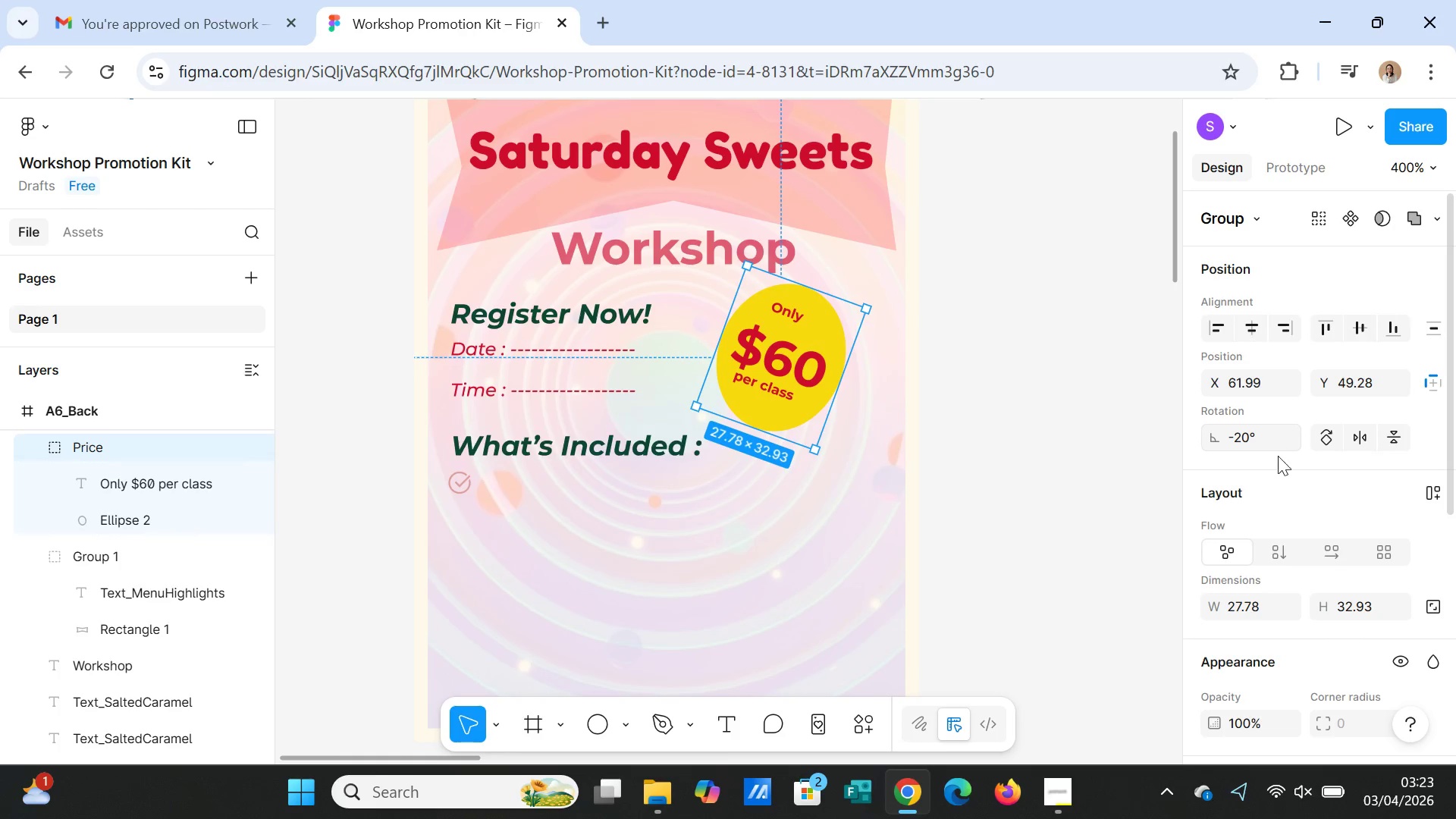 
left_click([1249, 435])
 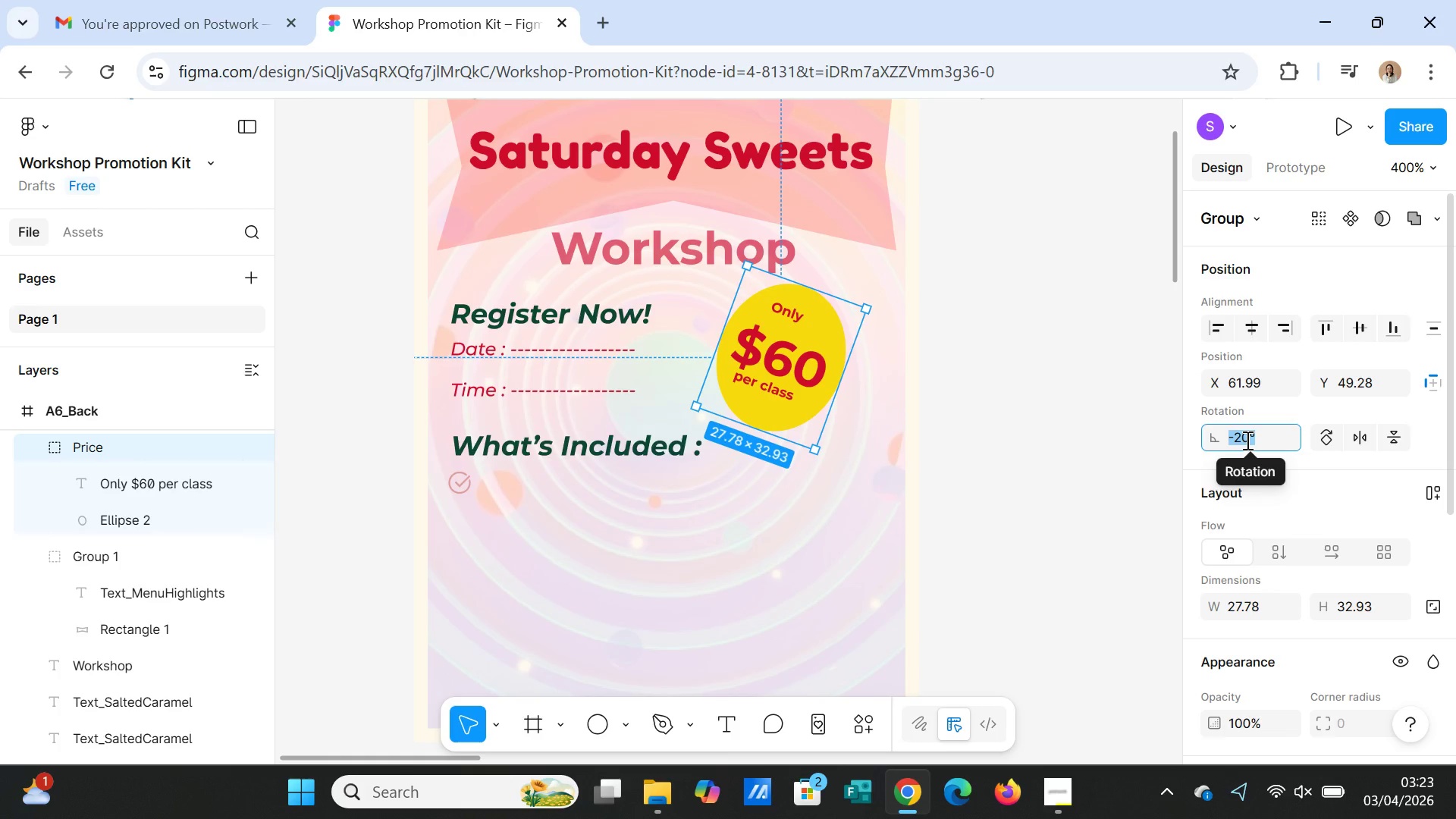 
type(-10)
 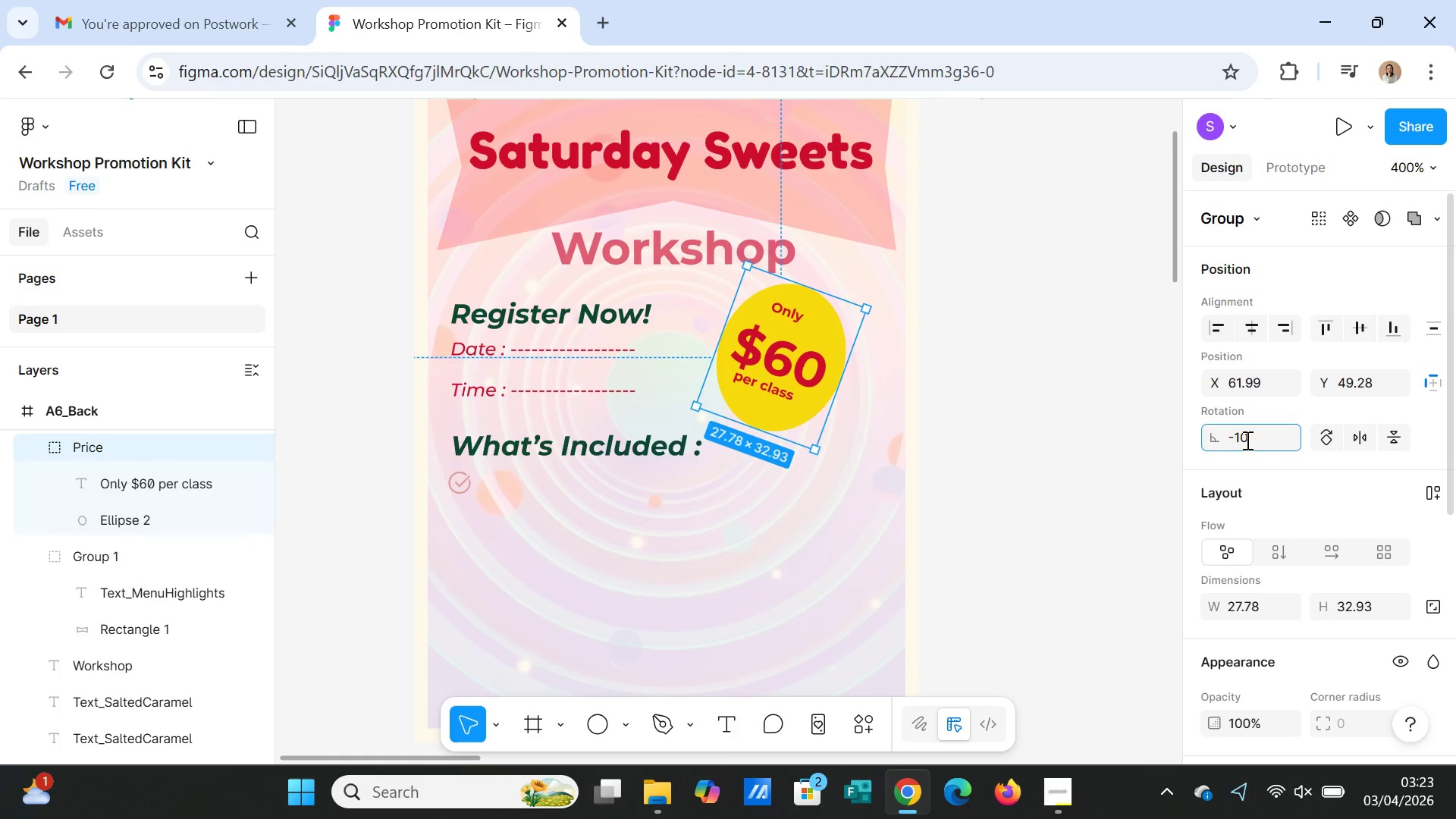 
key(Enter)
 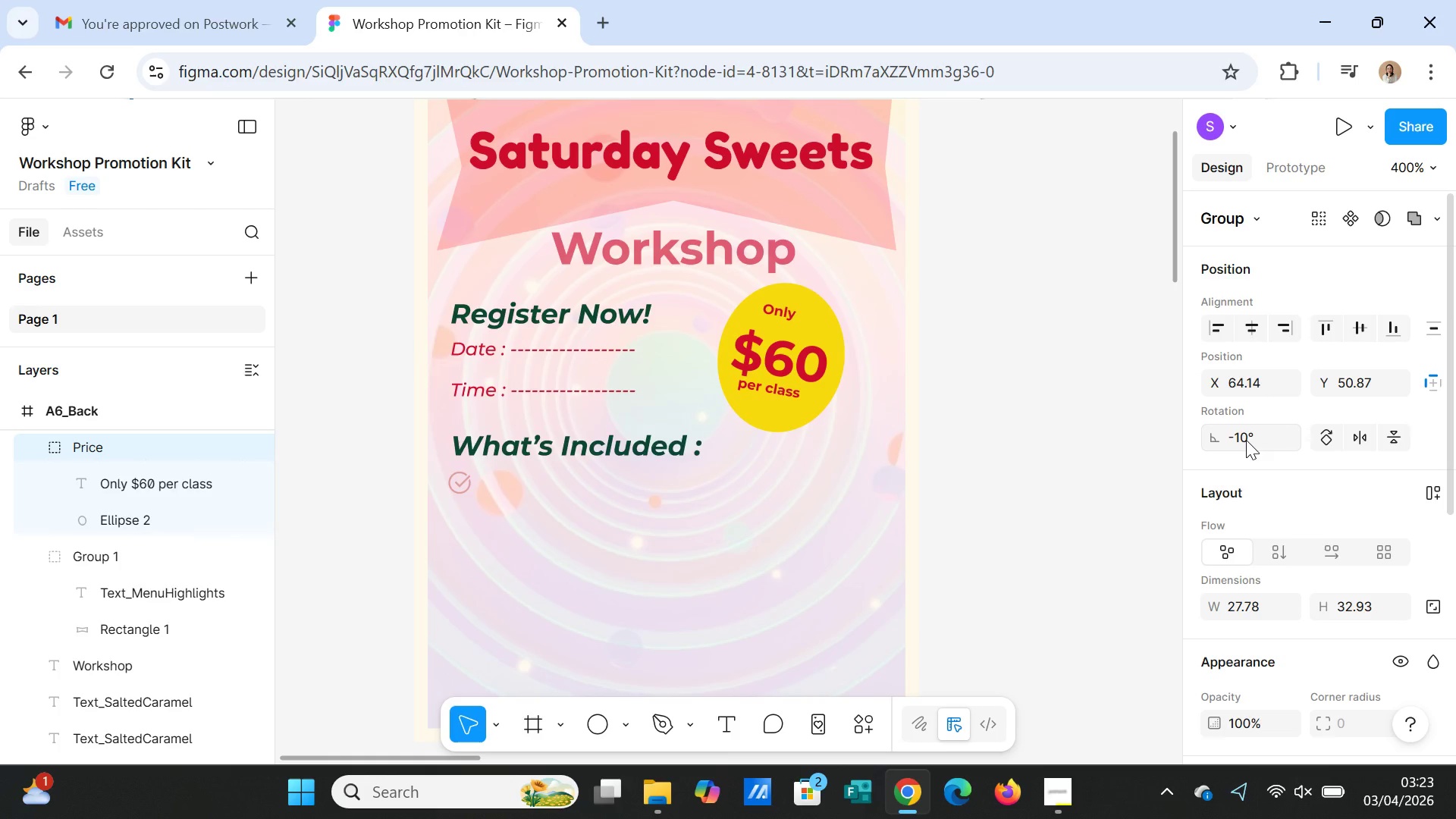 
left_click([1246, 440])
 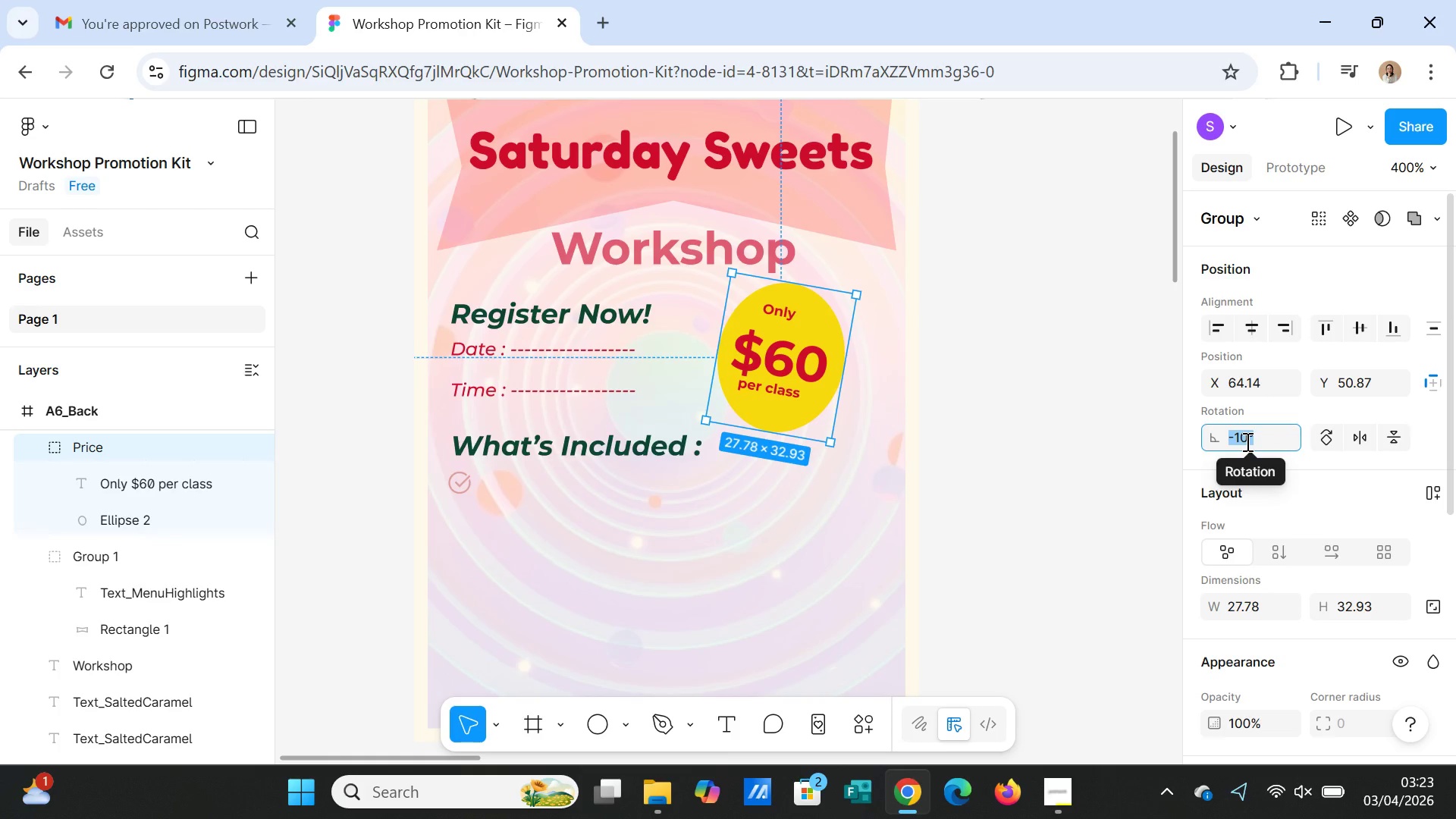 
key(Minus)
 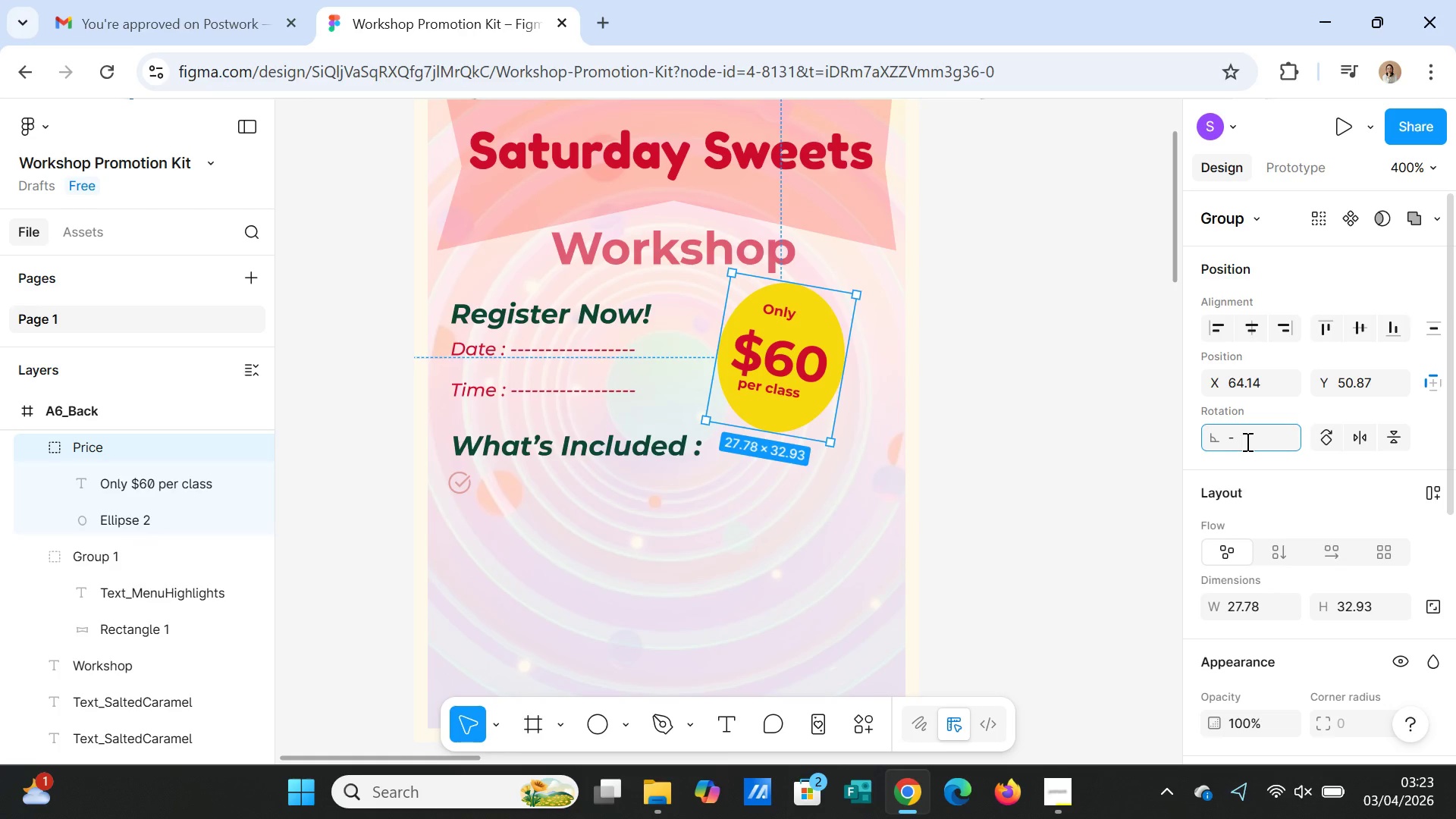 
key(5)
 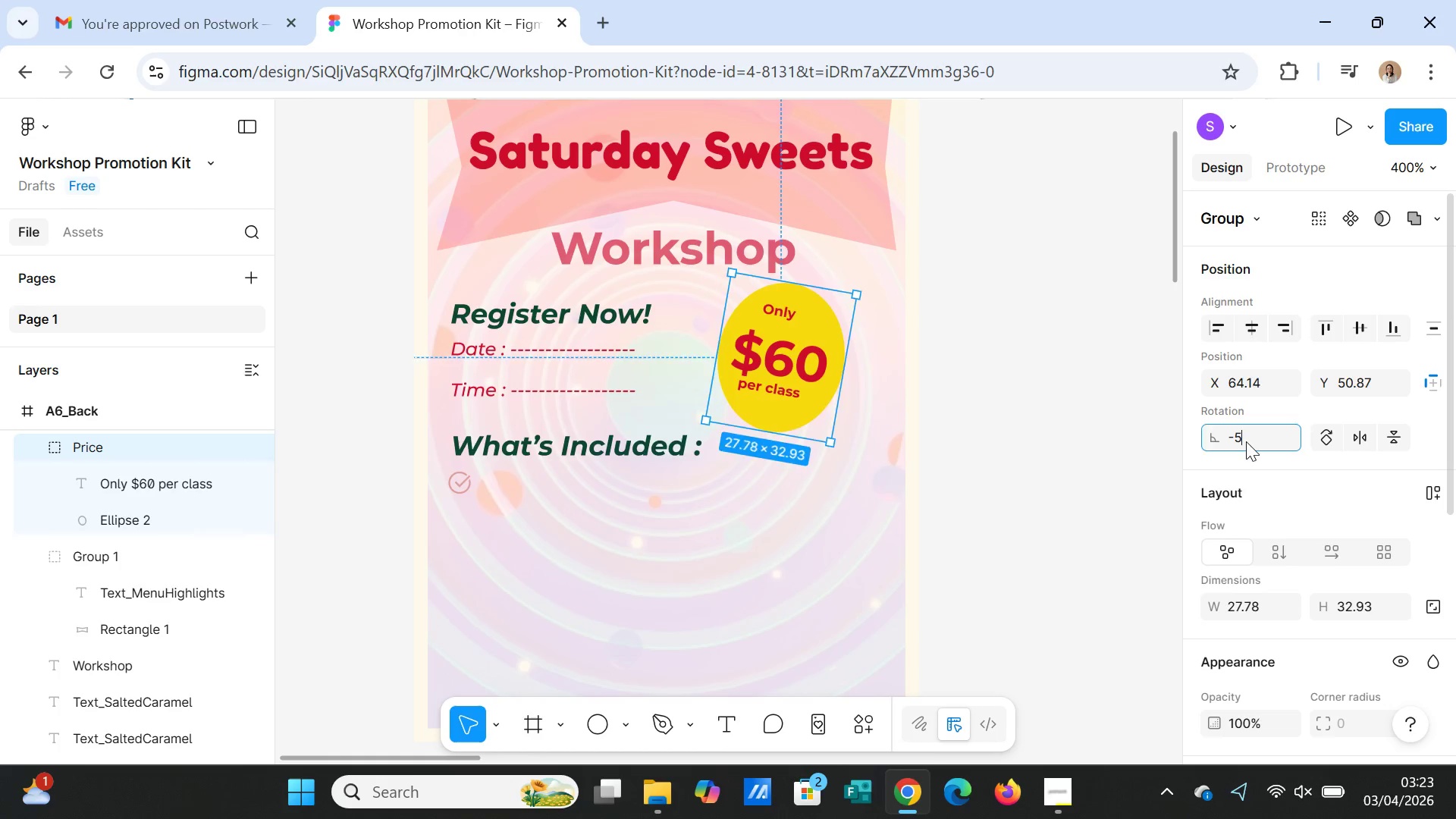 
key(Enter)
 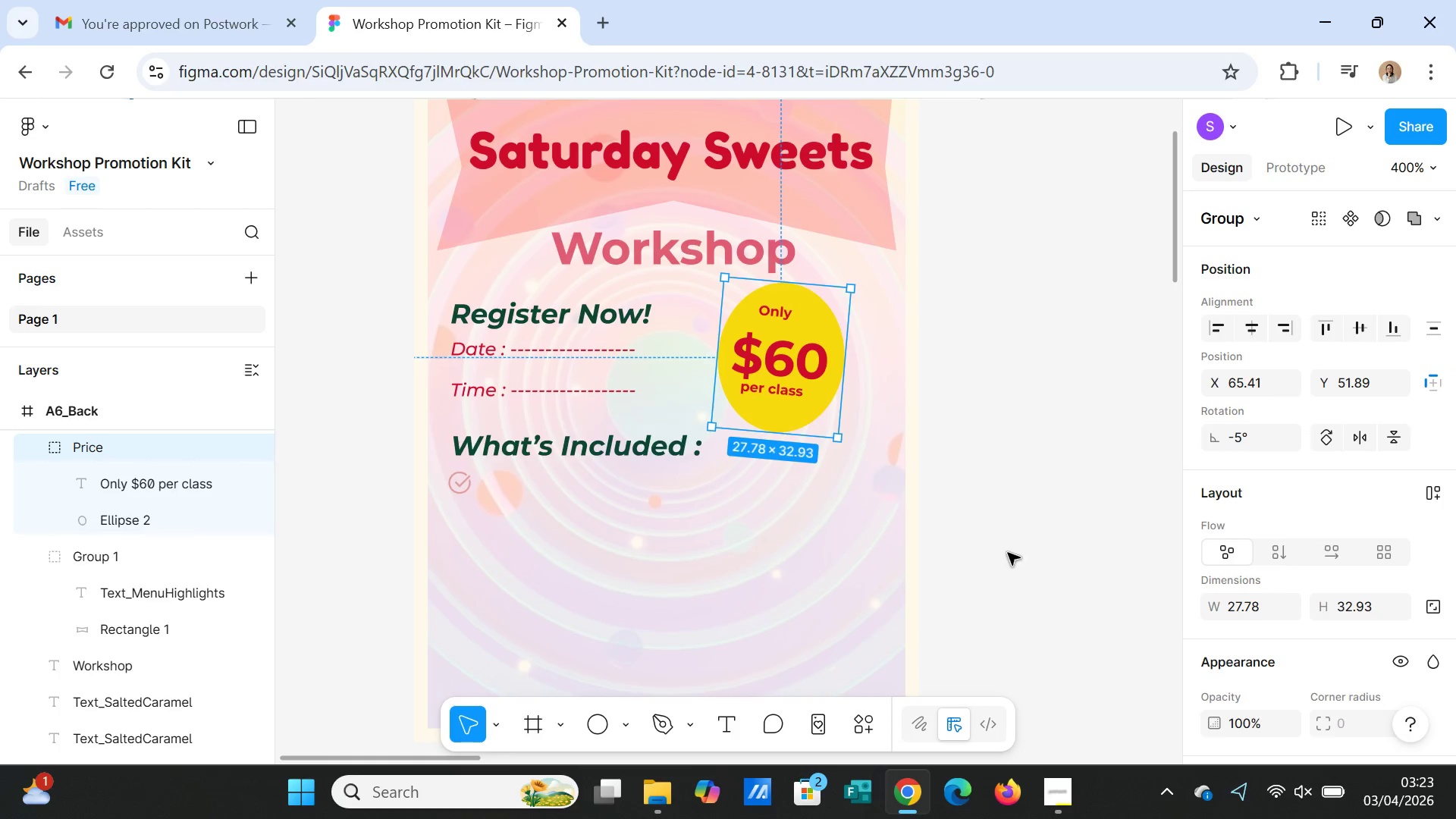 
left_click([1241, 440])
 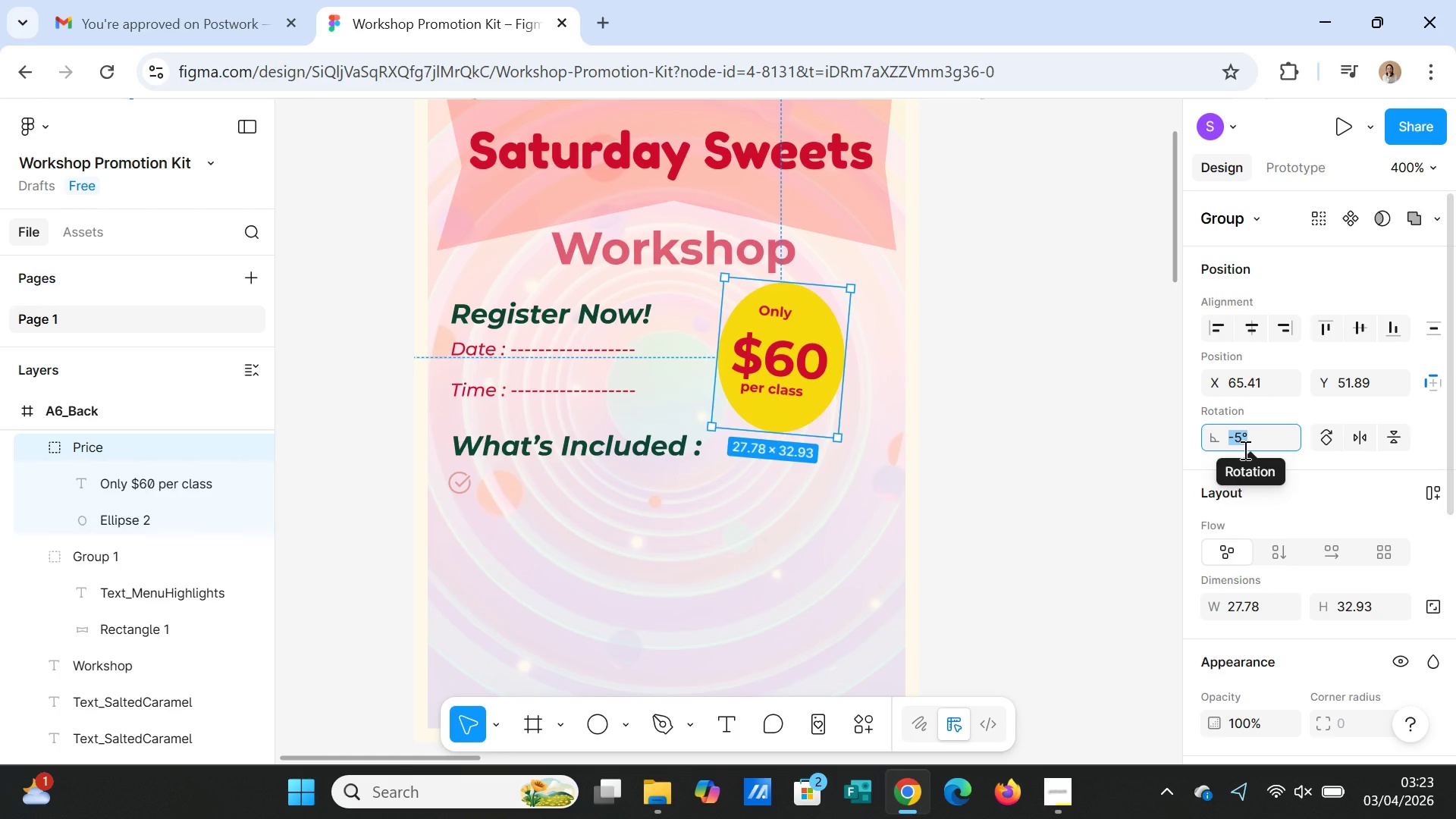 
key(5)
 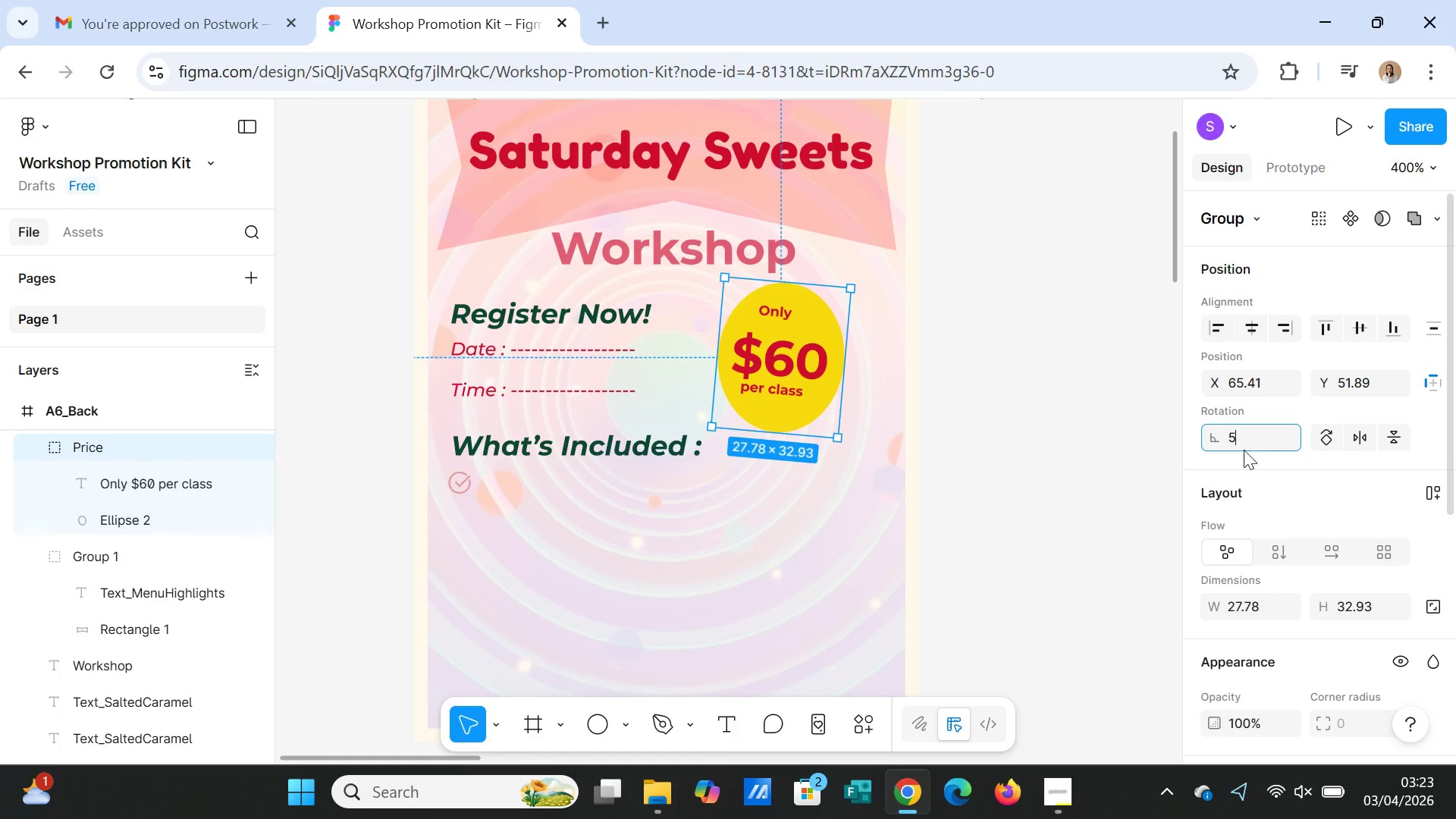 
key(Enter)
 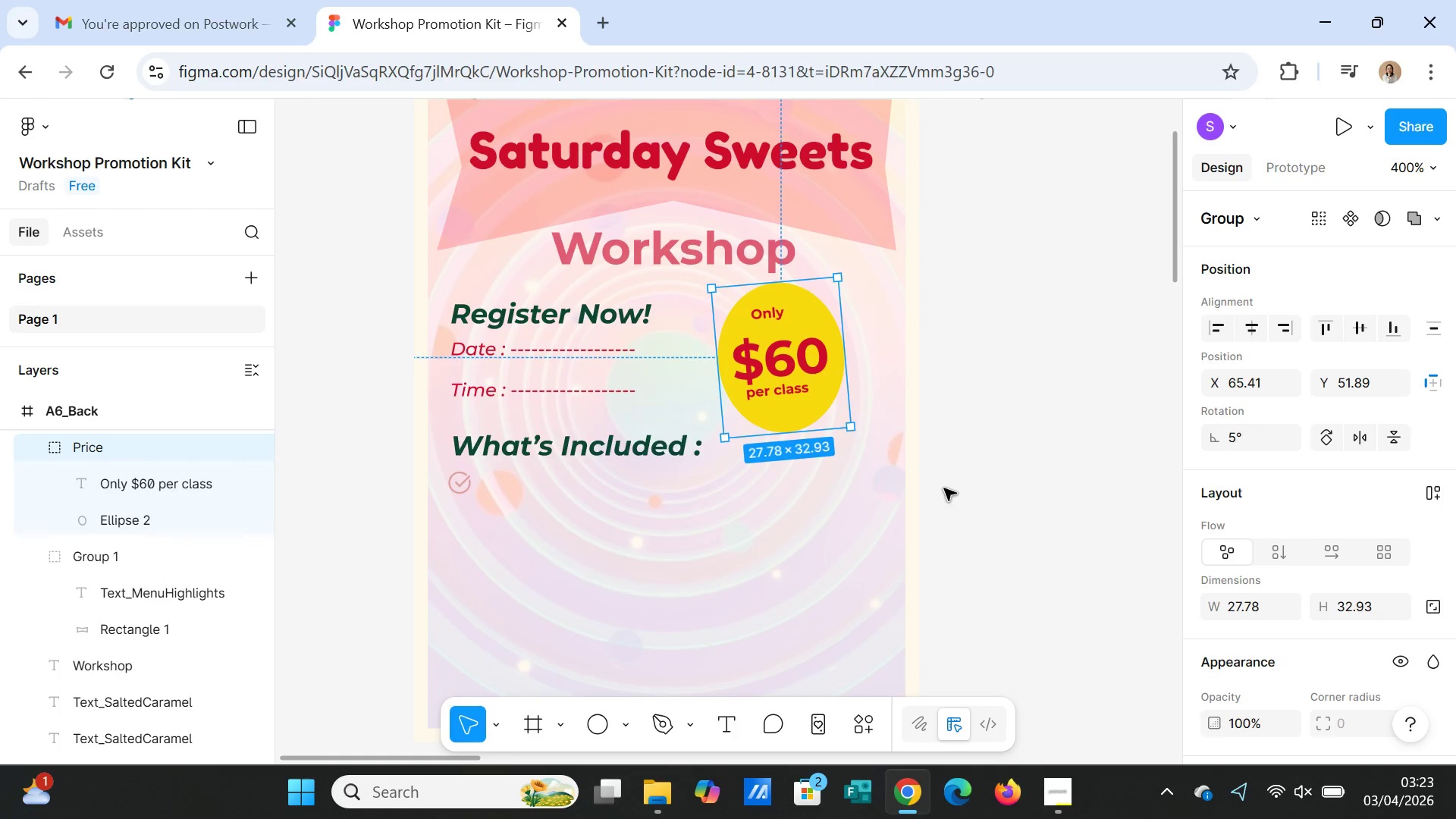 
left_click([1021, 499])
 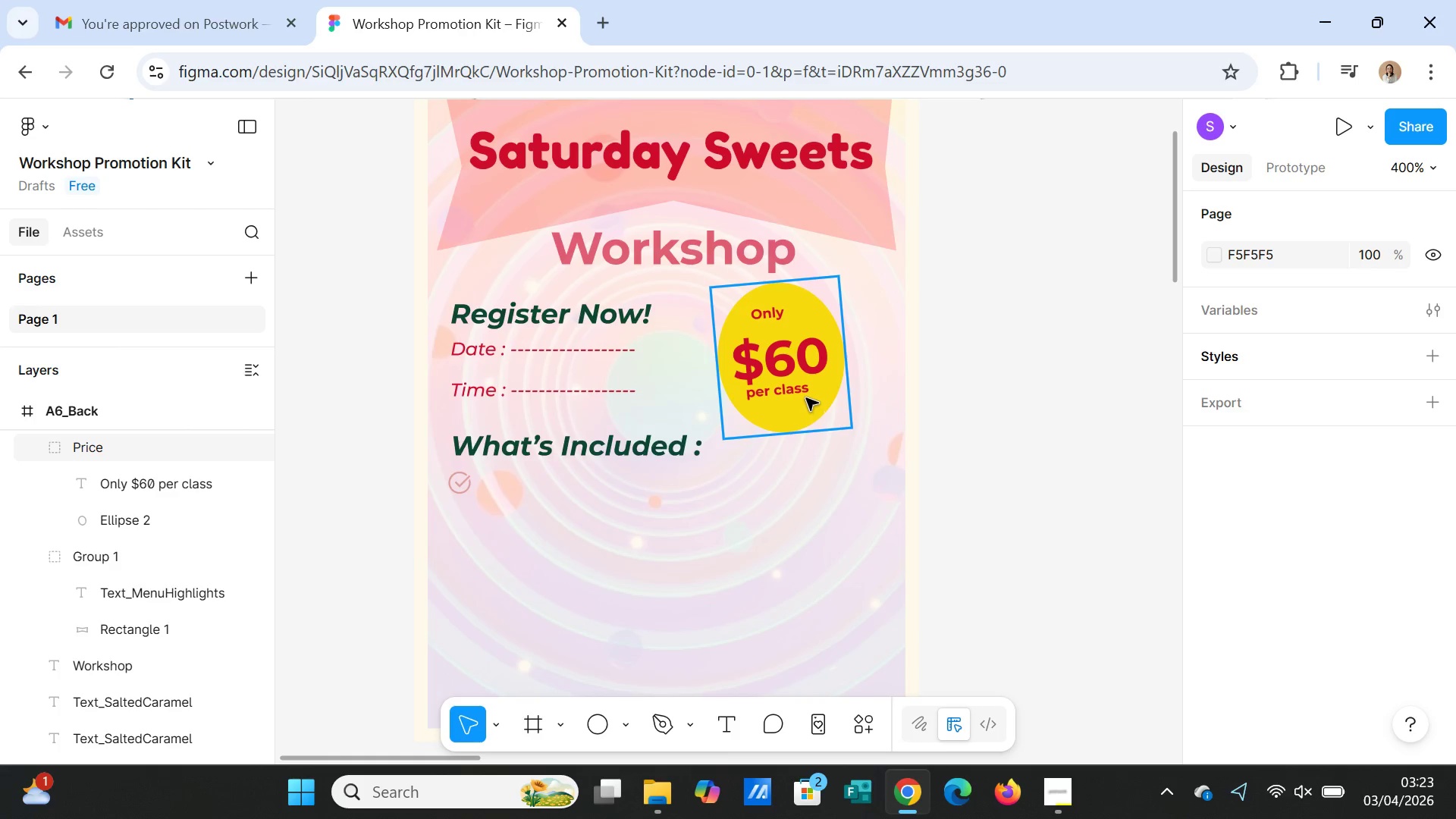 
left_click([806, 398])
 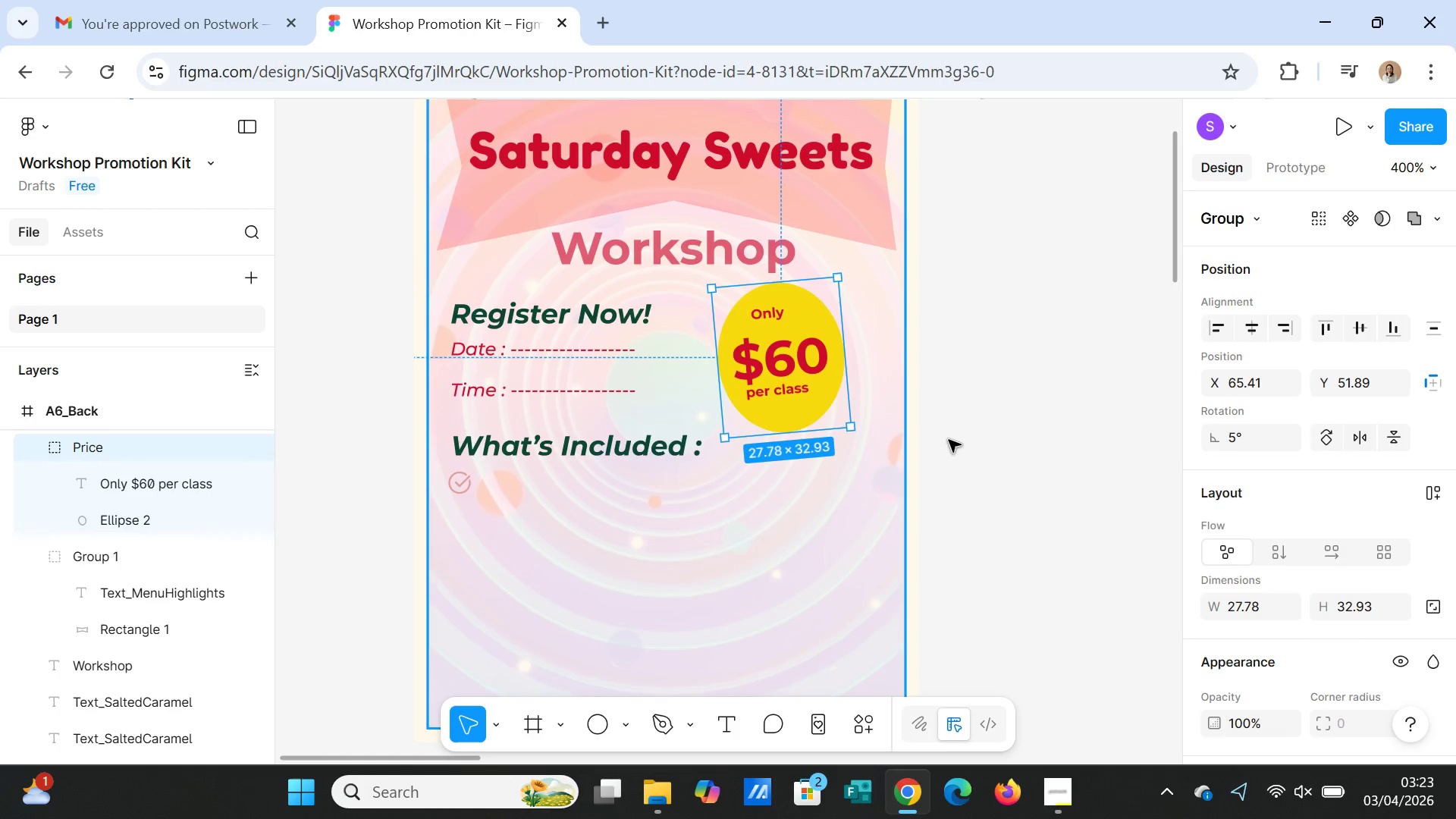 
left_click([949, 440])
 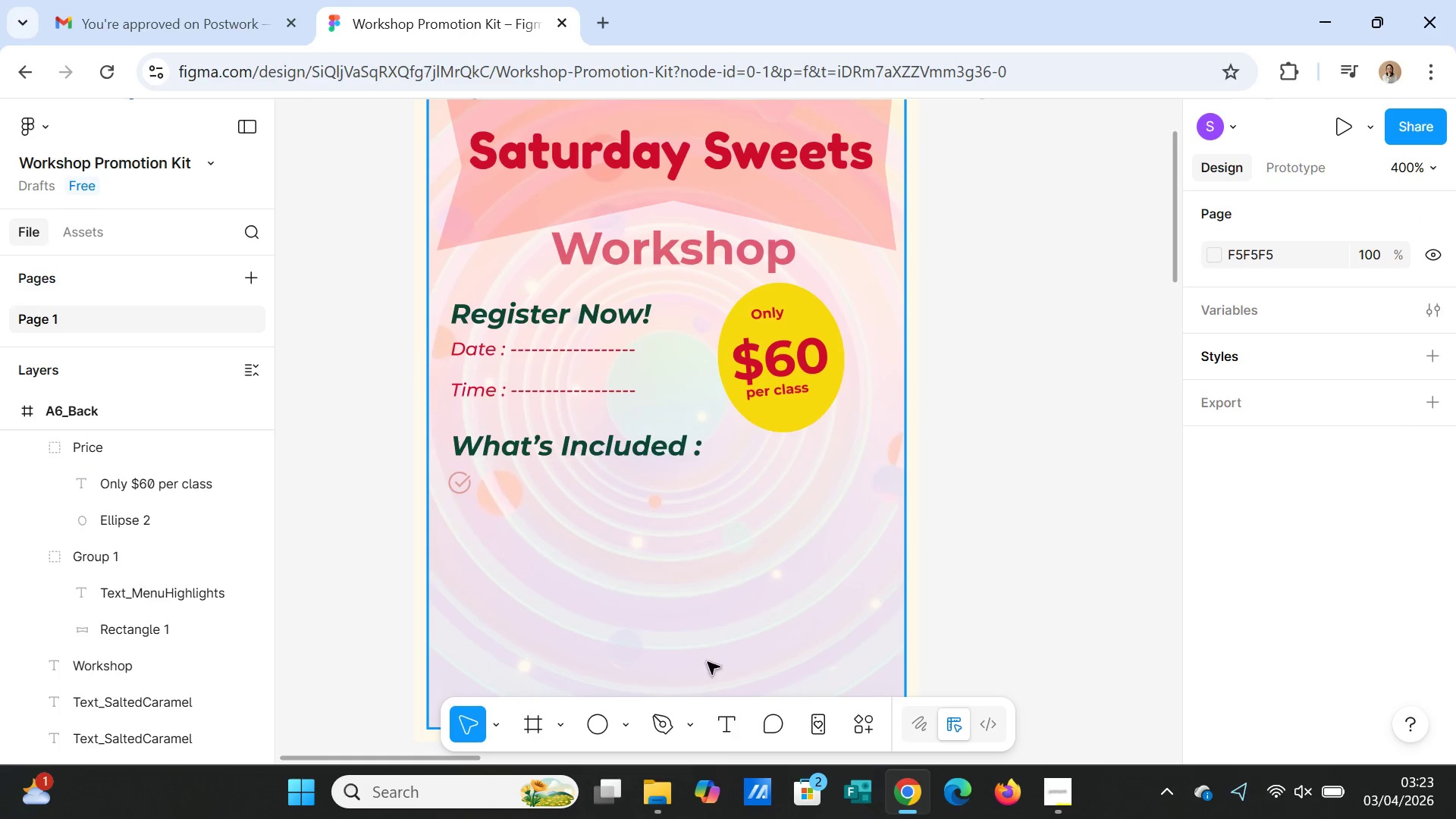 
wait(6.14)
 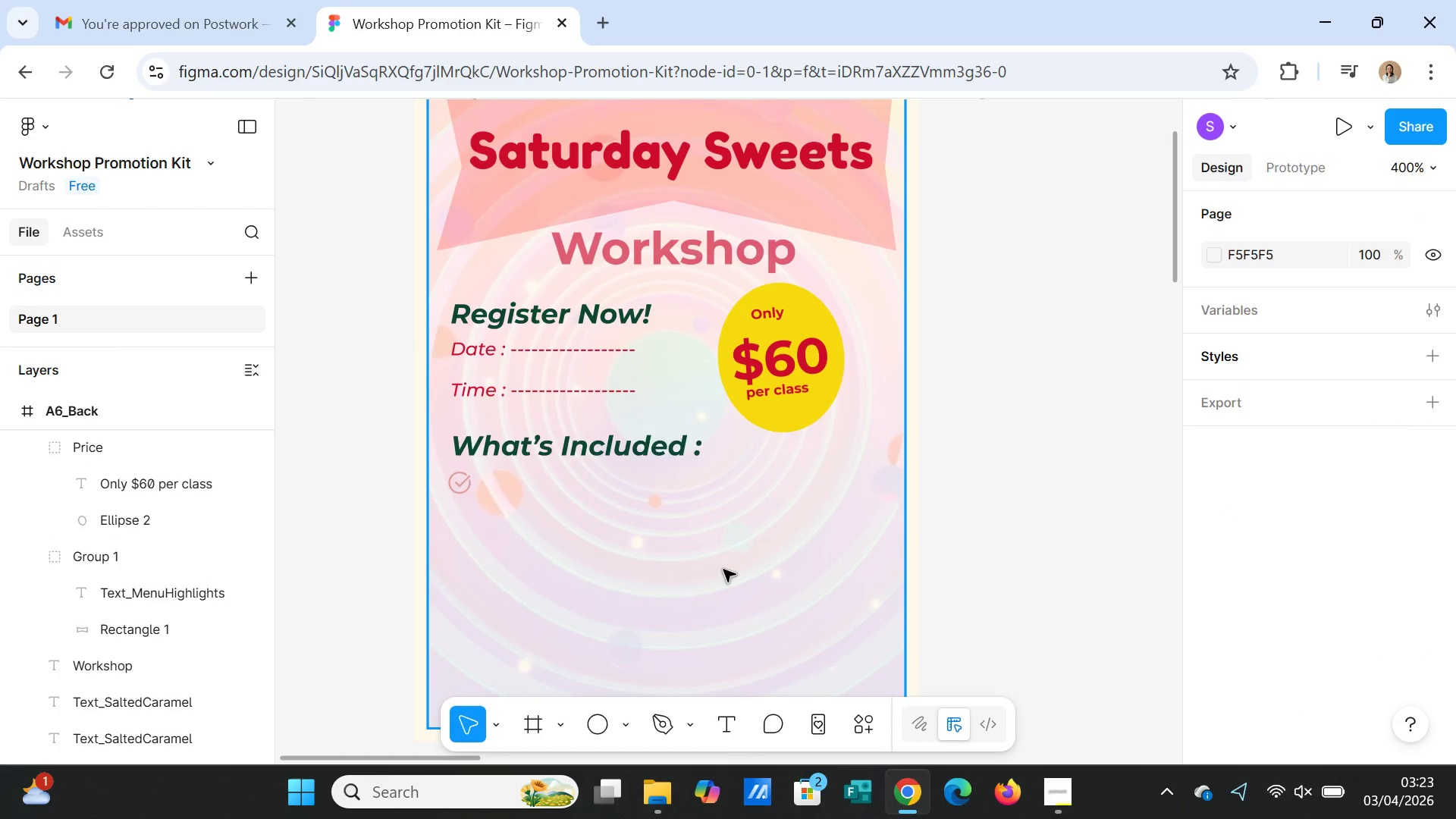 
left_click([731, 730])
 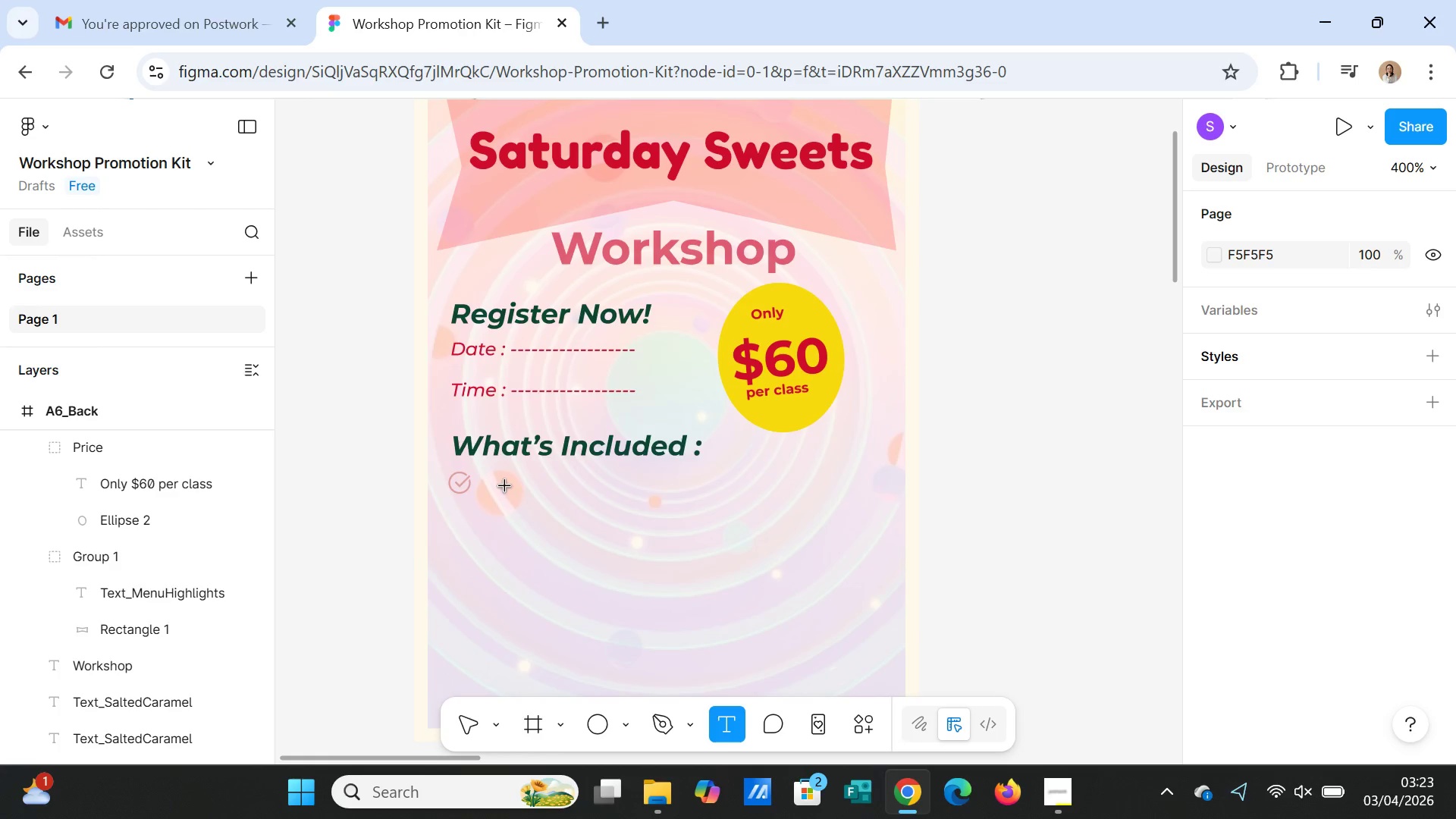 
left_click_drag(start_coordinate=[493, 475], to_coordinate=[651, 507])
 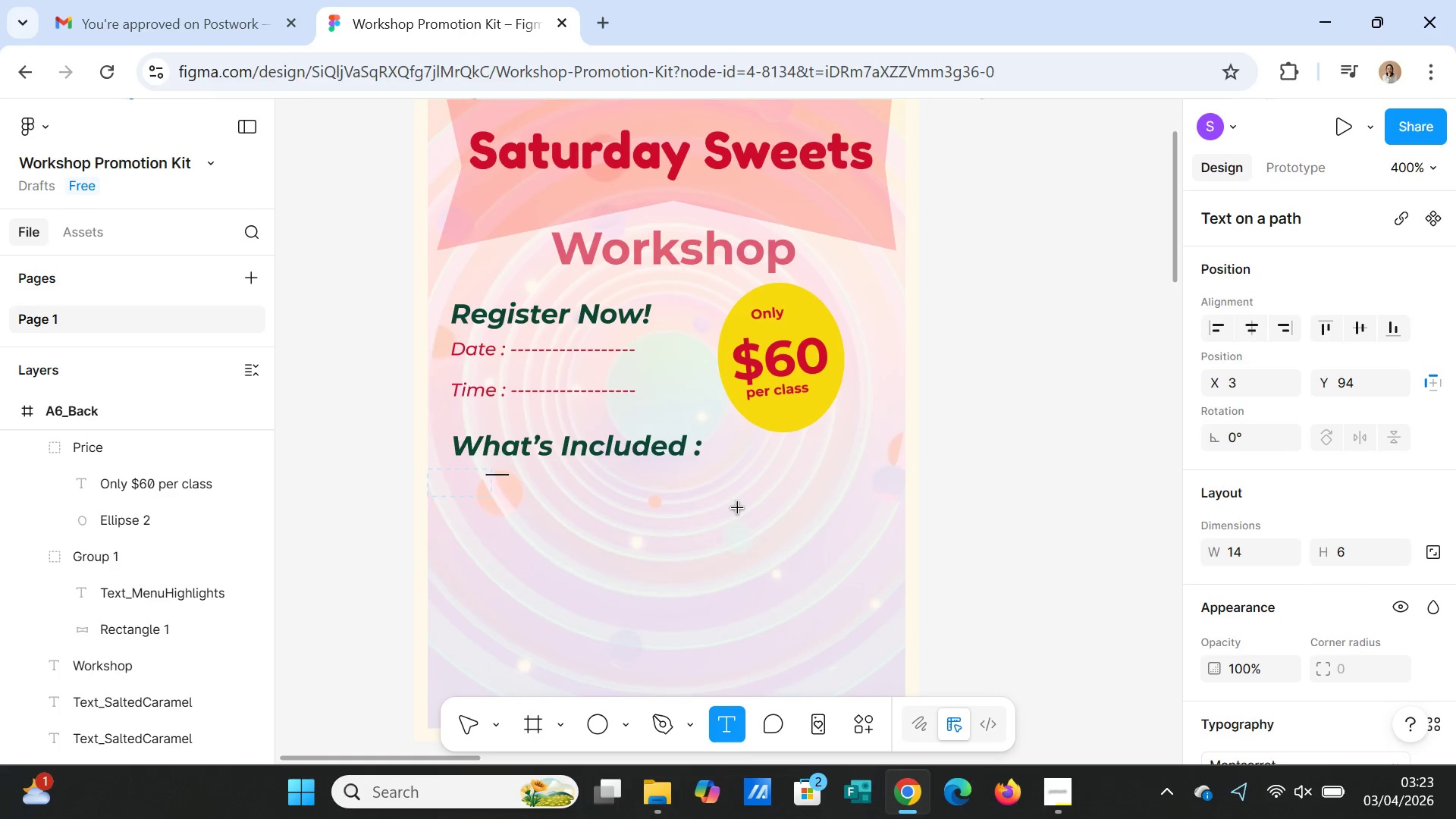 
left_click([738, 508])
 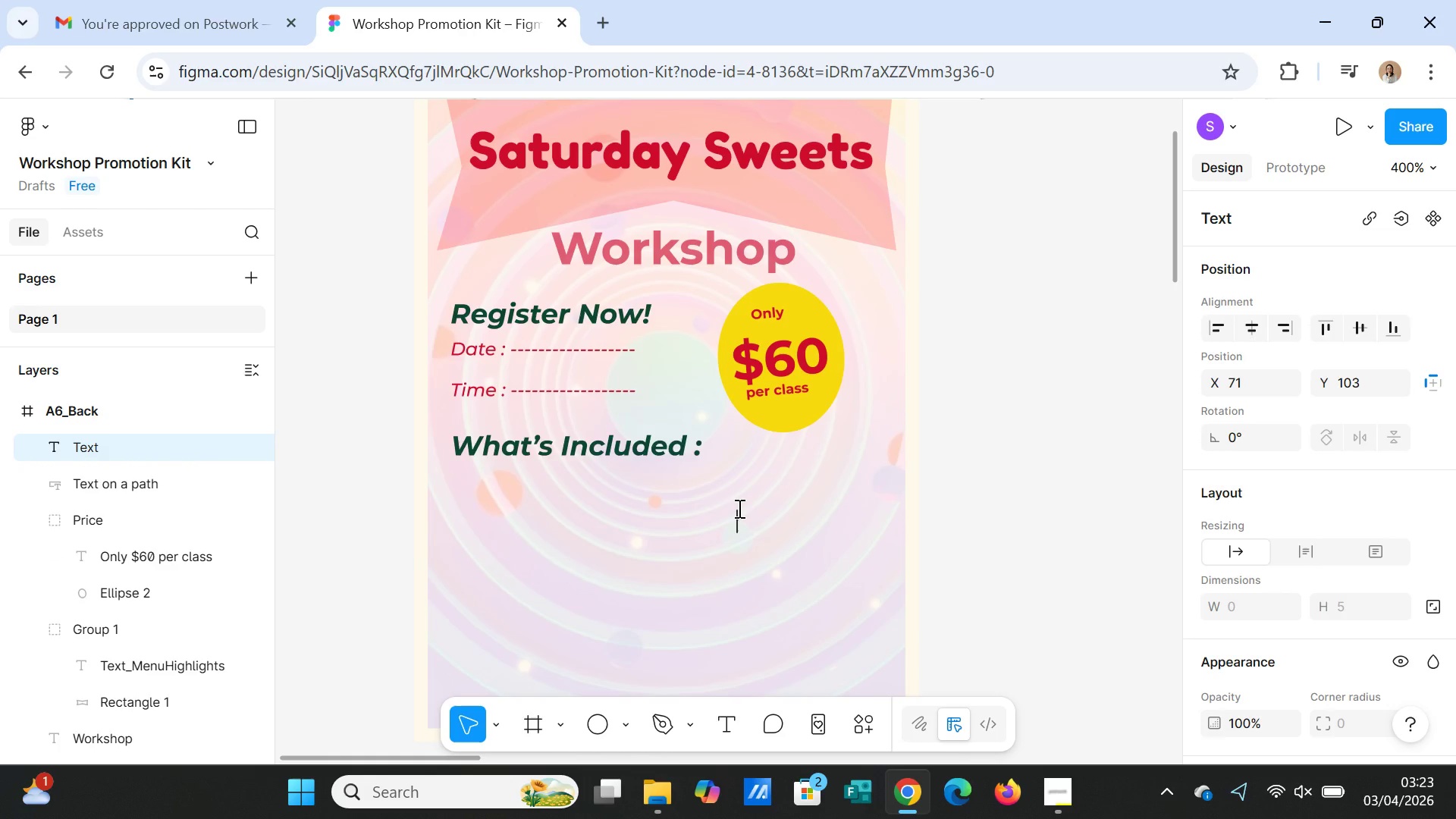 
key(Control+Z)
 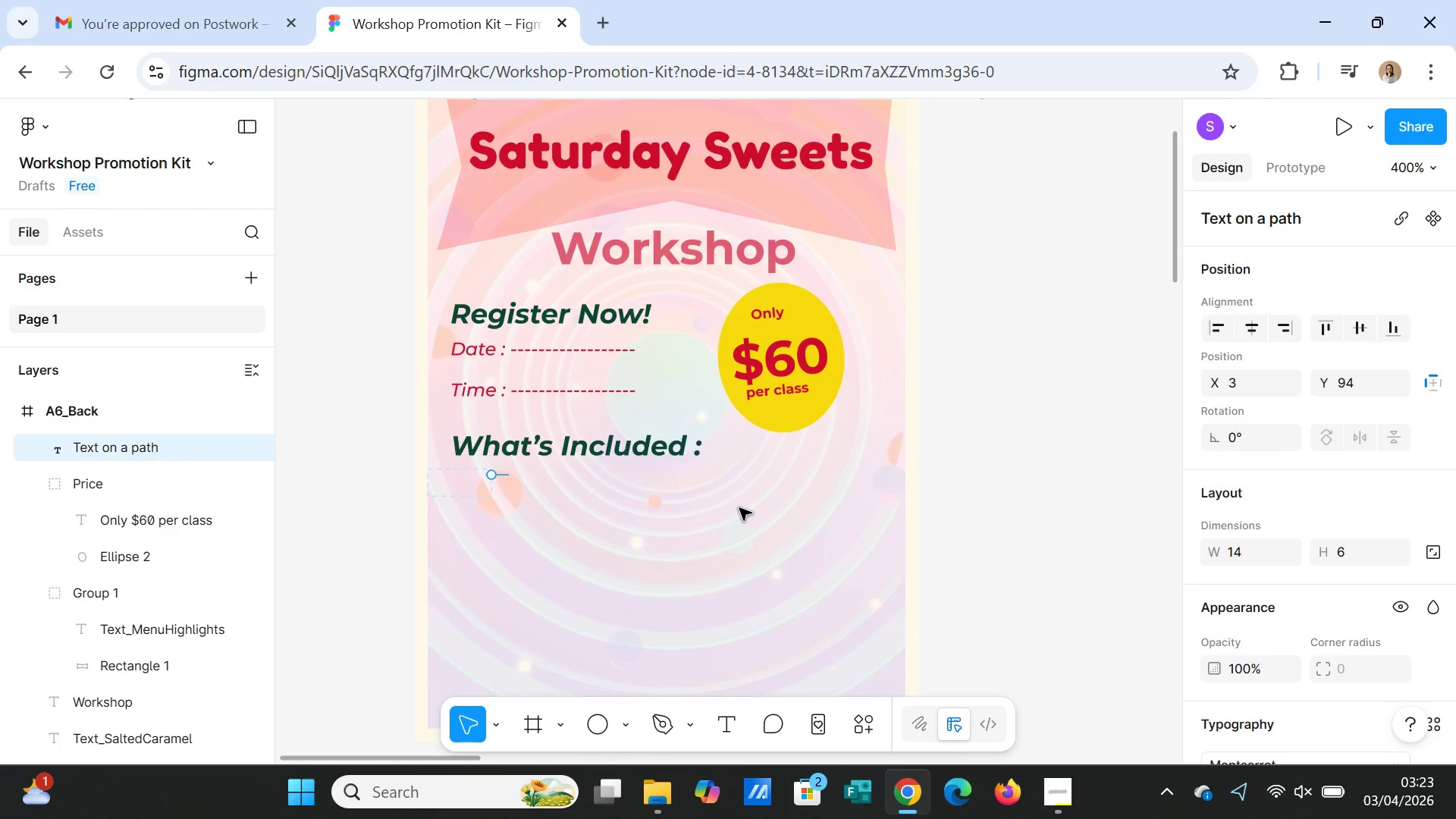 
key(Control+Z)
 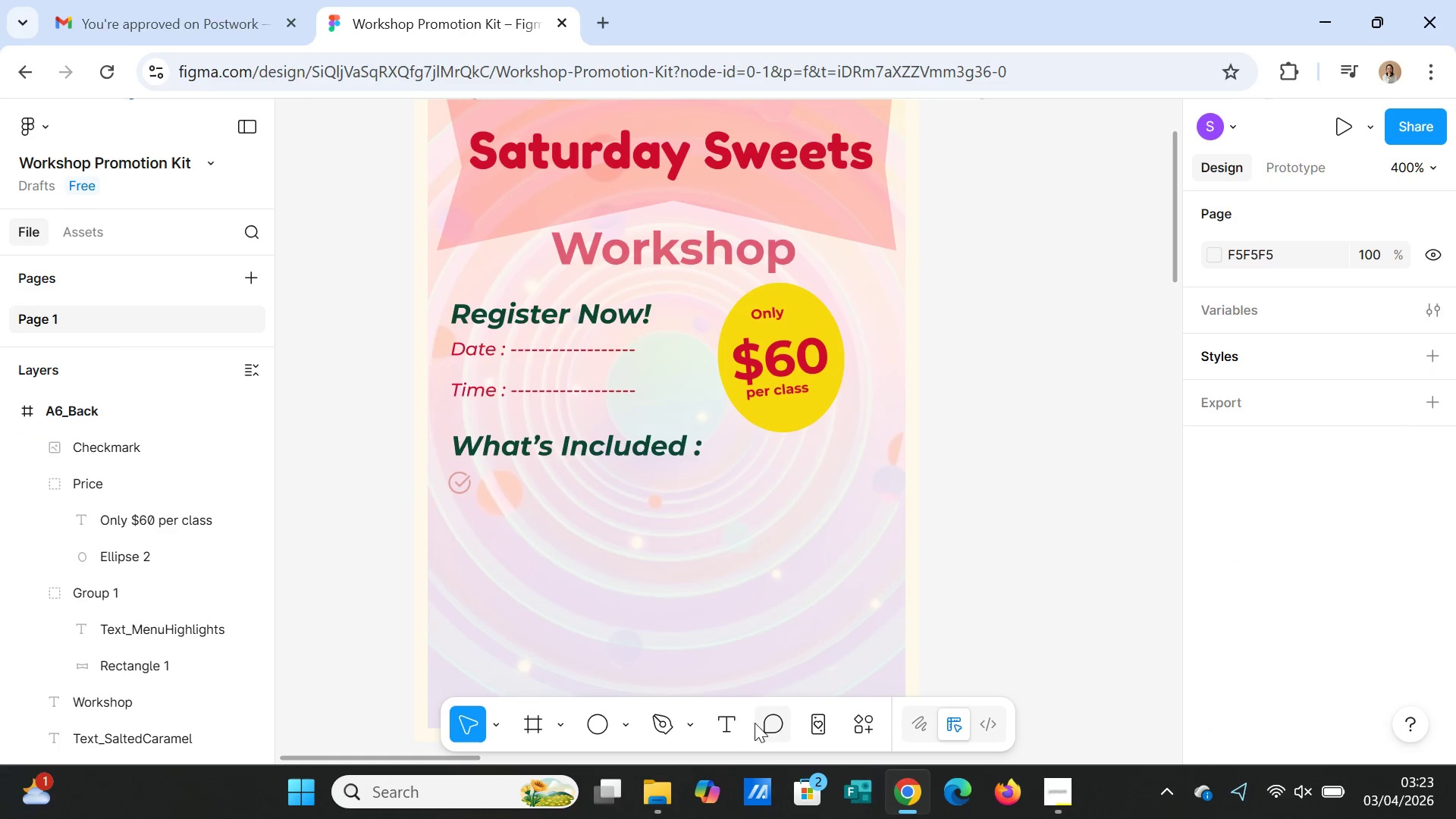 
left_click([733, 717])
 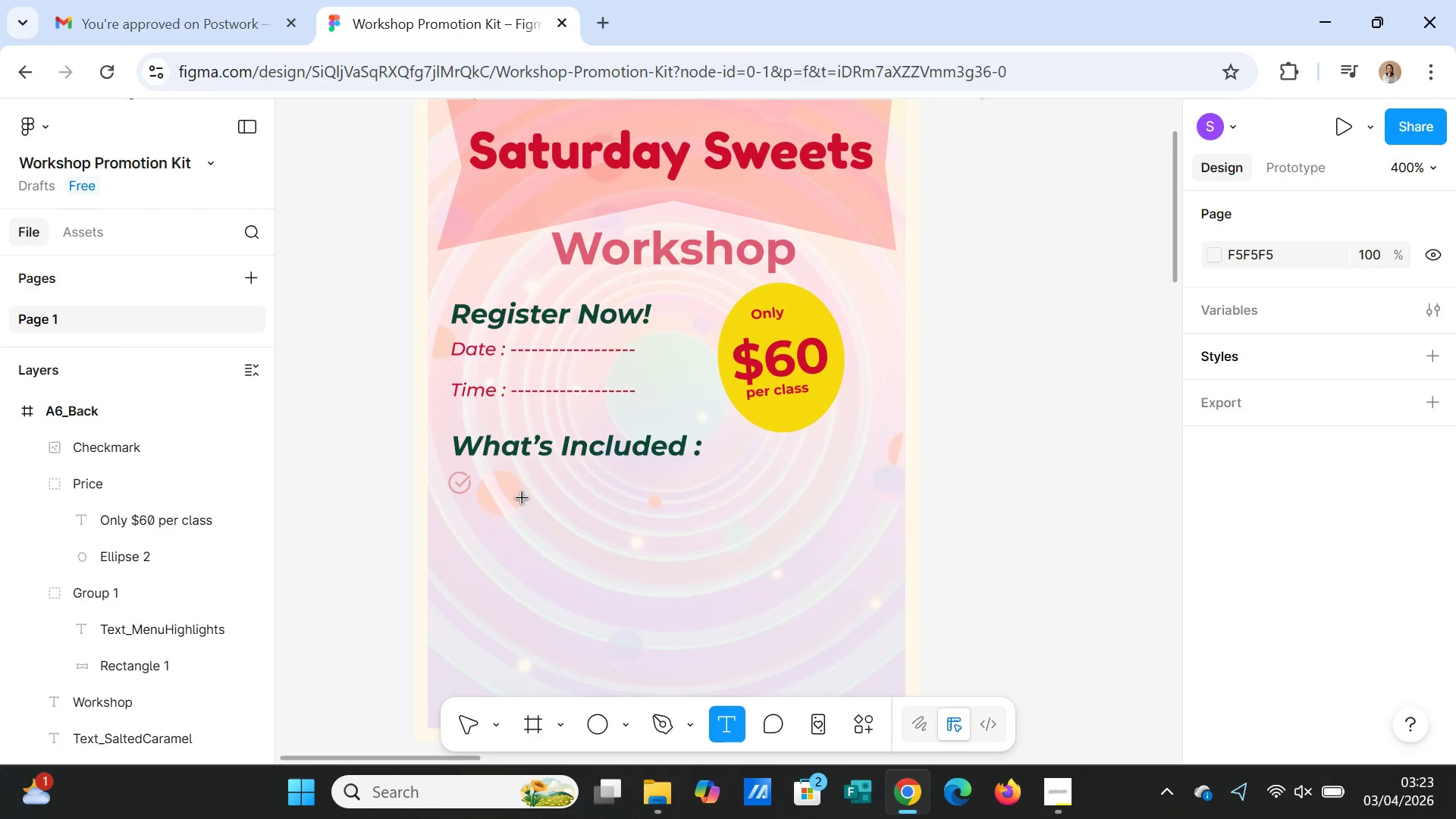 
left_click_drag(start_coordinate=[529, 498], to_coordinate=[660, 529])
 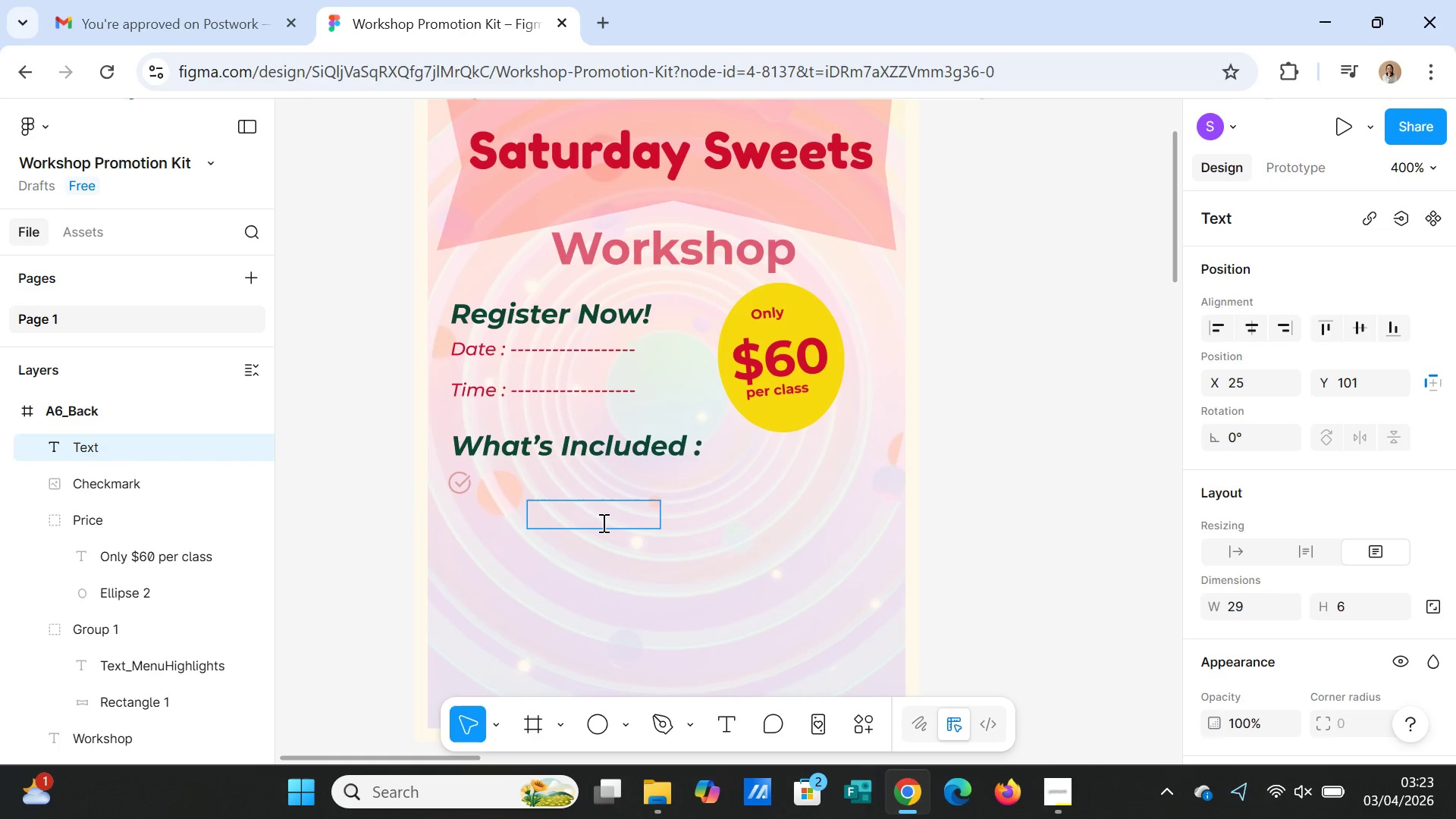 
type(All Ingredients Provided)
 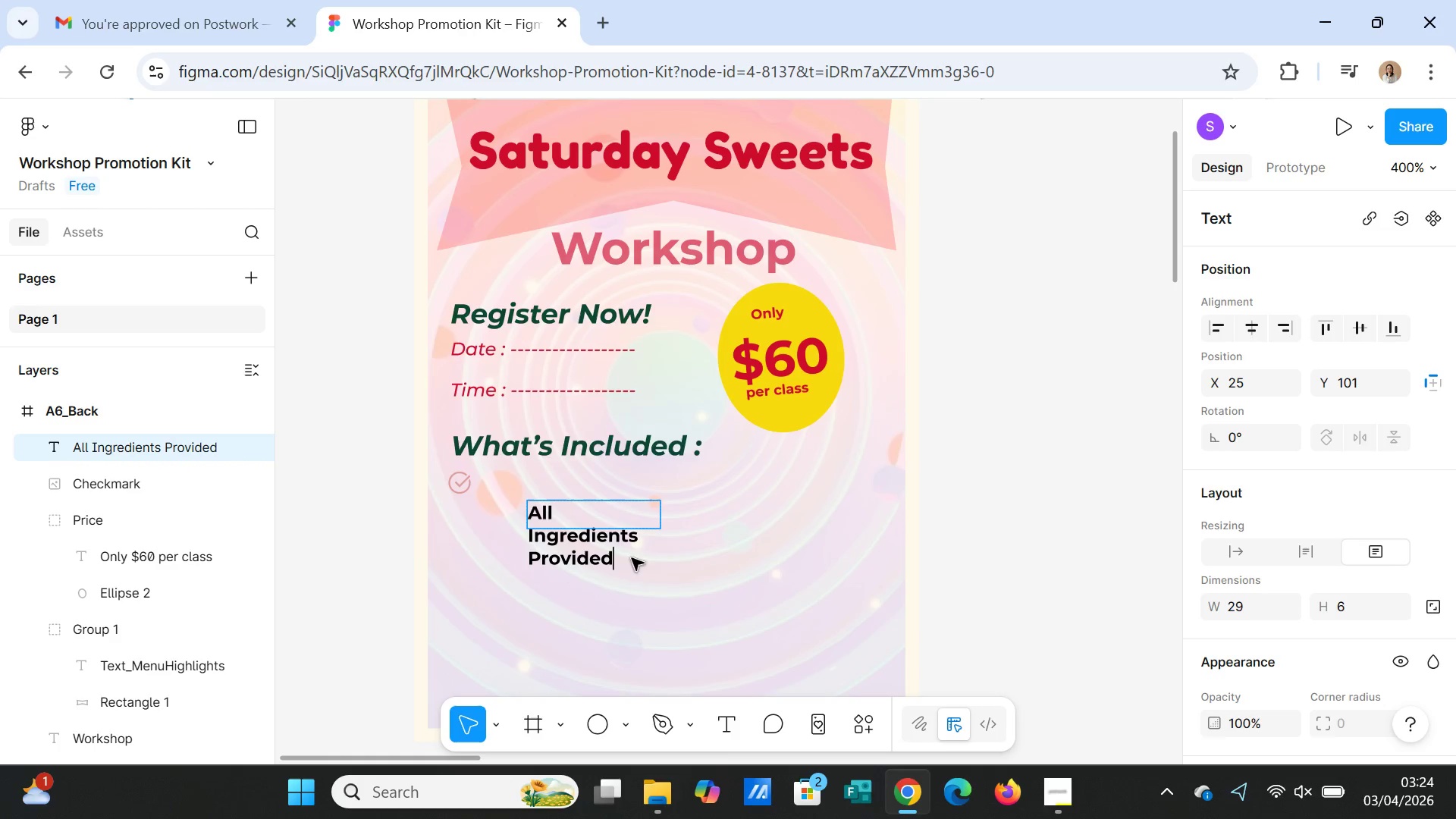 
left_click([736, 618])
 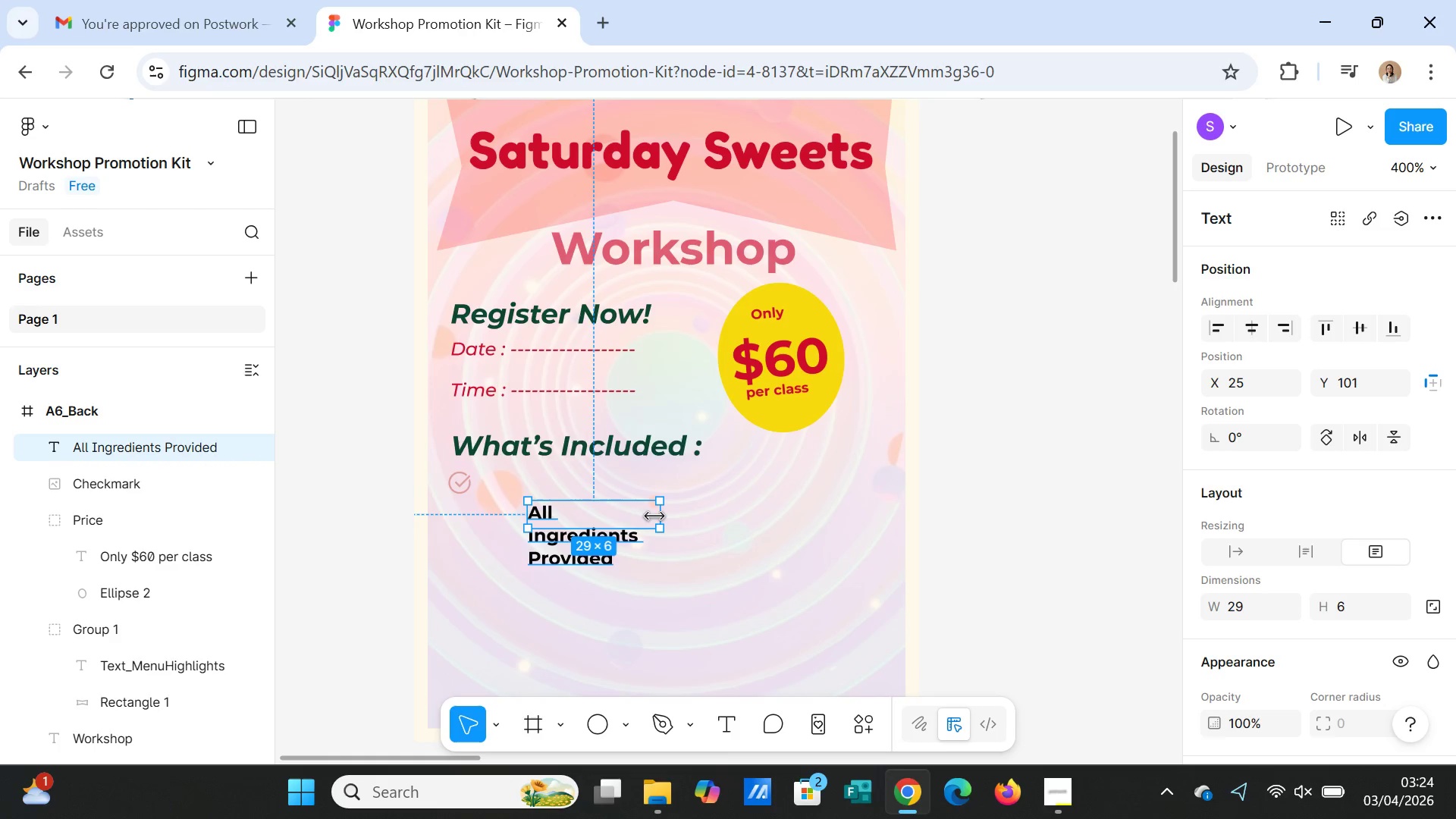 
left_click_drag(start_coordinate=[654, 516], to_coordinate=[771, 510])
 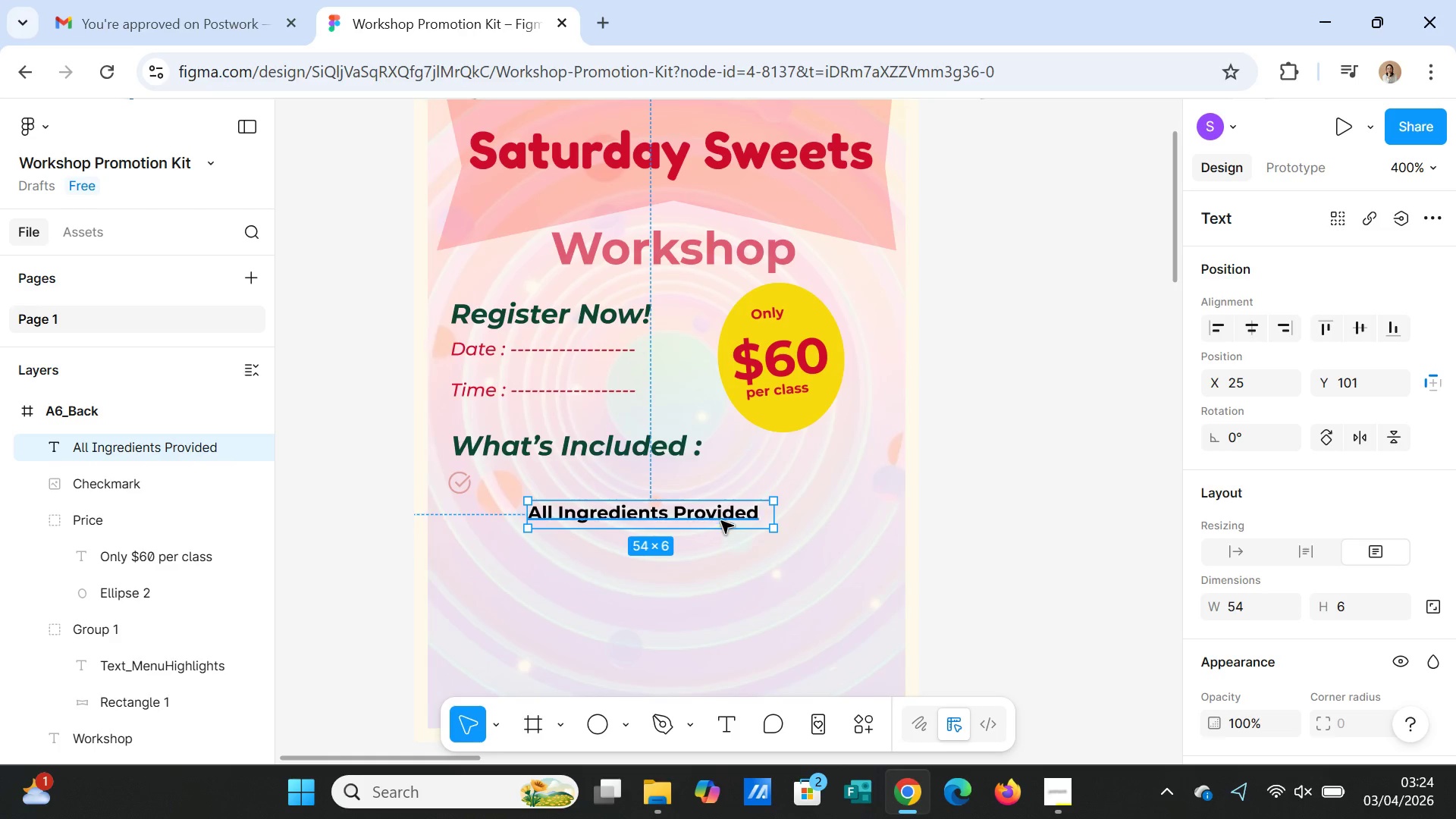 
left_click_drag(start_coordinate=[721, 517], to_coordinate=[673, 487])
 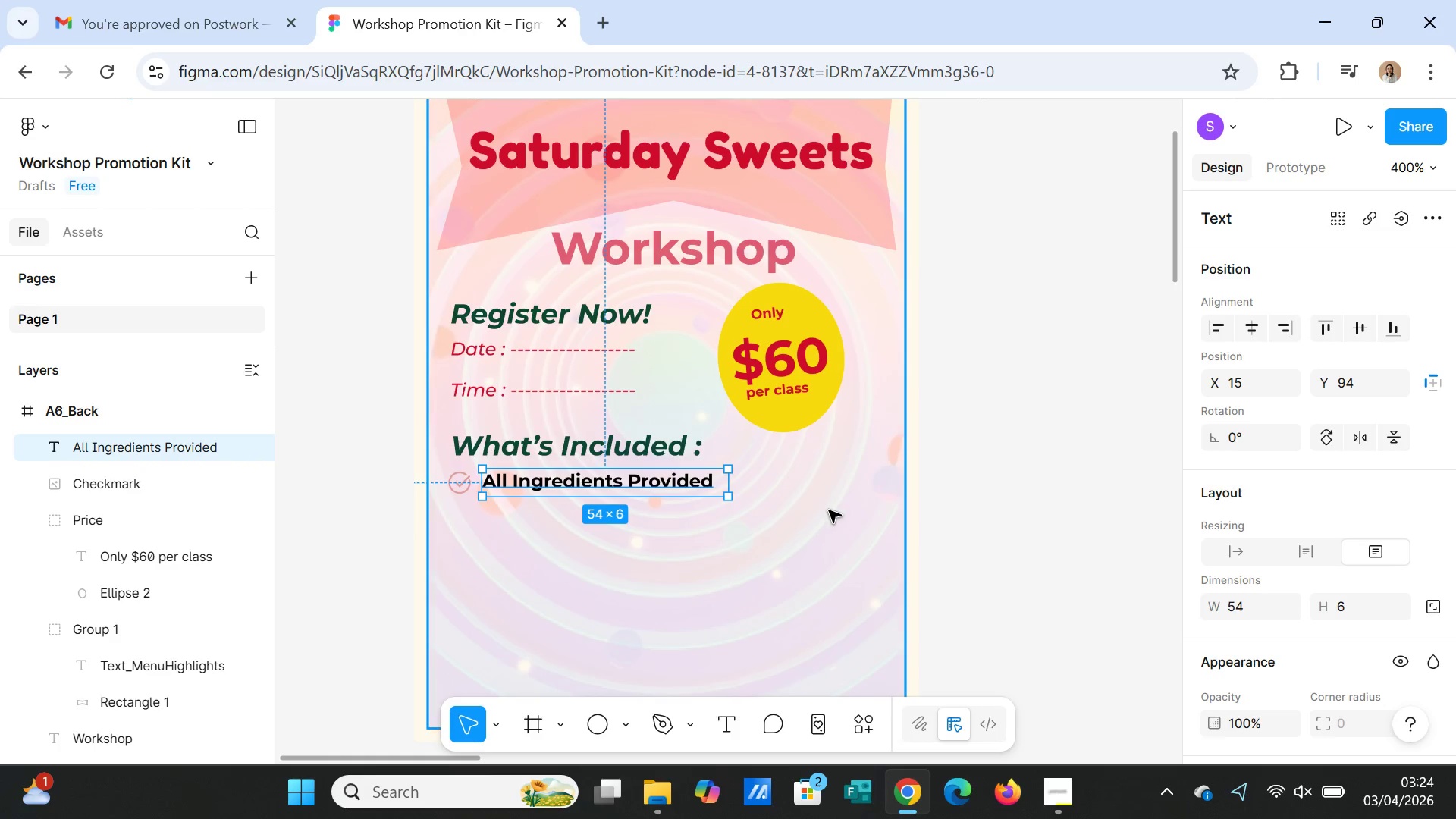 
left_click([829, 510])
 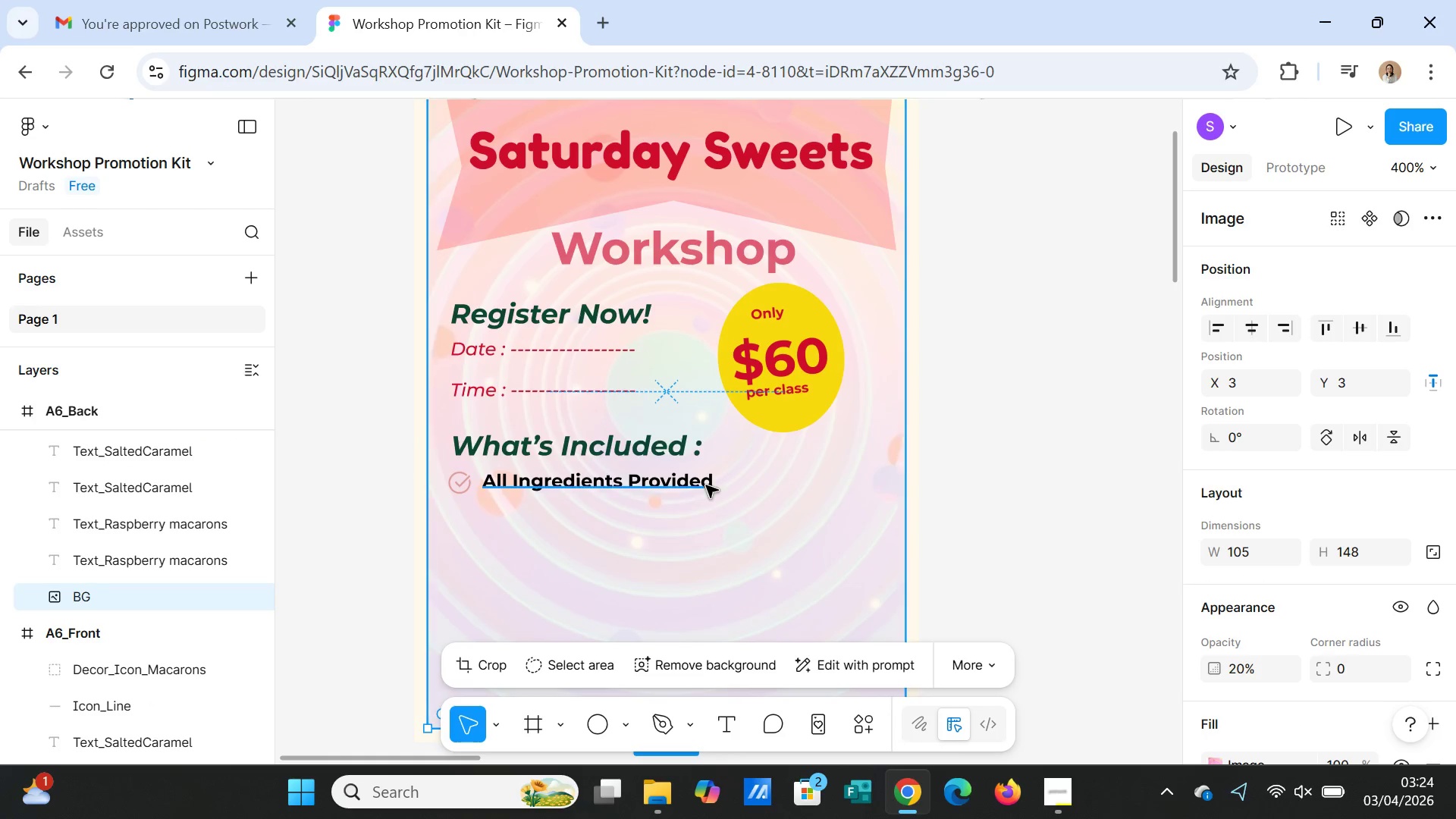 
left_click([670, 483])
 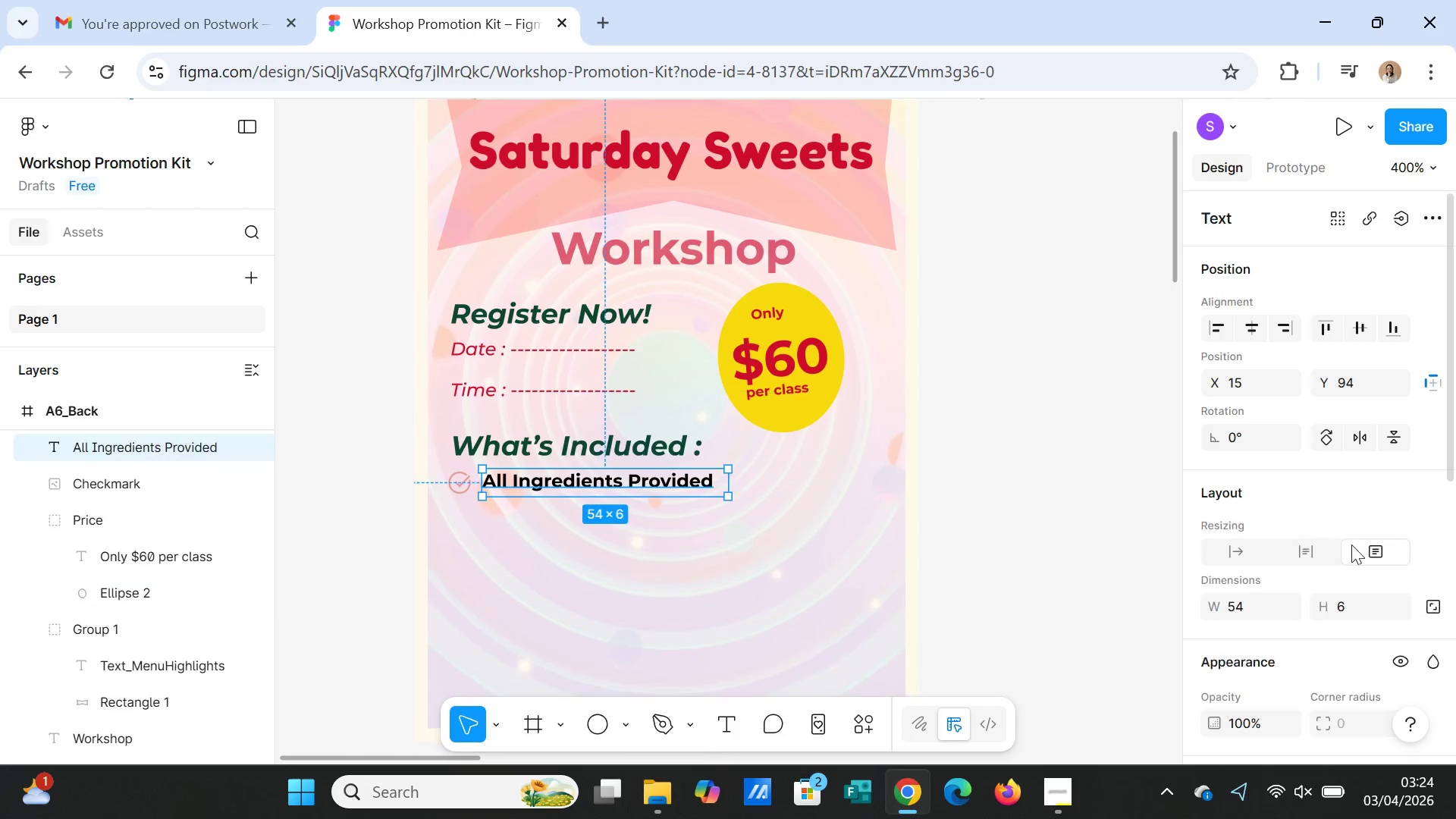 
scroll: coordinate [1412, 592], scroll_direction: down, amount: 3.0
 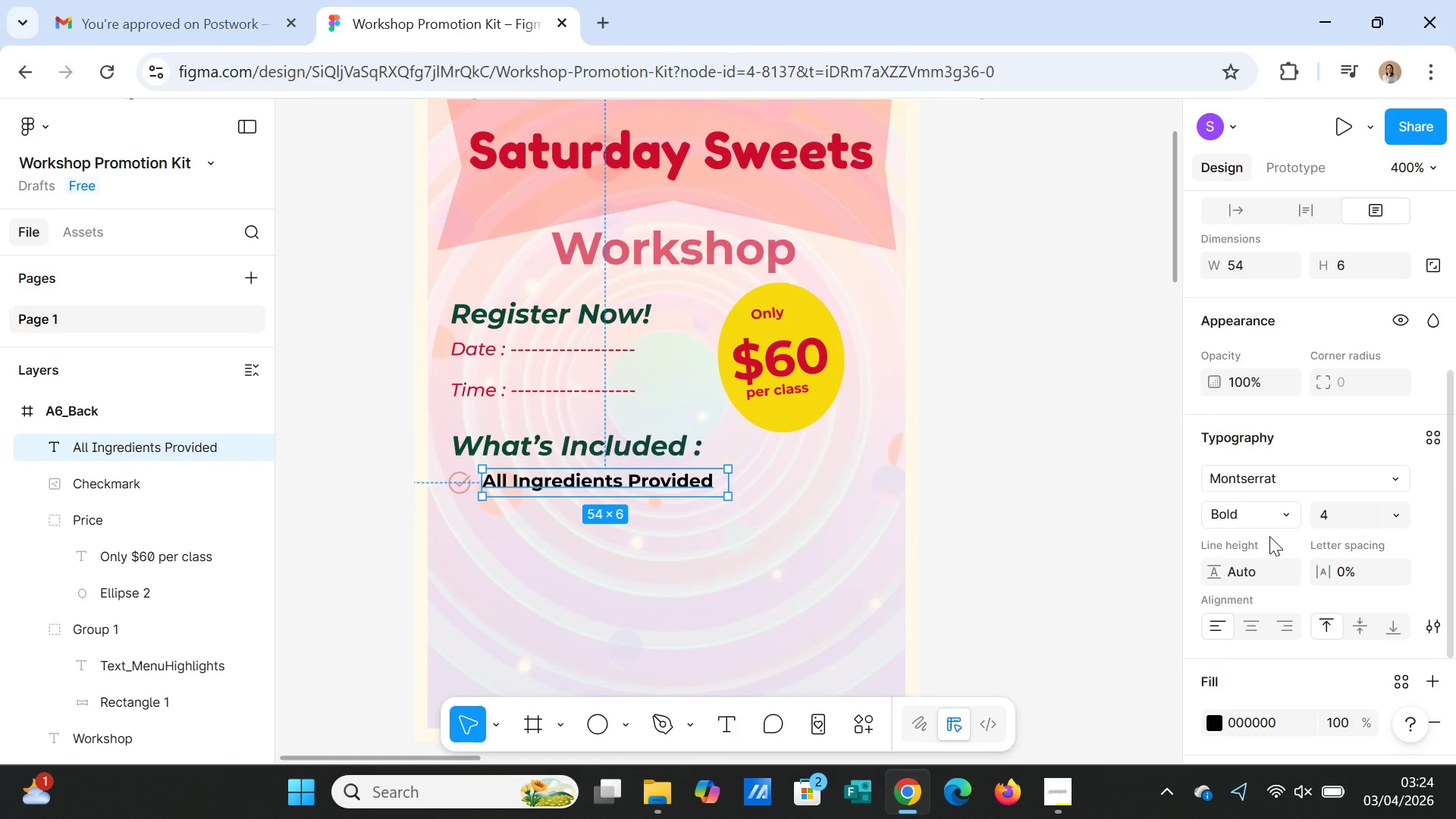 
left_click([1296, 509])
 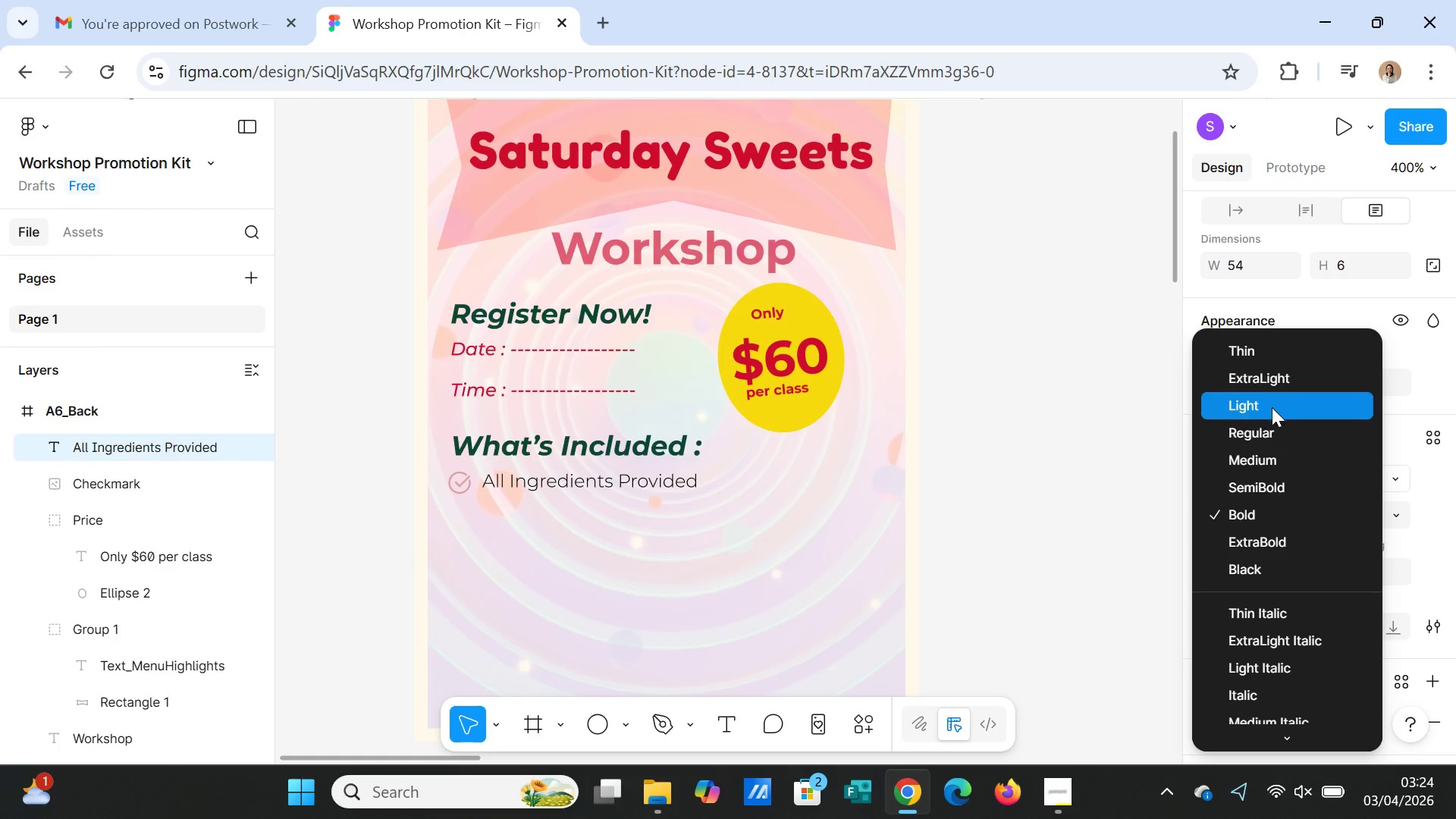 
left_click([1261, 435])
 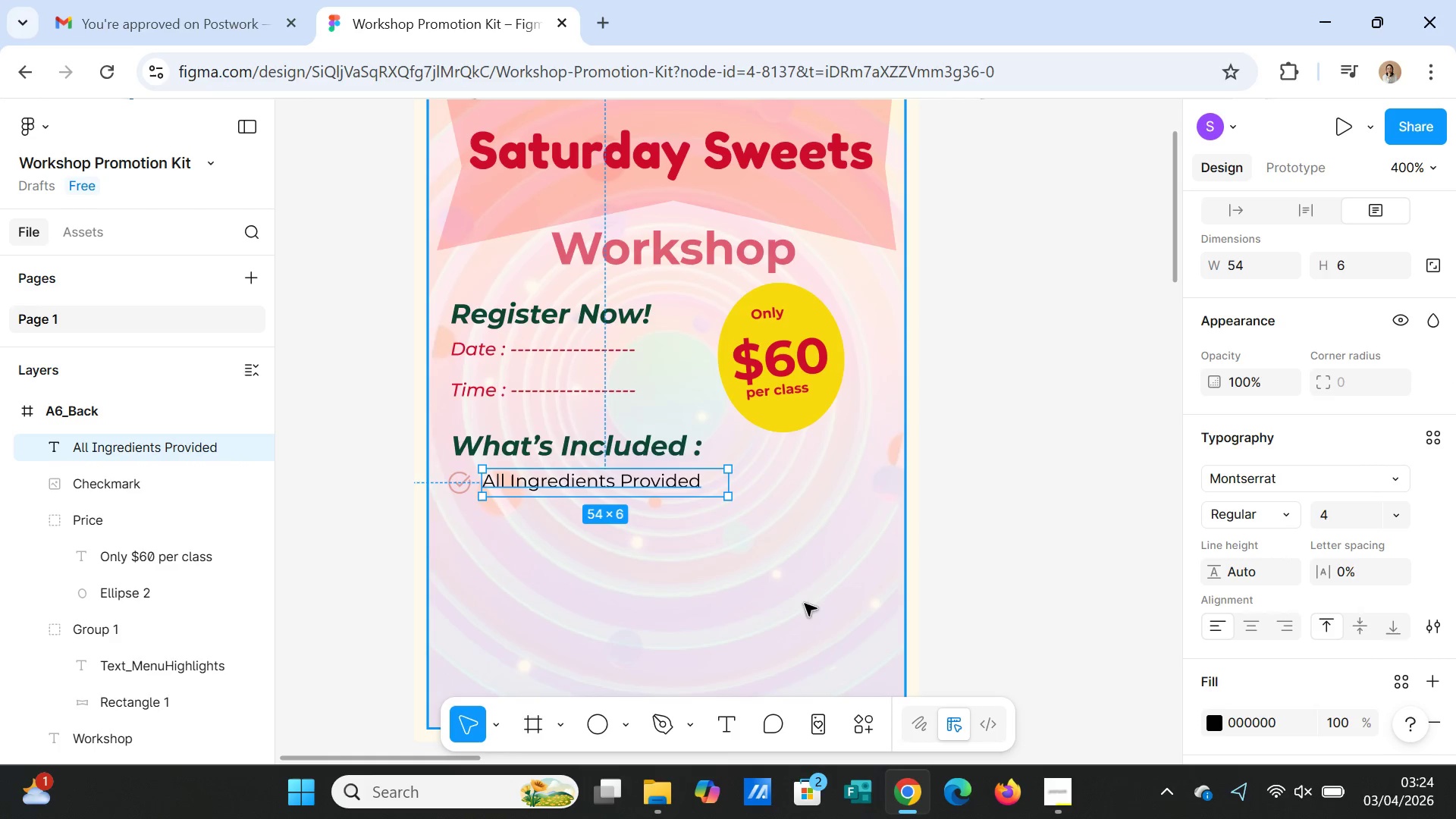 
left_click([785, 589])
 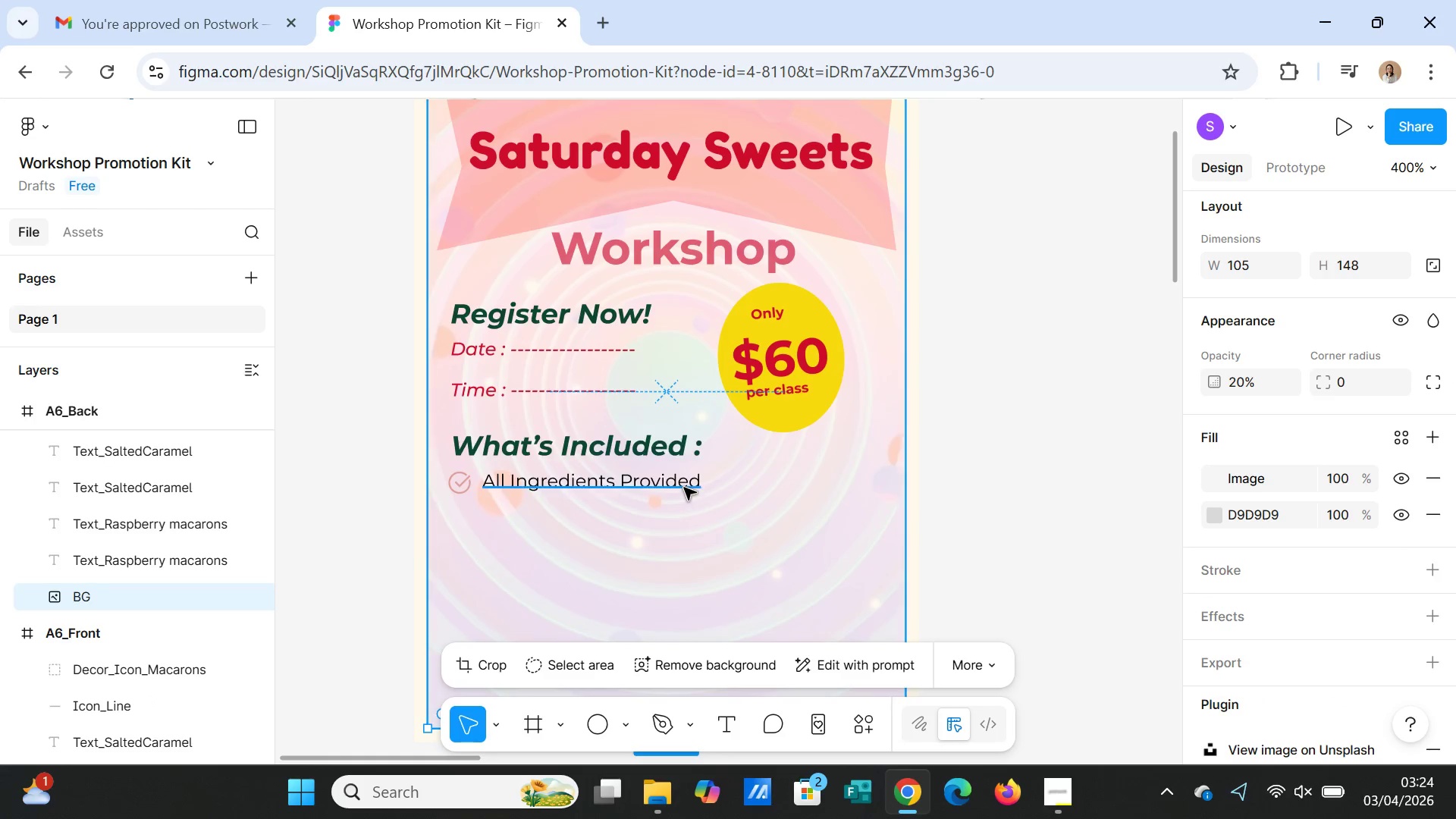 
left_click([679, 483])
 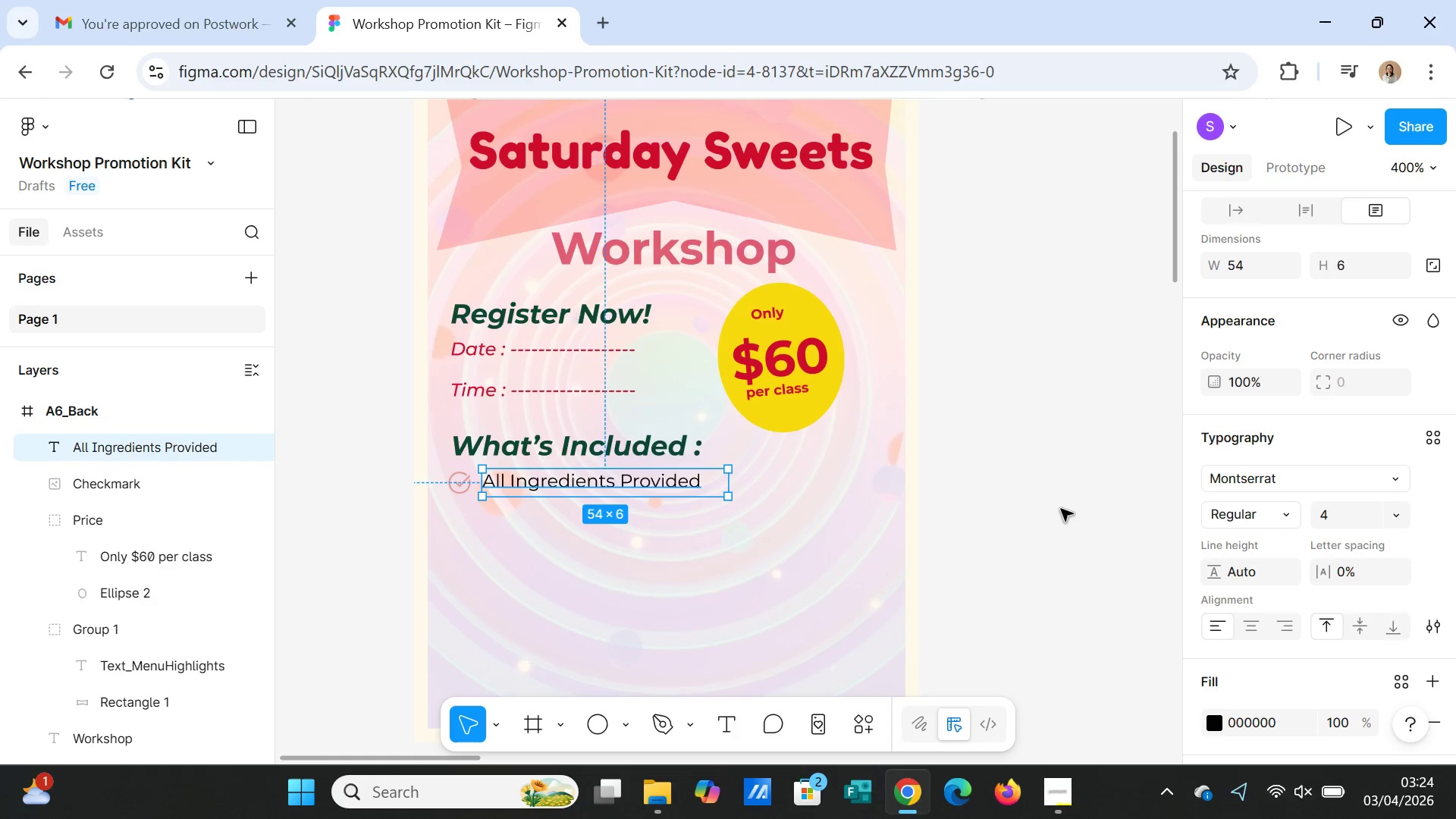 
scroll: coordinate [1298, 569], scroll_direction: down, amount: 4.0
 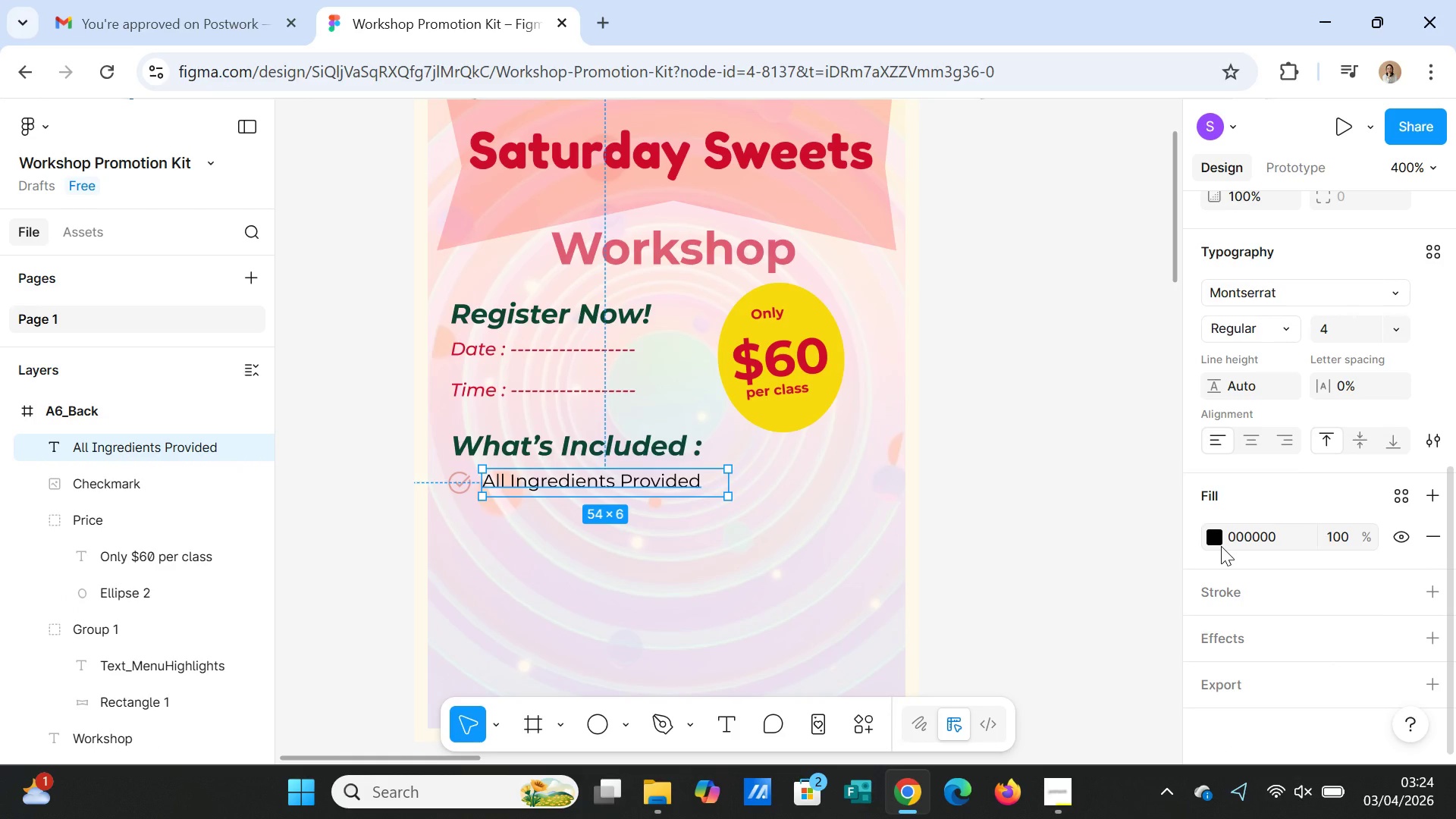 
left_click([1221, 546])
 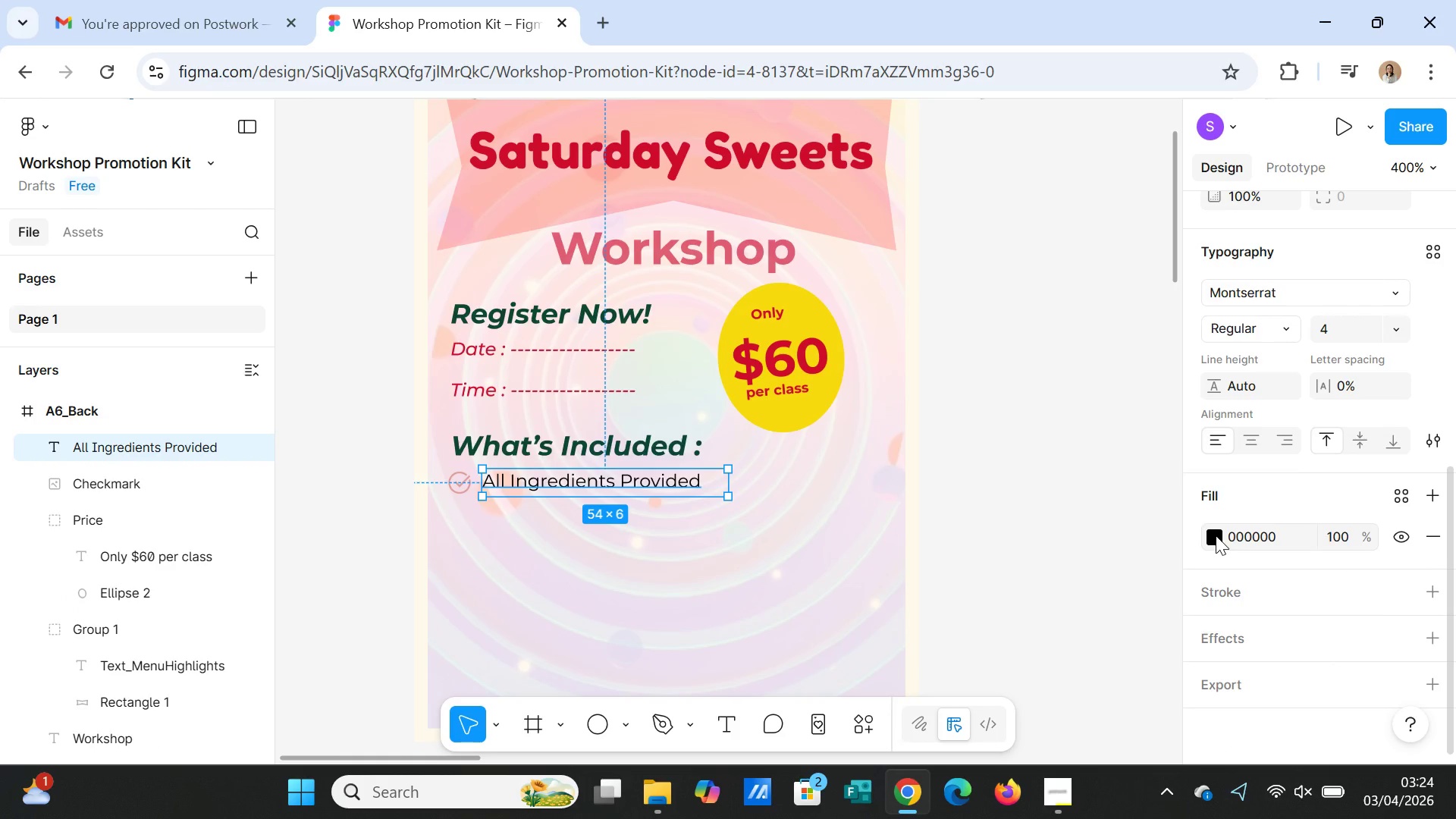 
left_click([1216, 535])
 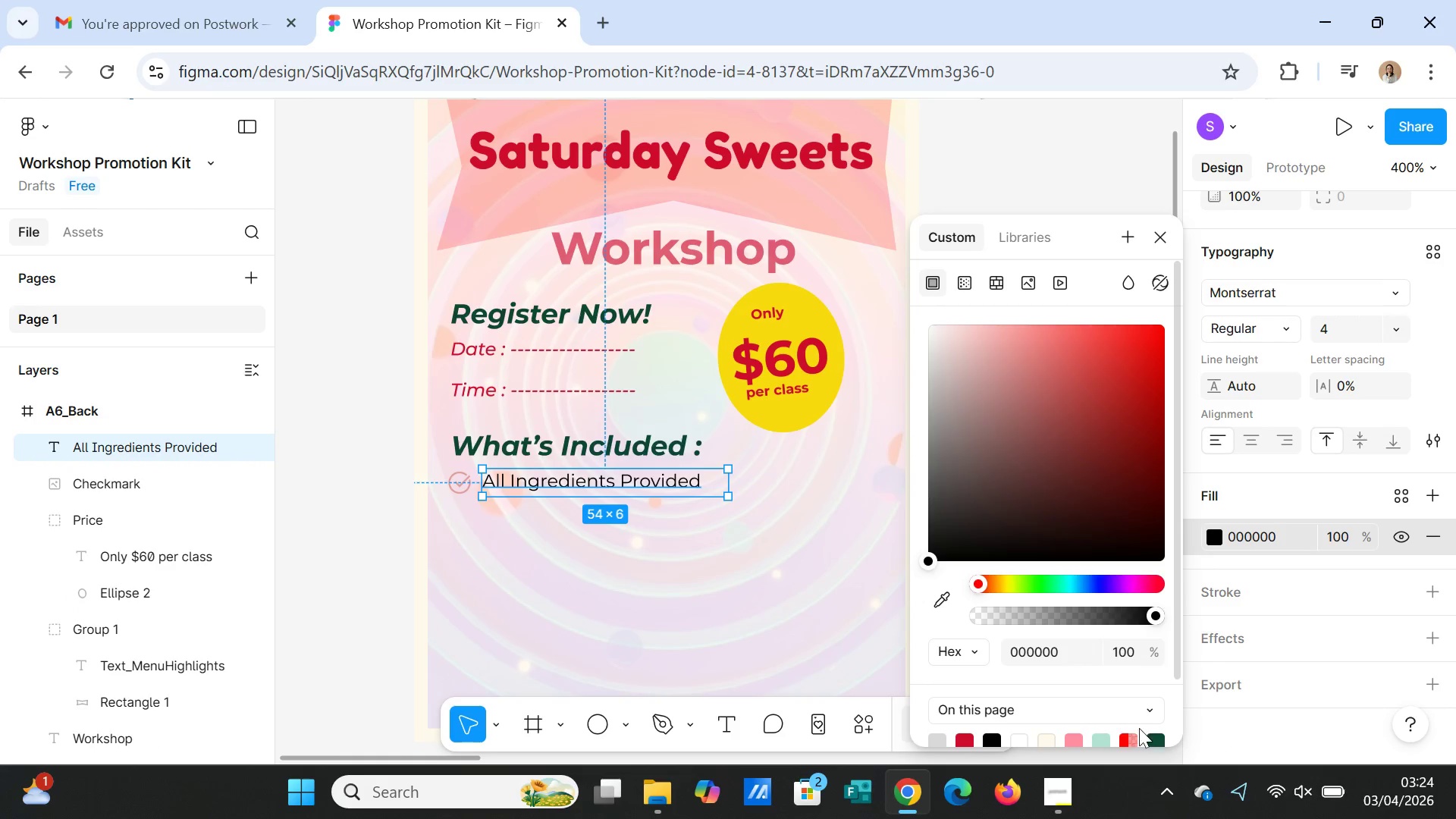 
scroll: coordinate [1124, 697], scroll_direction: down, amount: 2.0
 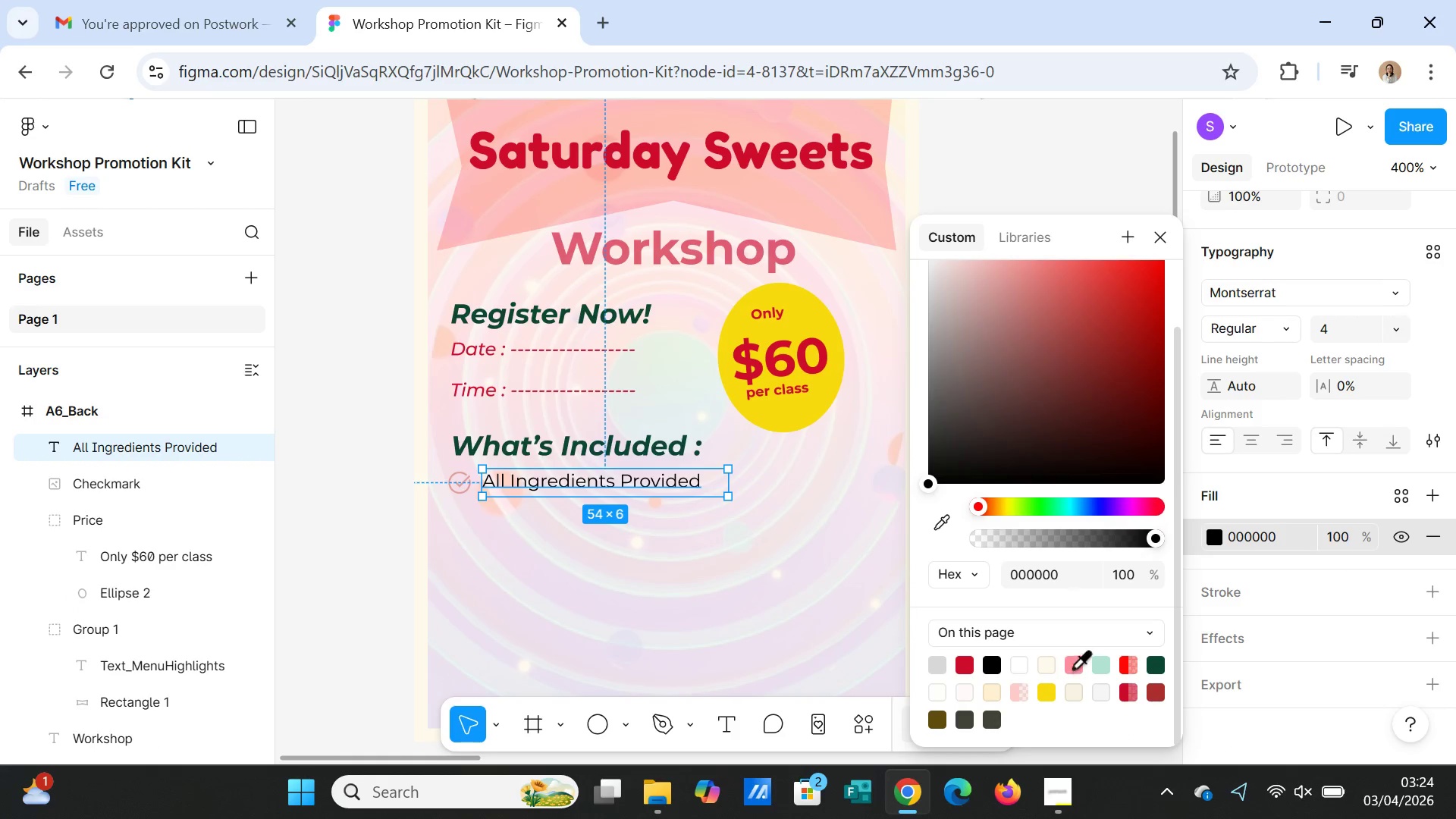 
left_click([1072, 662])
 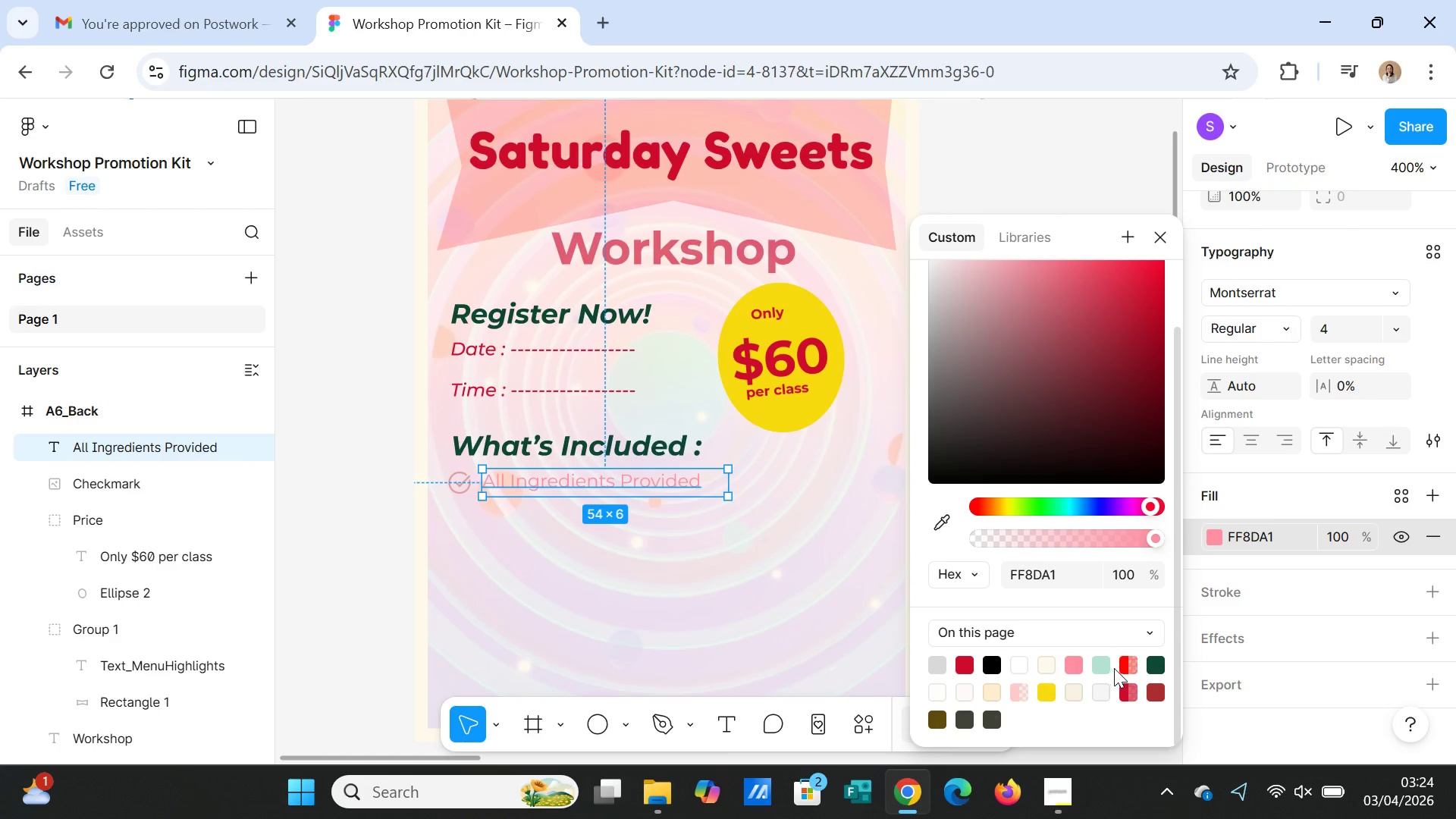 
left_click([1124, 665])
 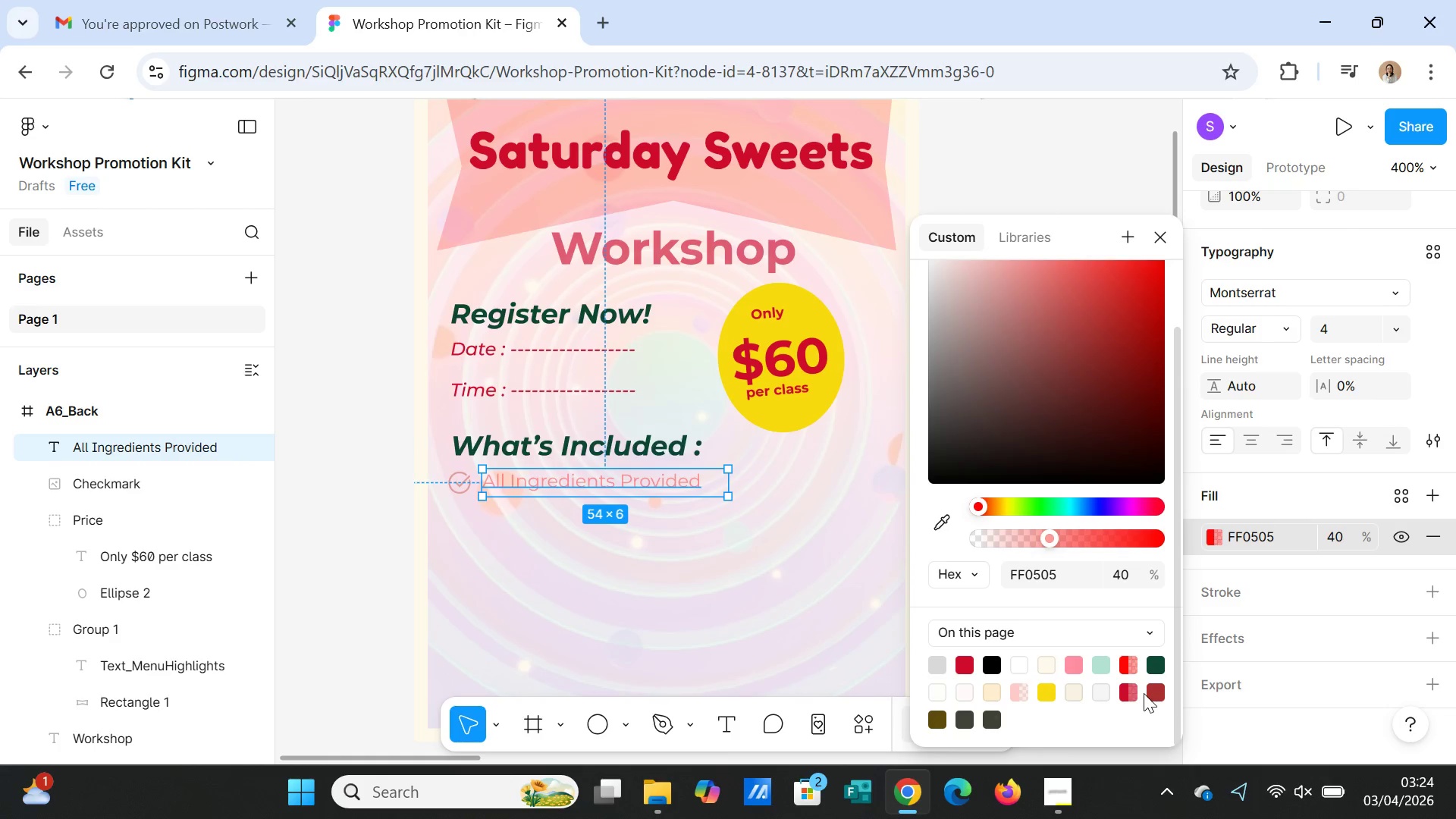 
left_click([1132, 693])
 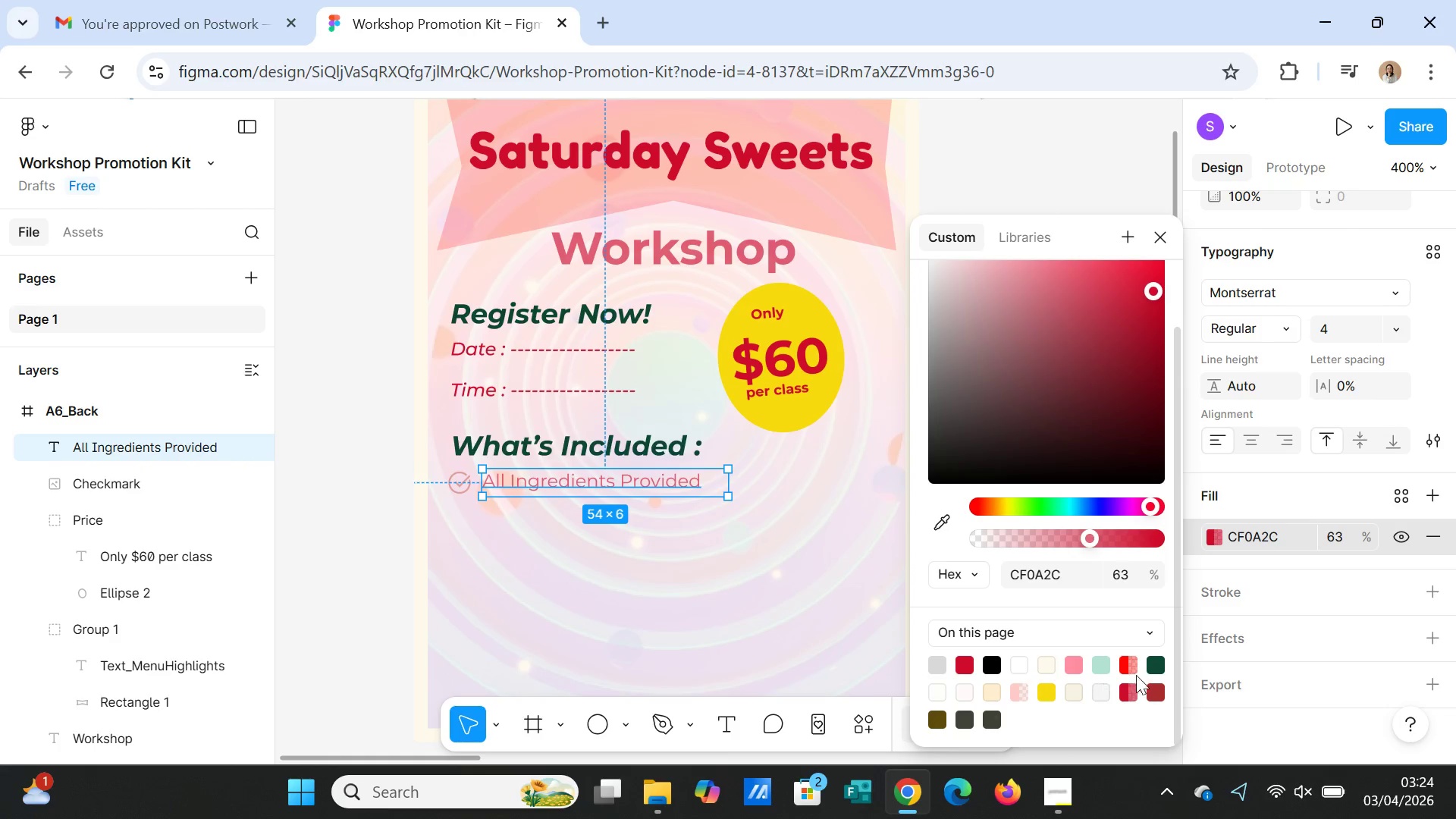 
left_click([1160, 664])
 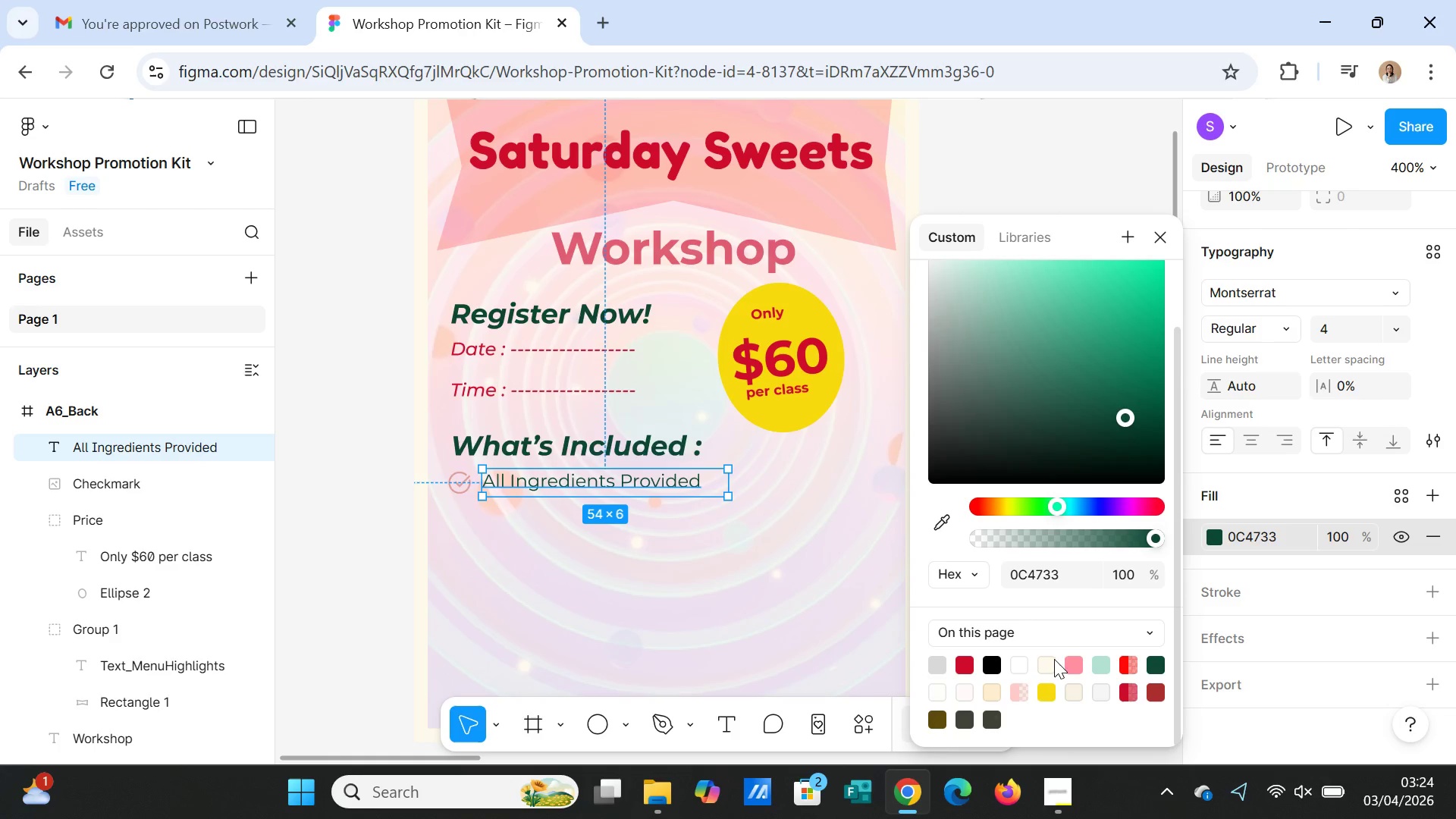 
wait(5.78)
 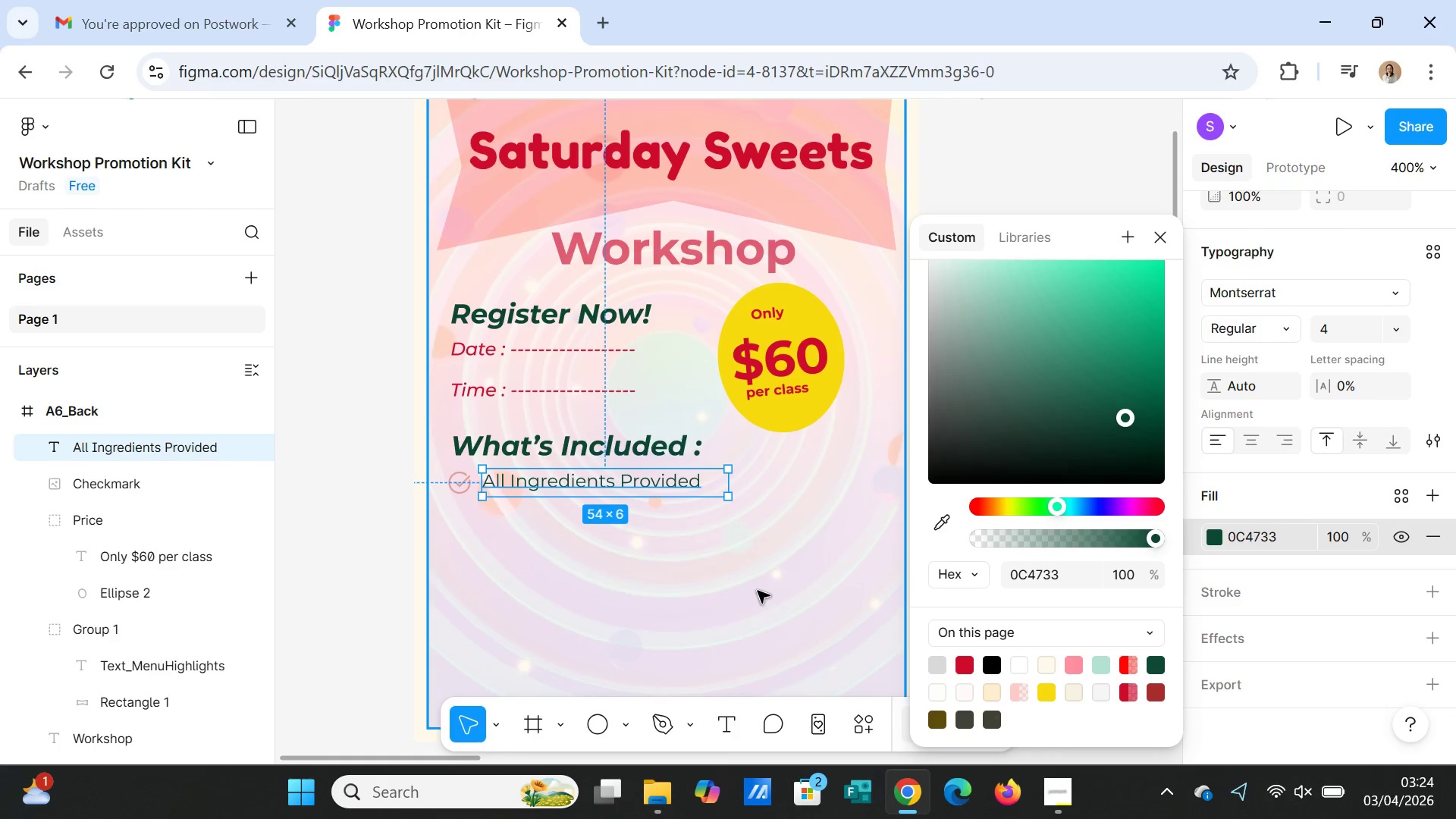 
left_click([1097, 661])
 